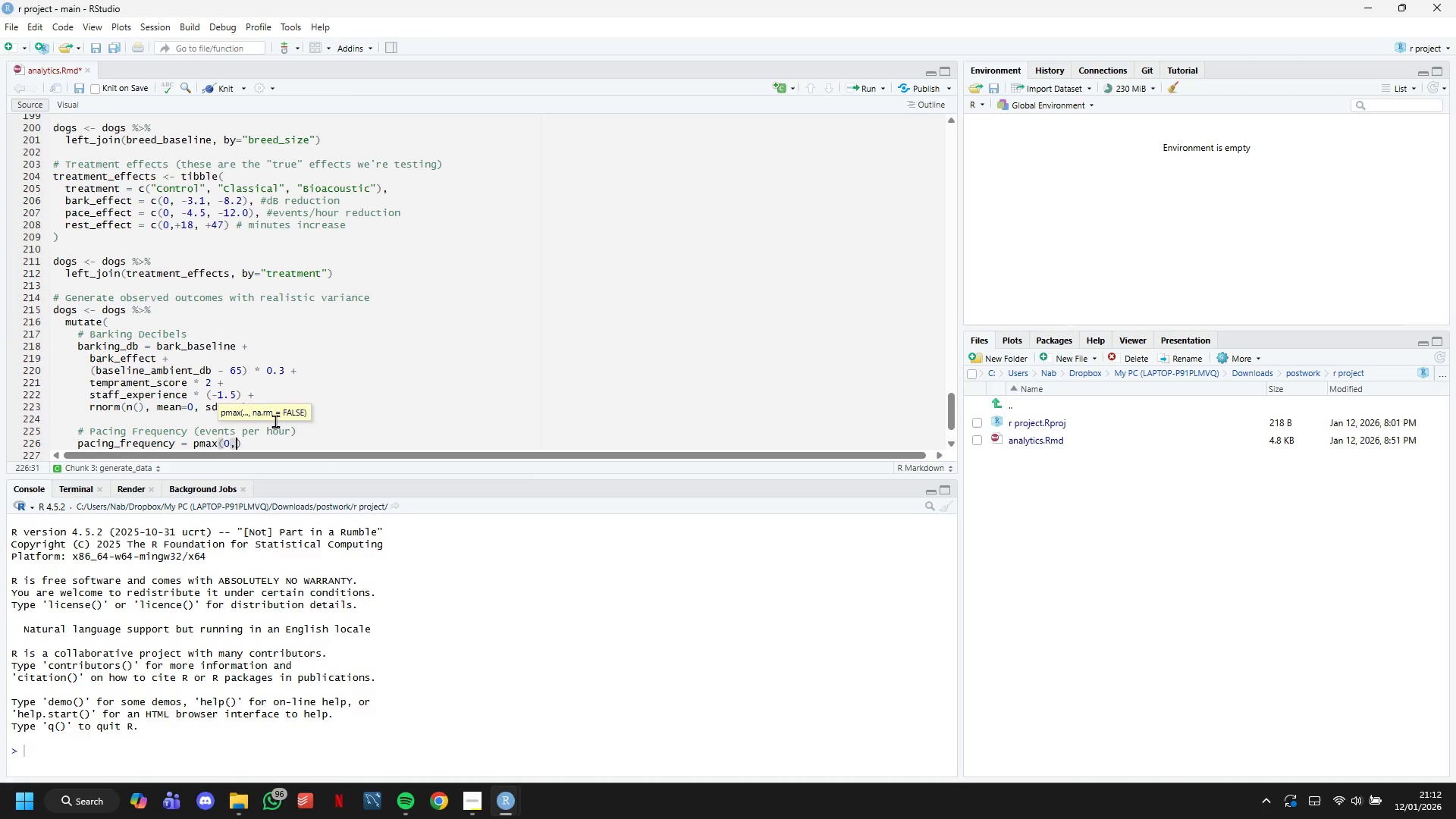 
key(Enter)
 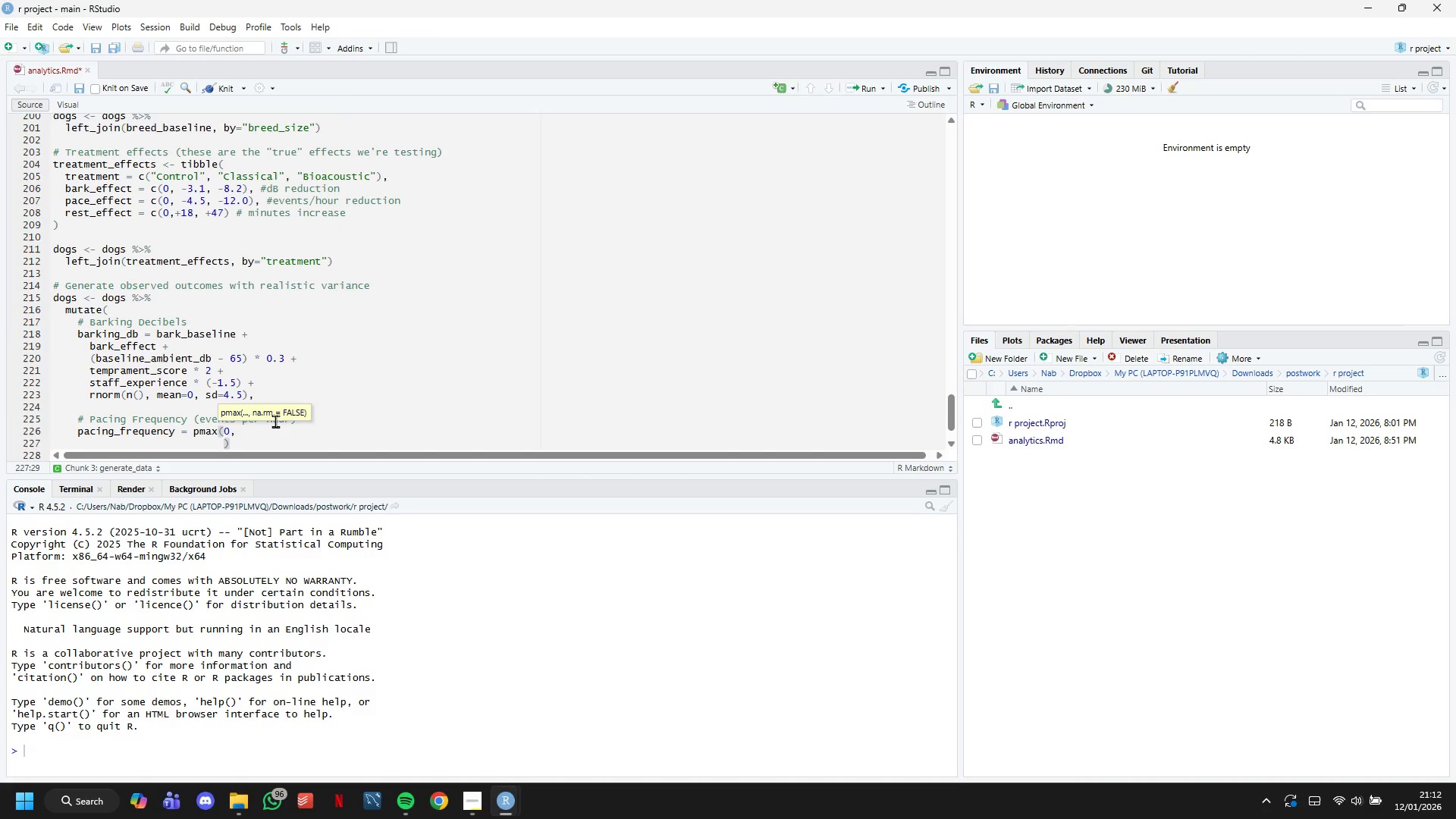 
type(pace_baseline +)
 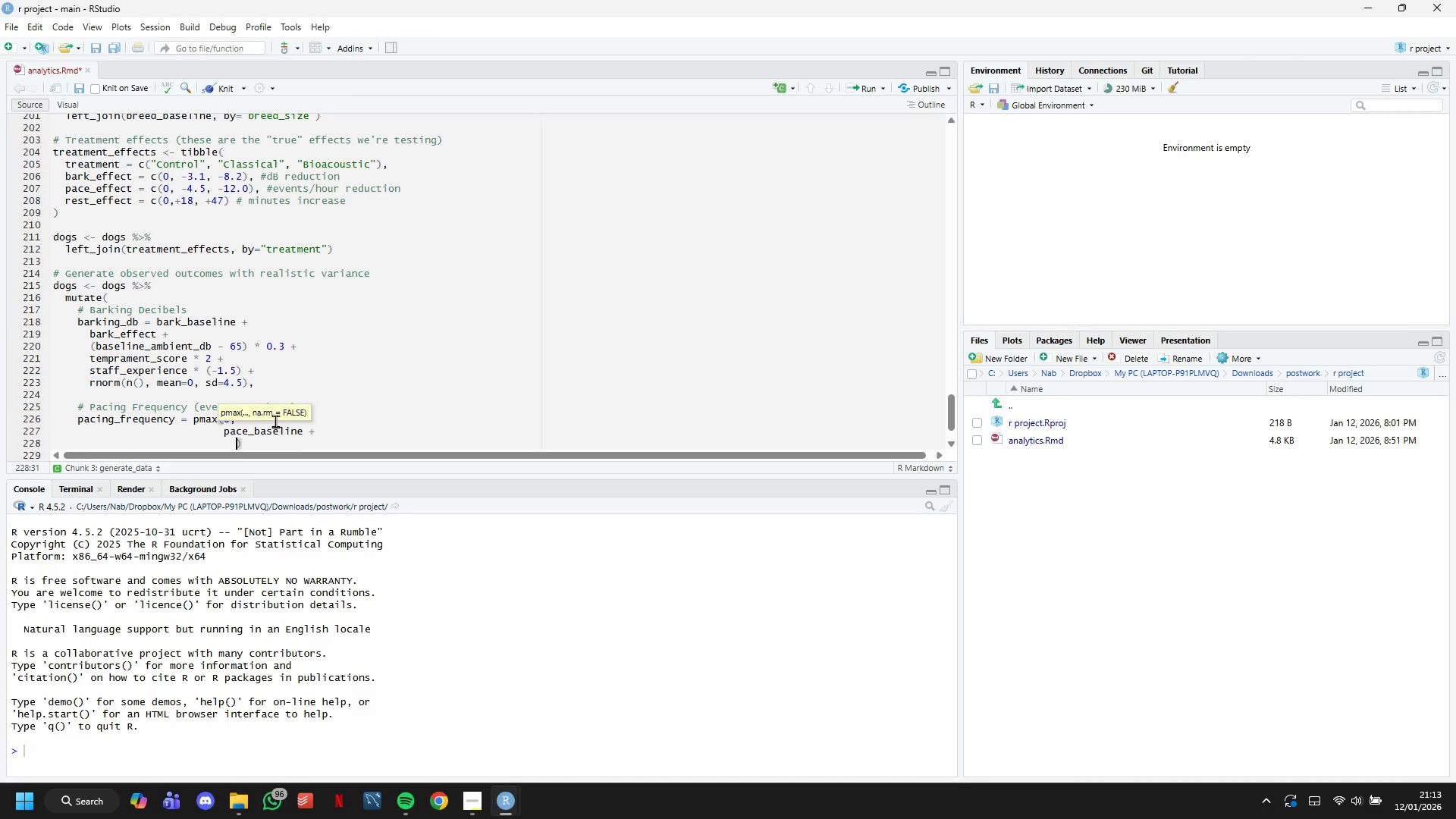 
 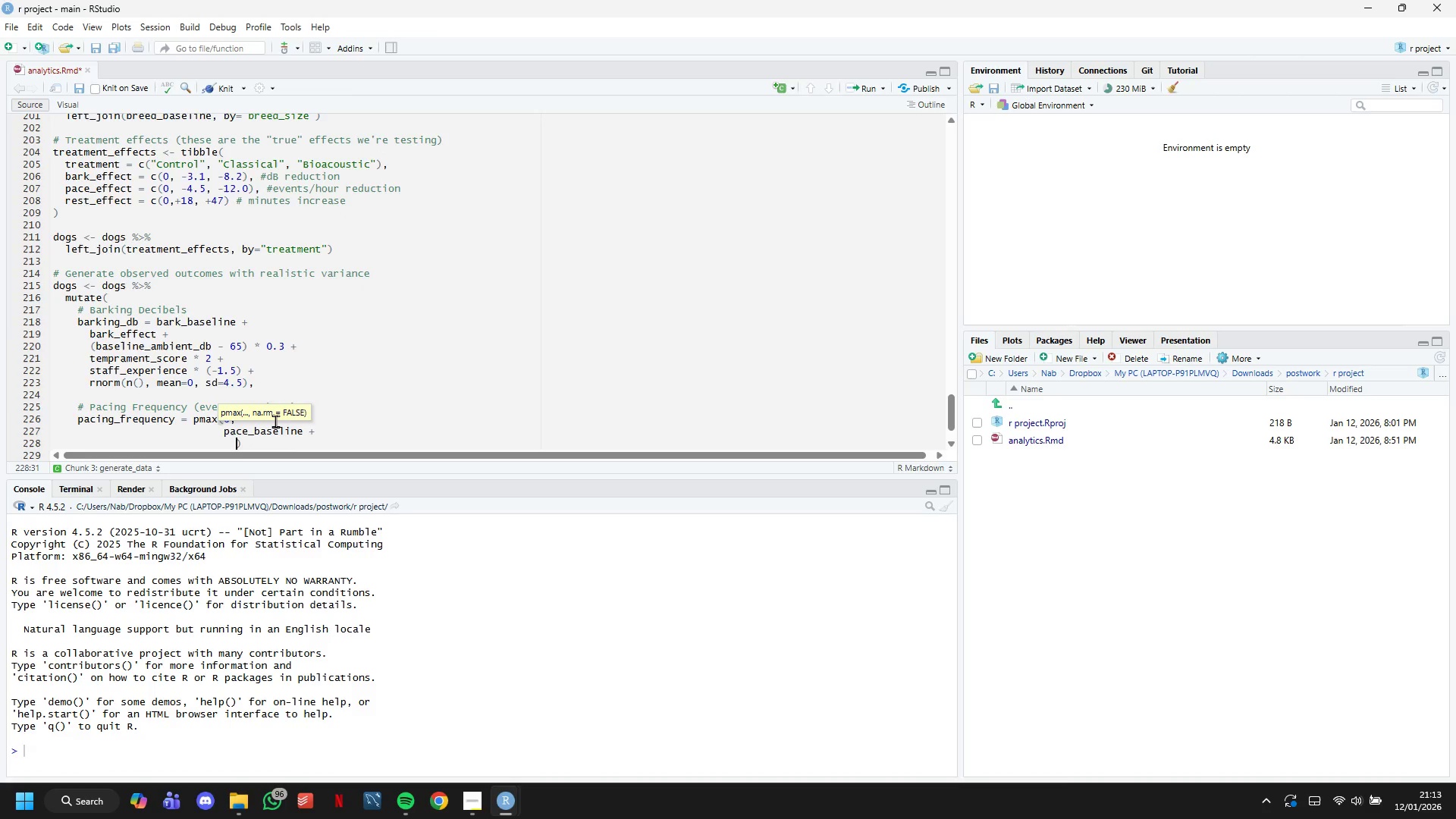 
key(Enter)
 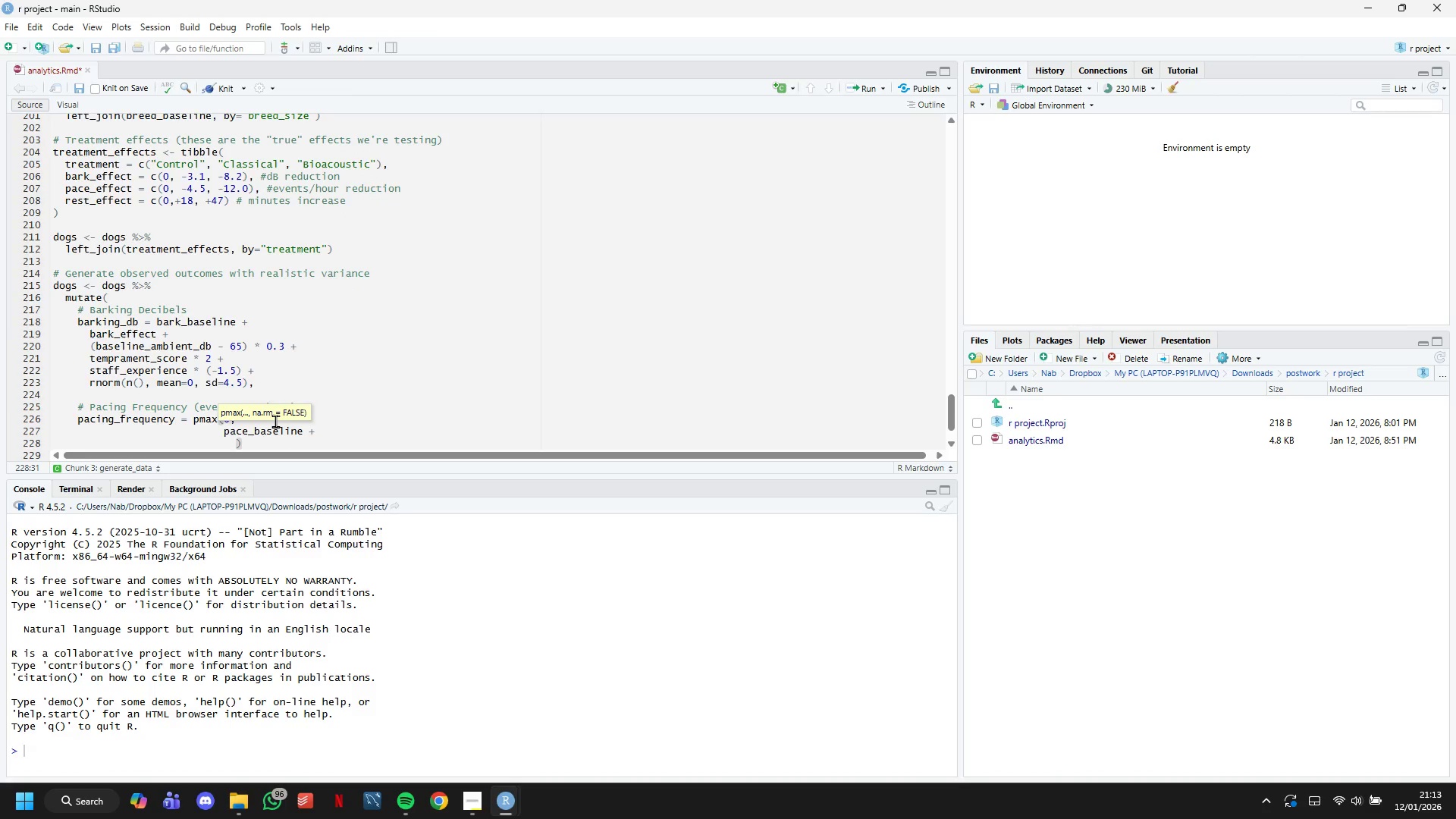 
type(pace_effect _)
 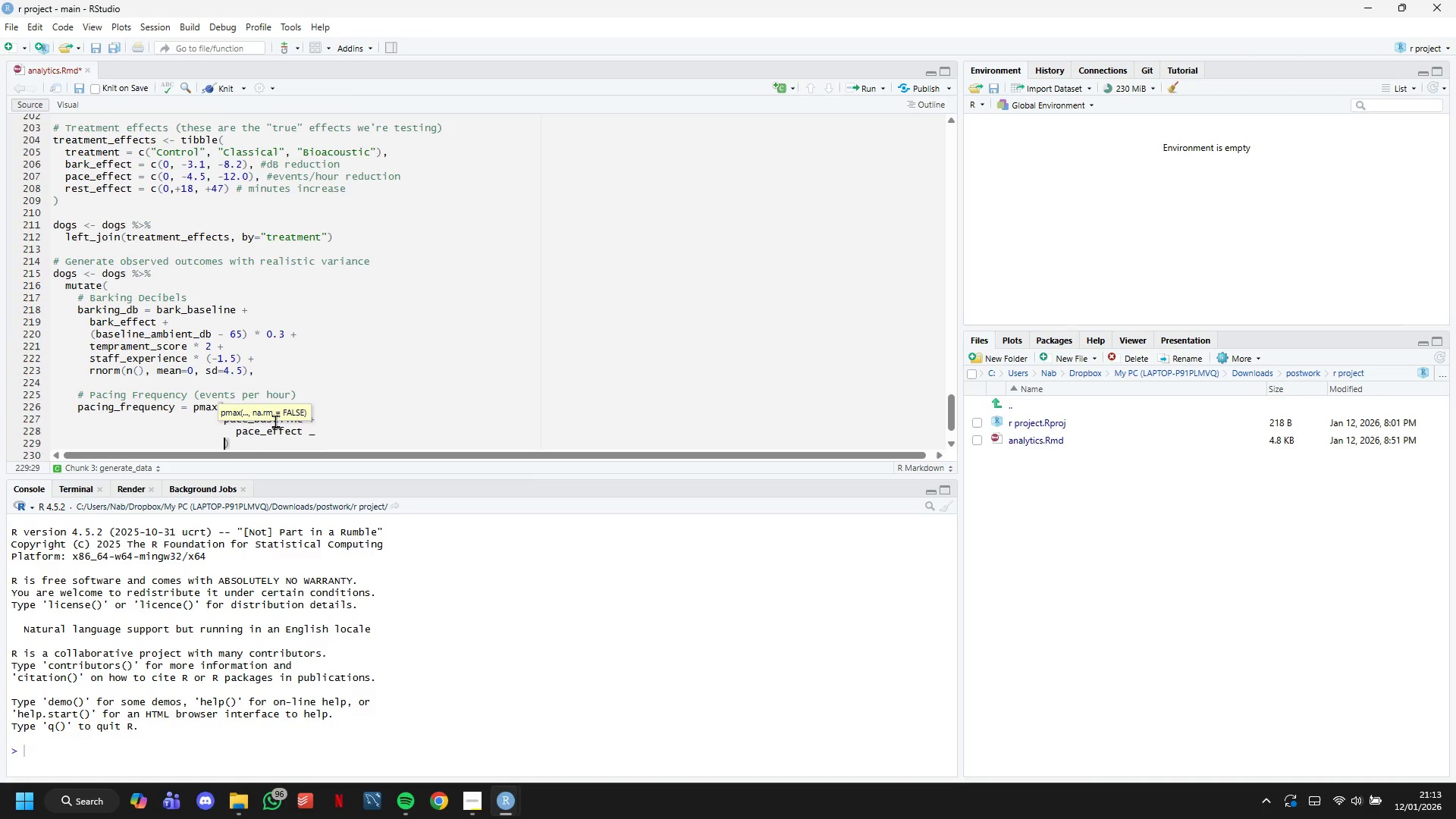 
 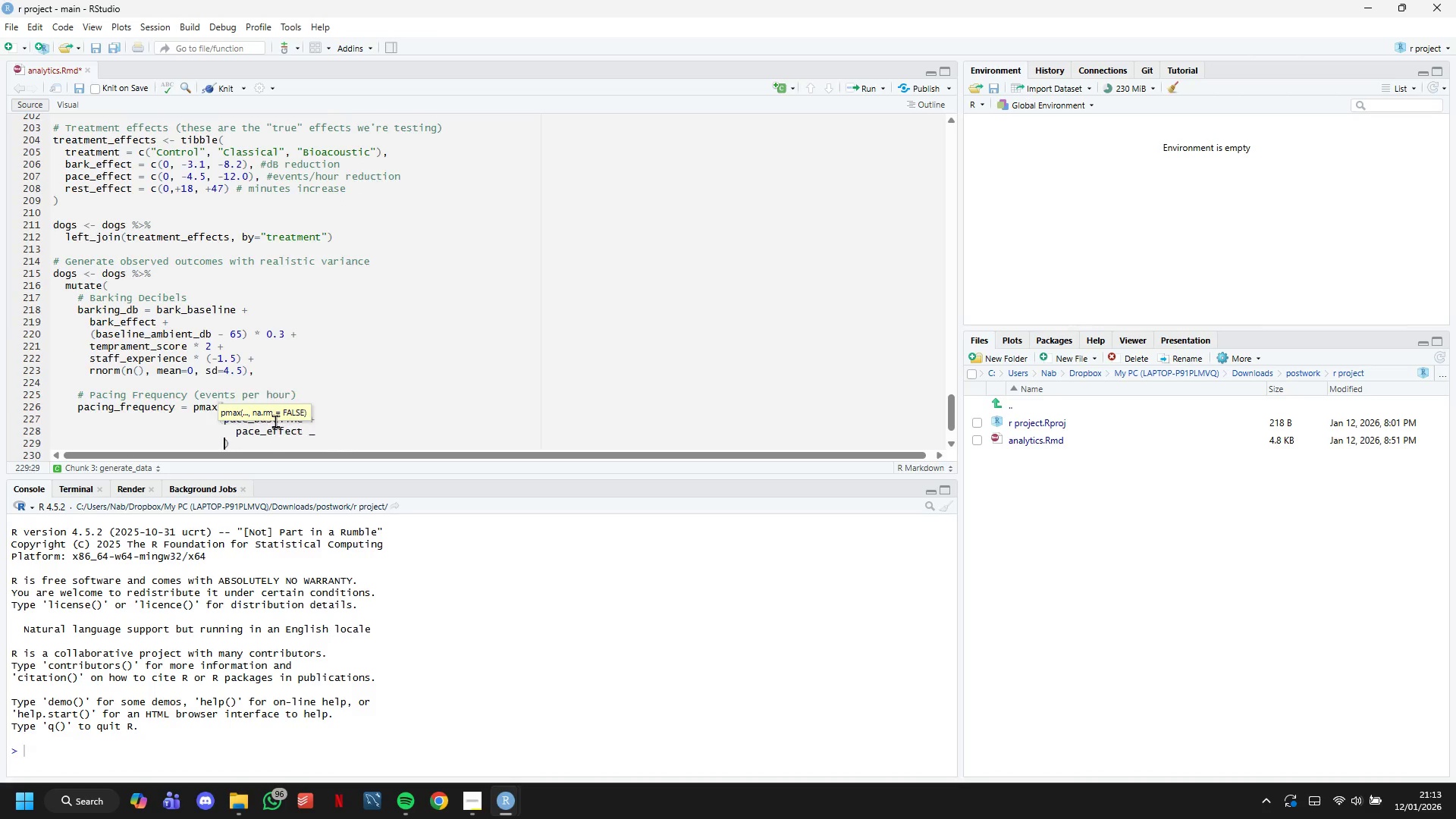 
key(Enter)
 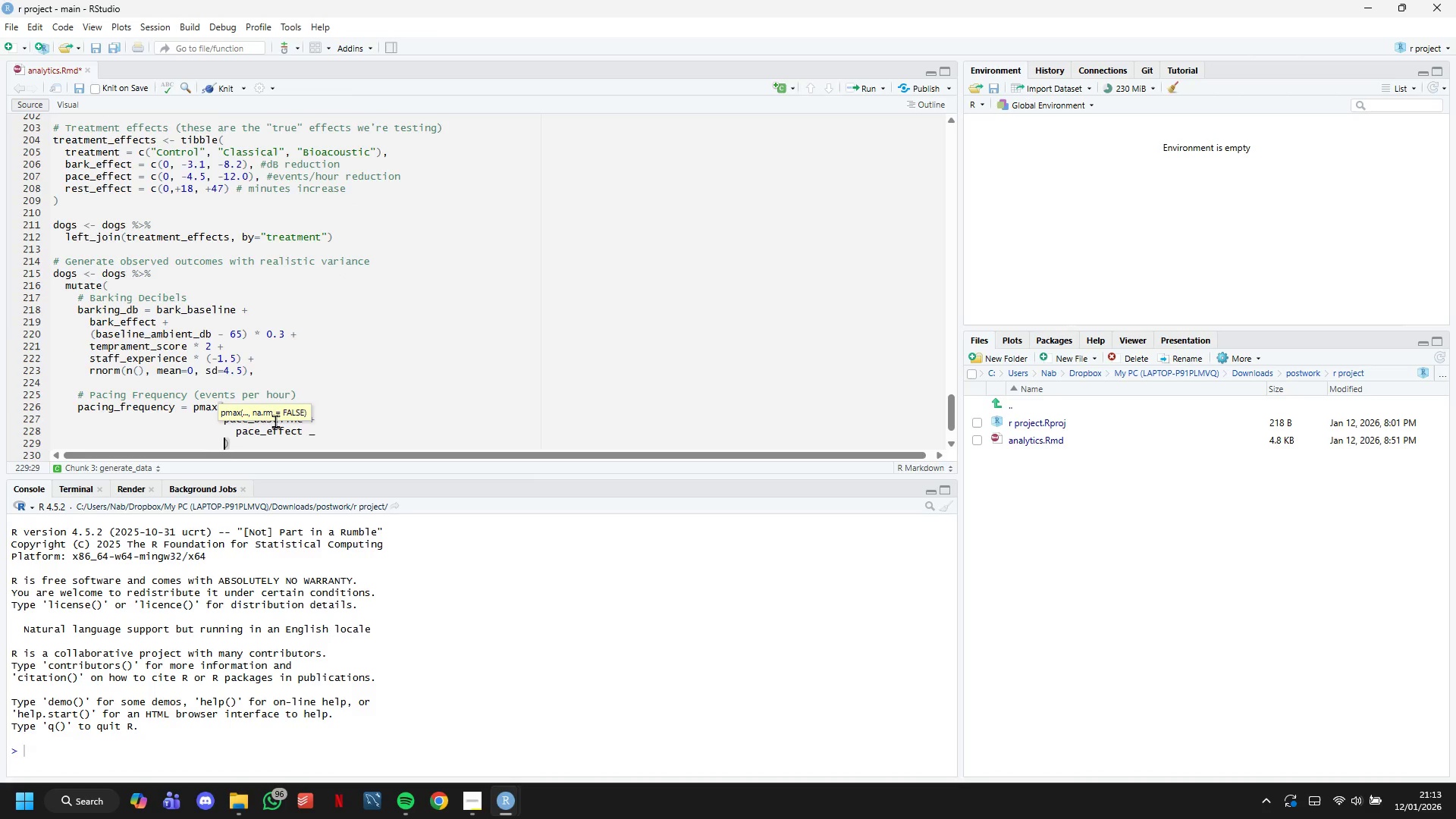 
type(temprament_score * 1.8 +)
 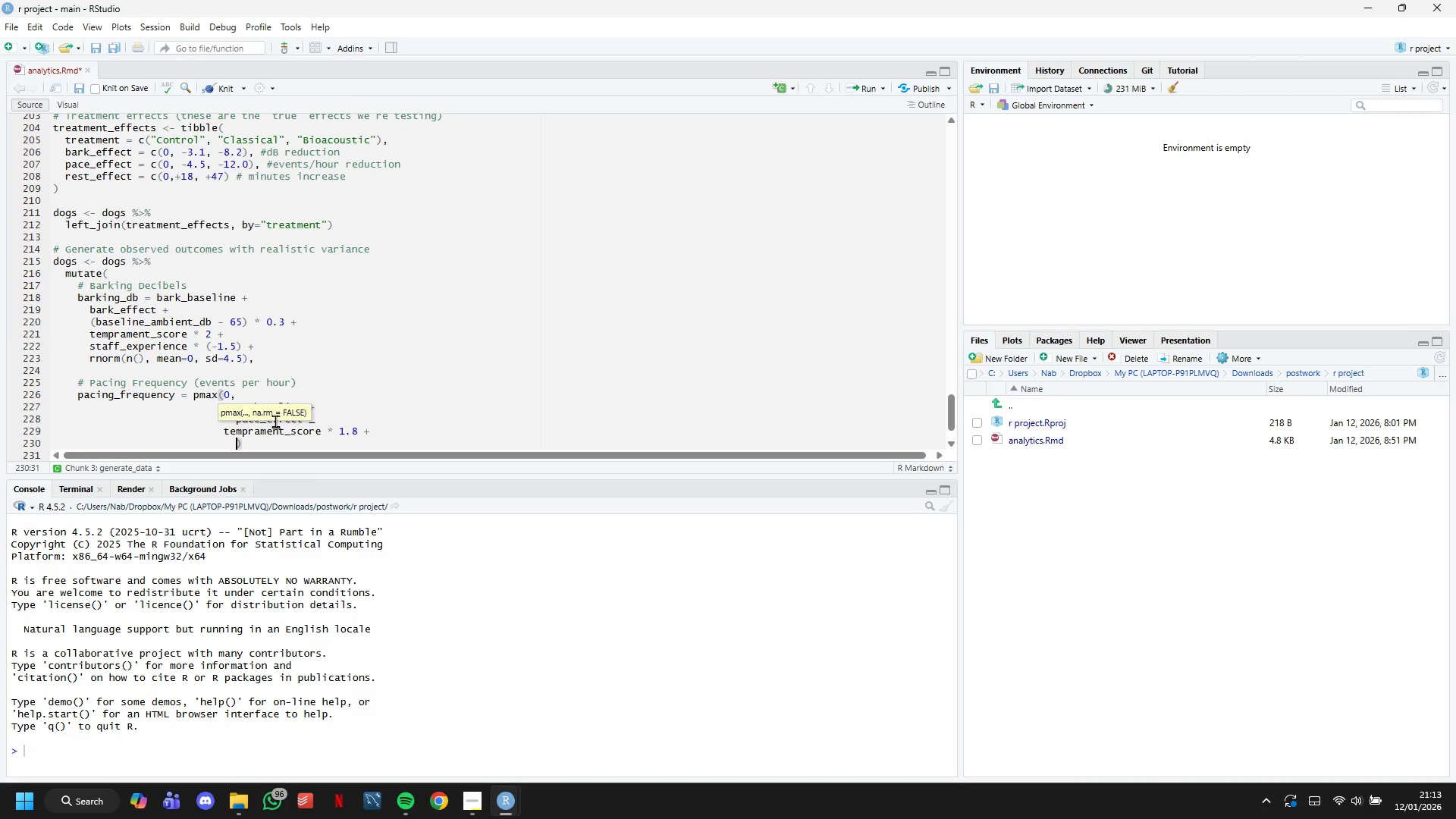 
 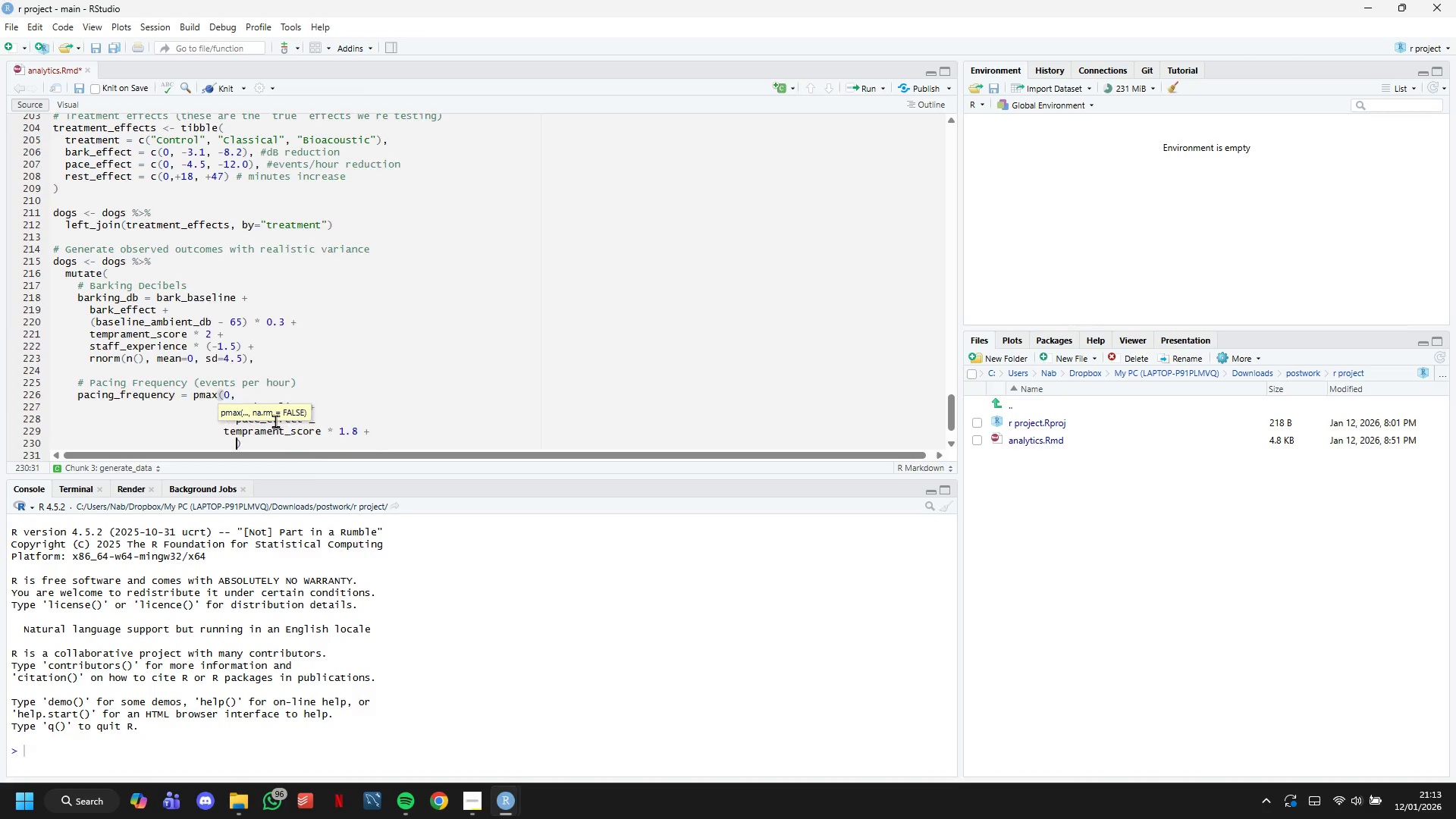 
key(Enter)
 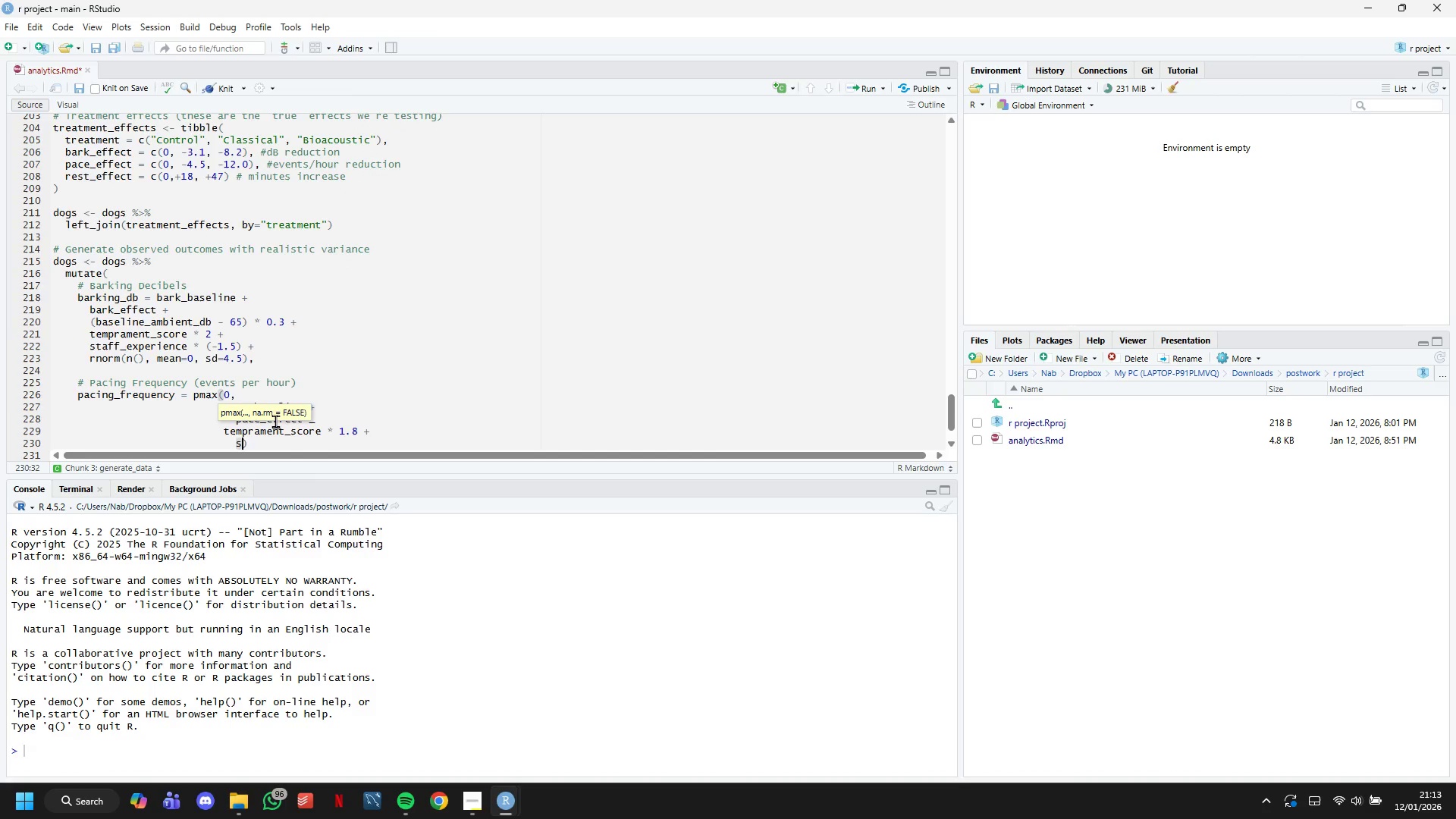 
type(staff_experience * (-1.2)
 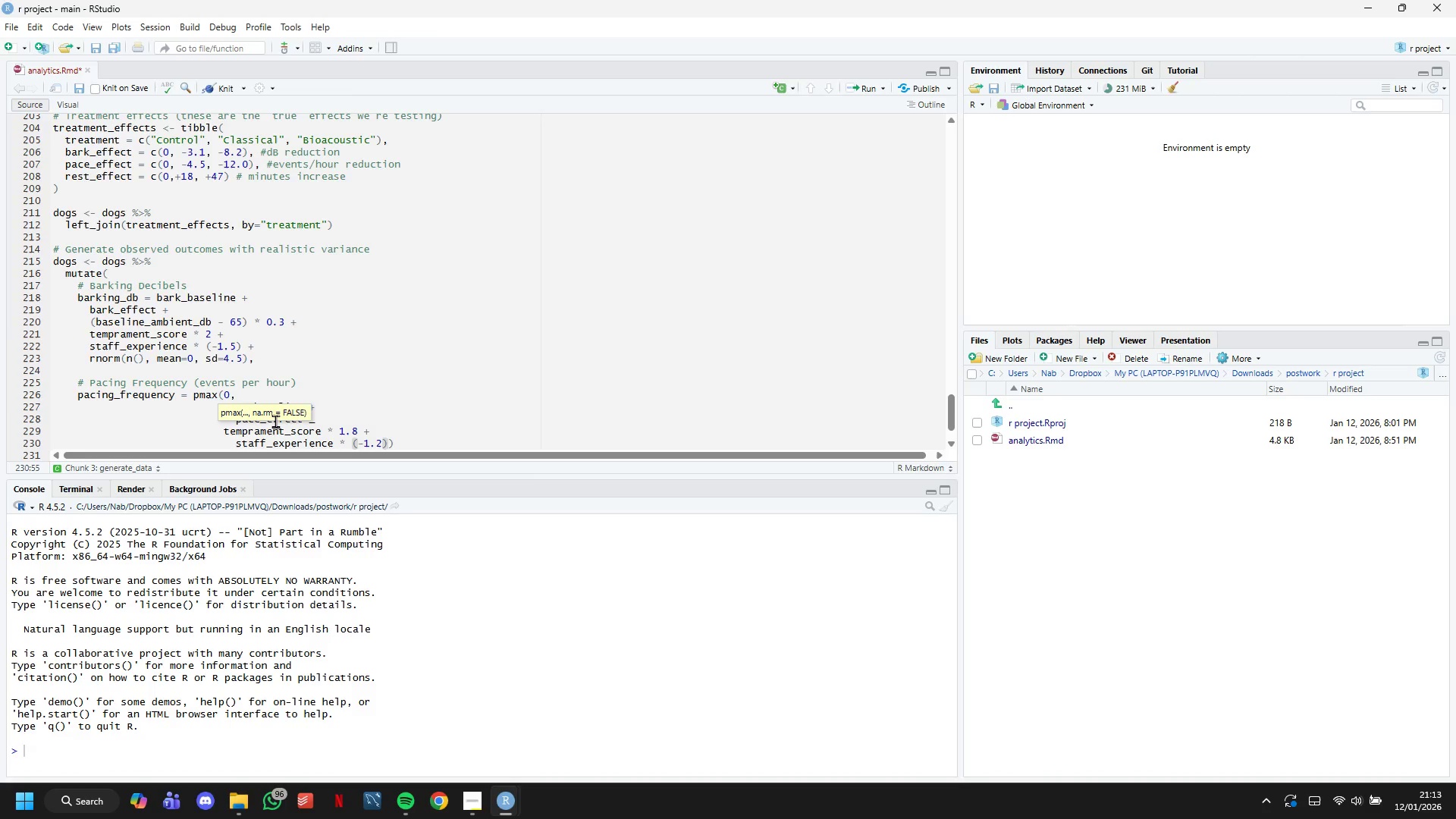 
key(ArrowRight)
 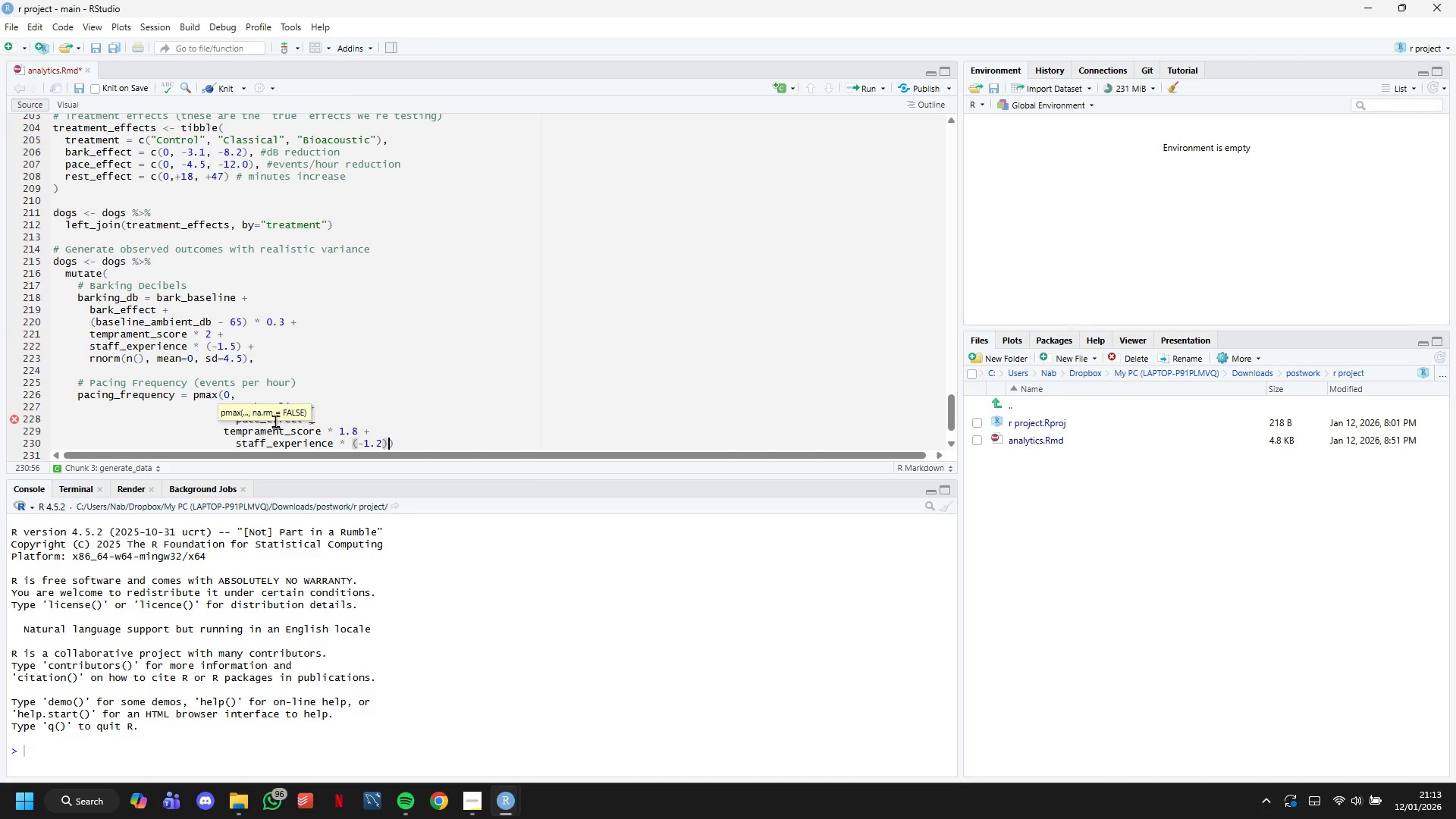 
key(Shift+Equal)
 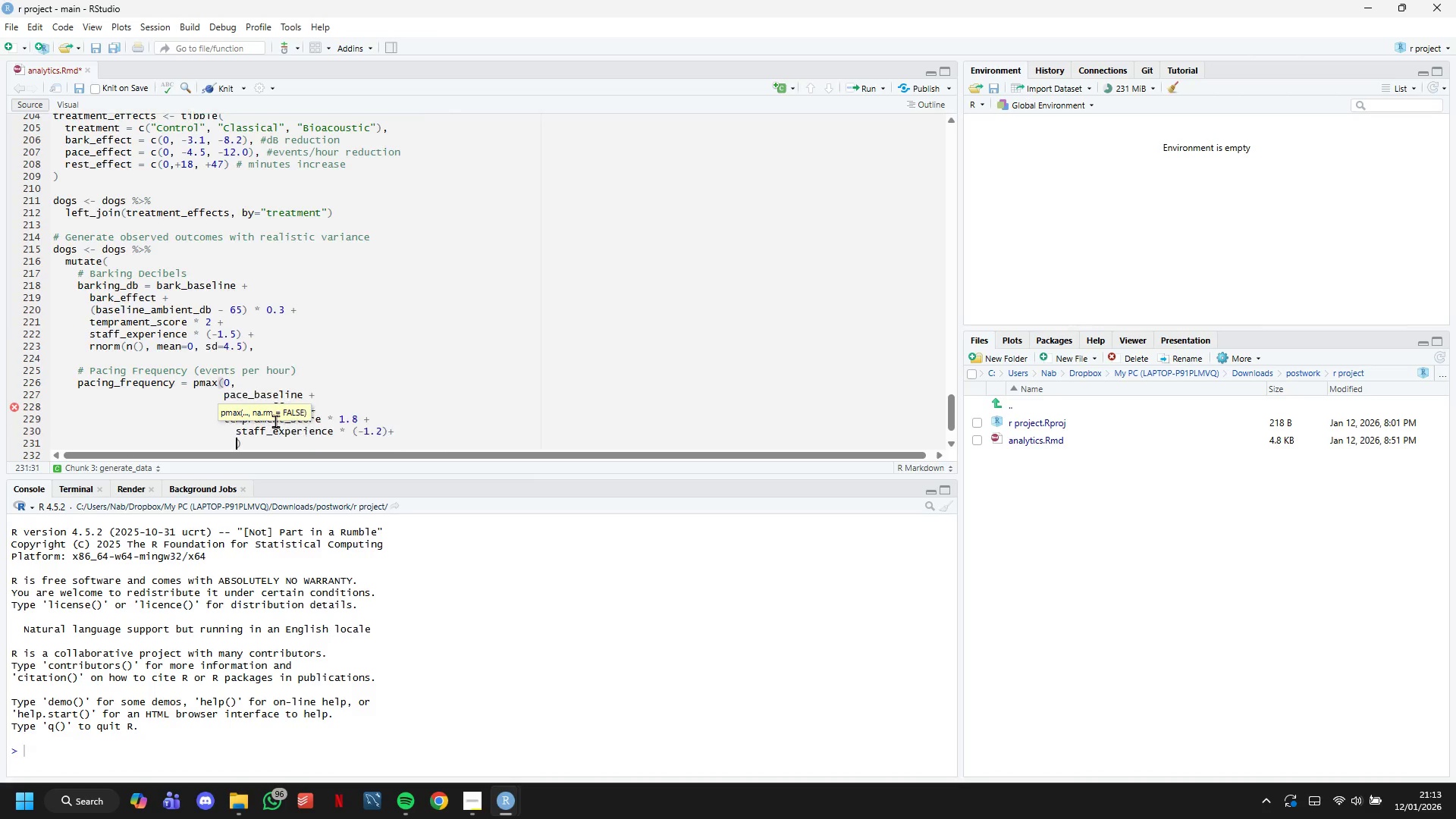 
key(Enter)
 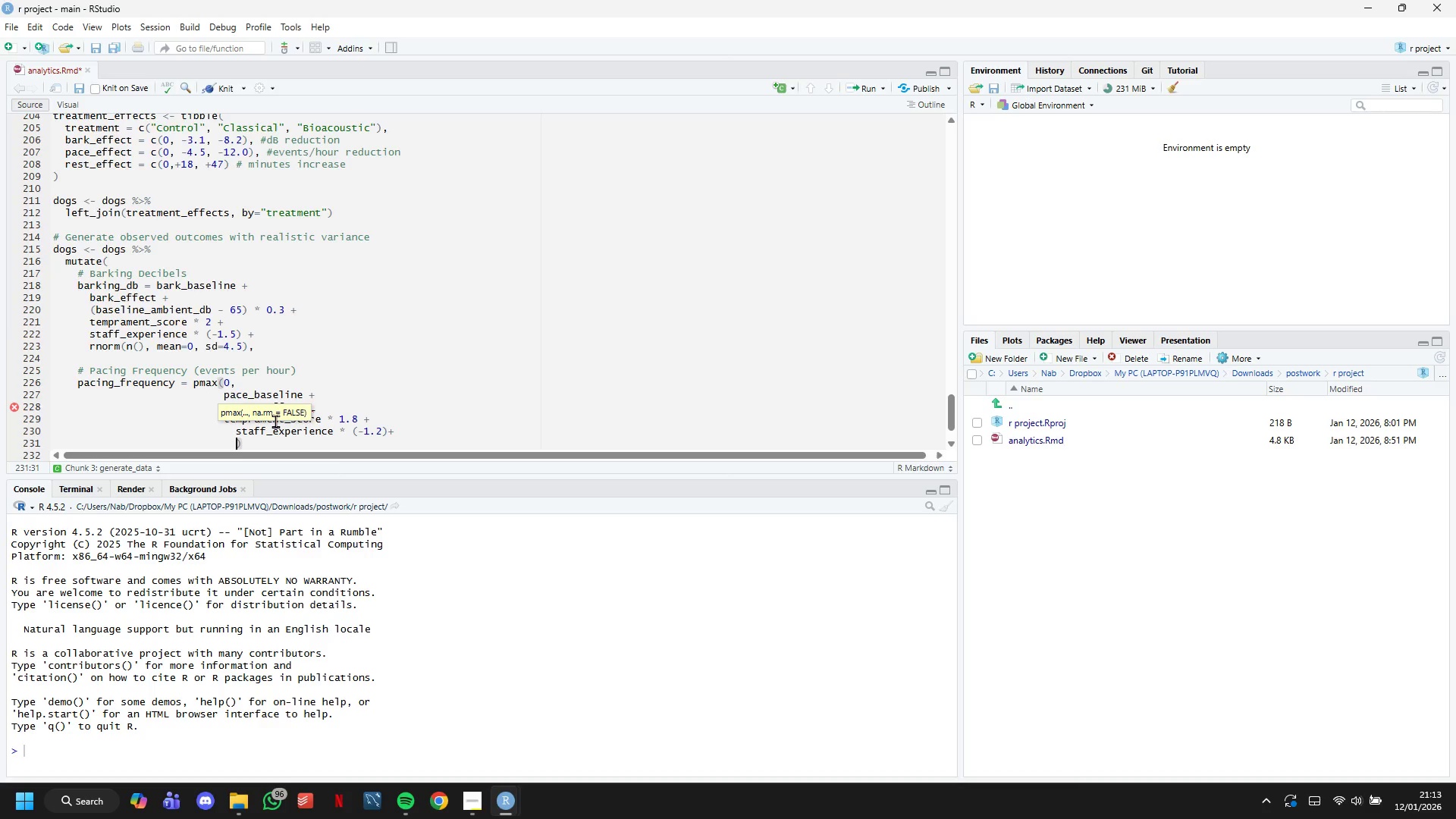 
type(rnorm(n()
 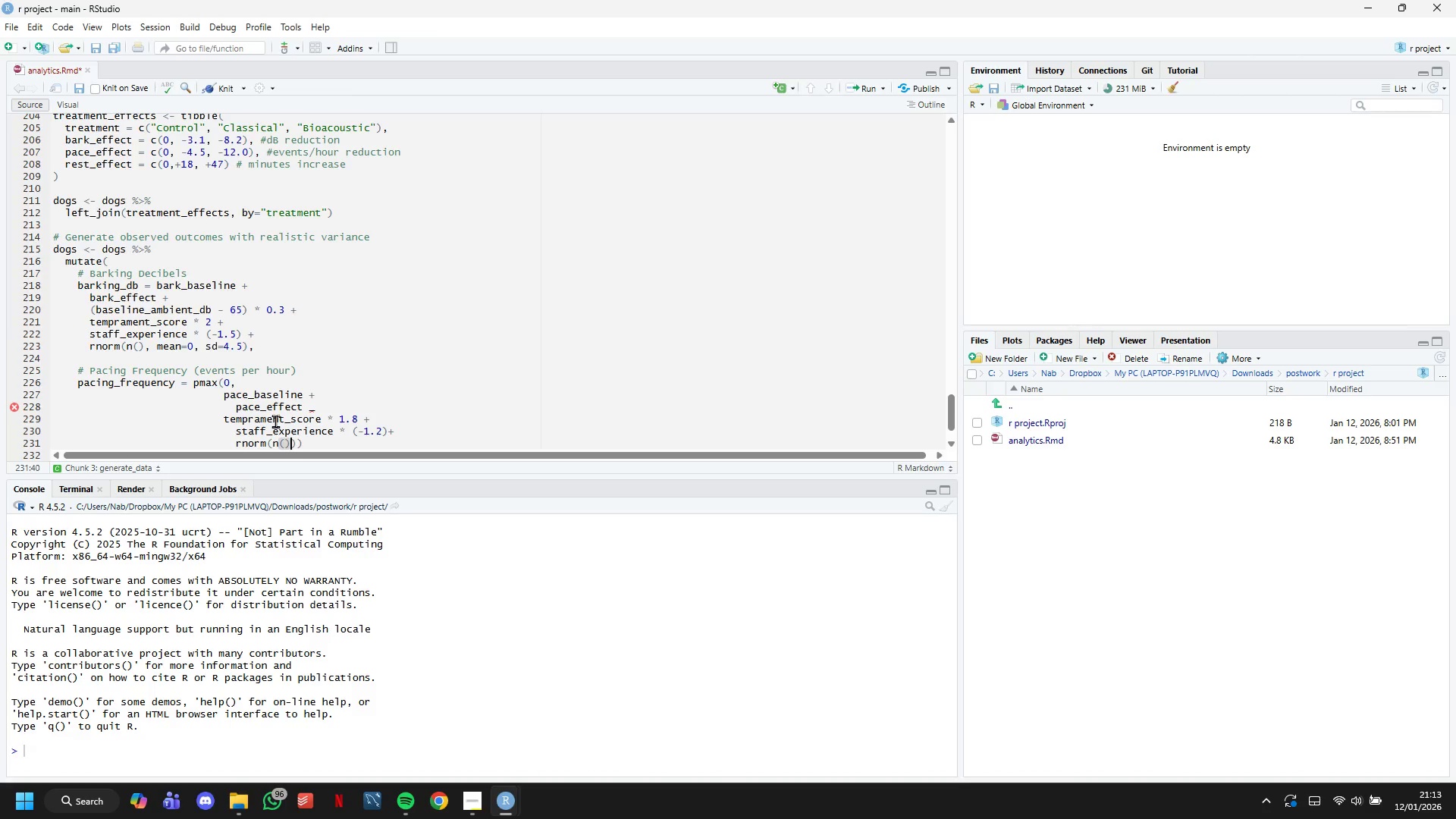 
 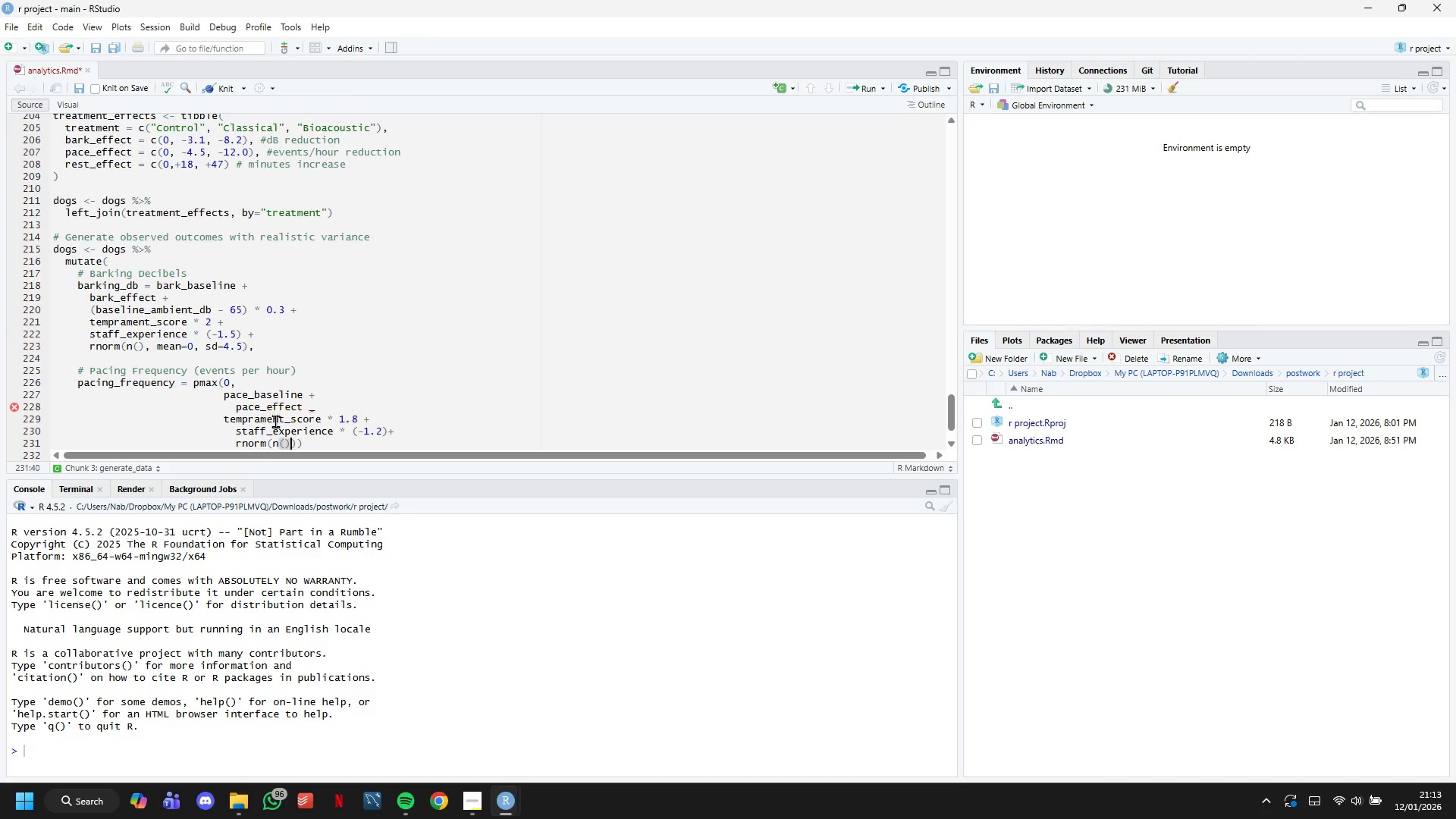 
key(ArrowRight)
 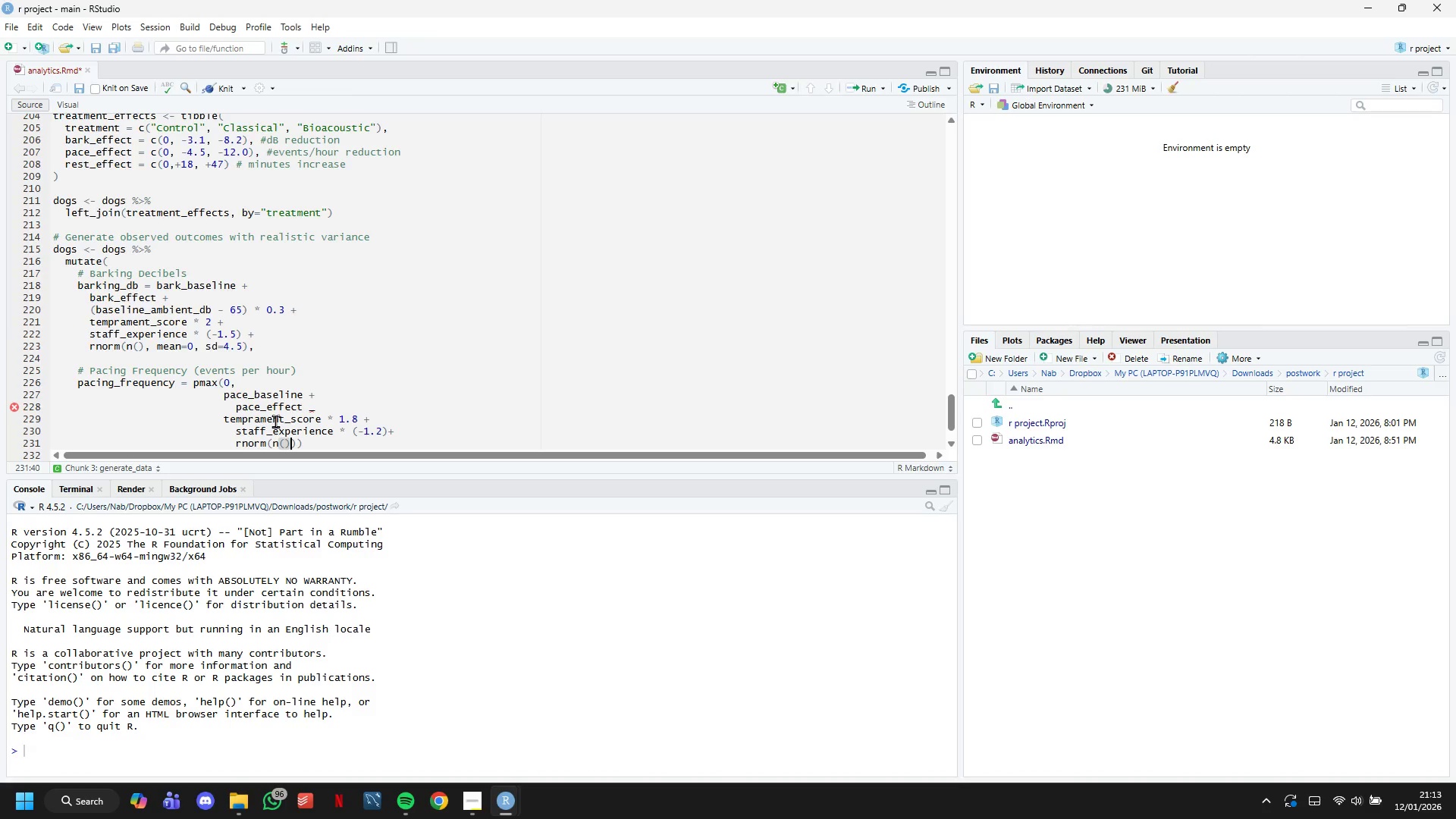 
type(, mean=0, sd=3.2)
 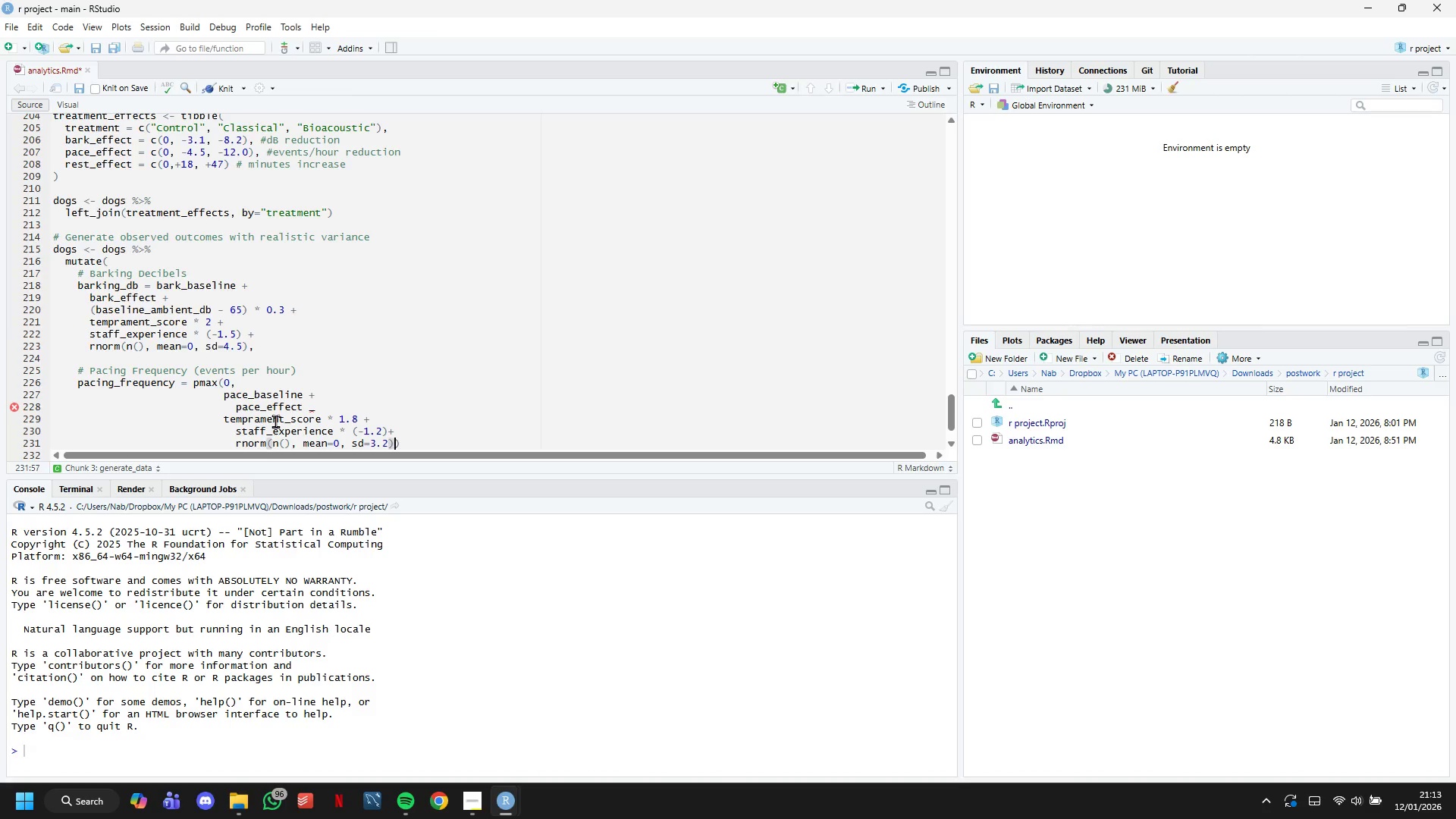 
key(ArrowRight)
 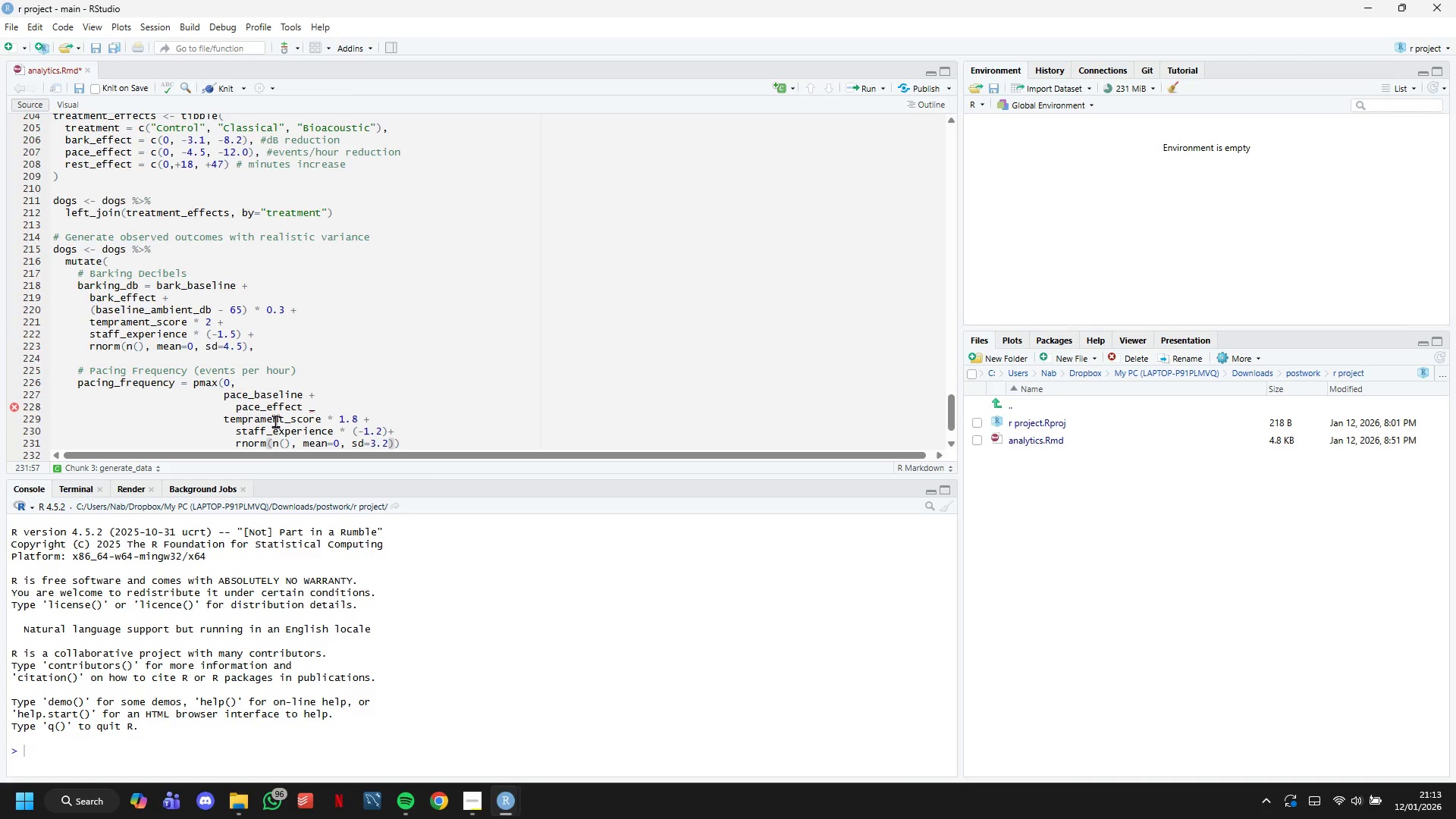 
key(ArrowRight)
 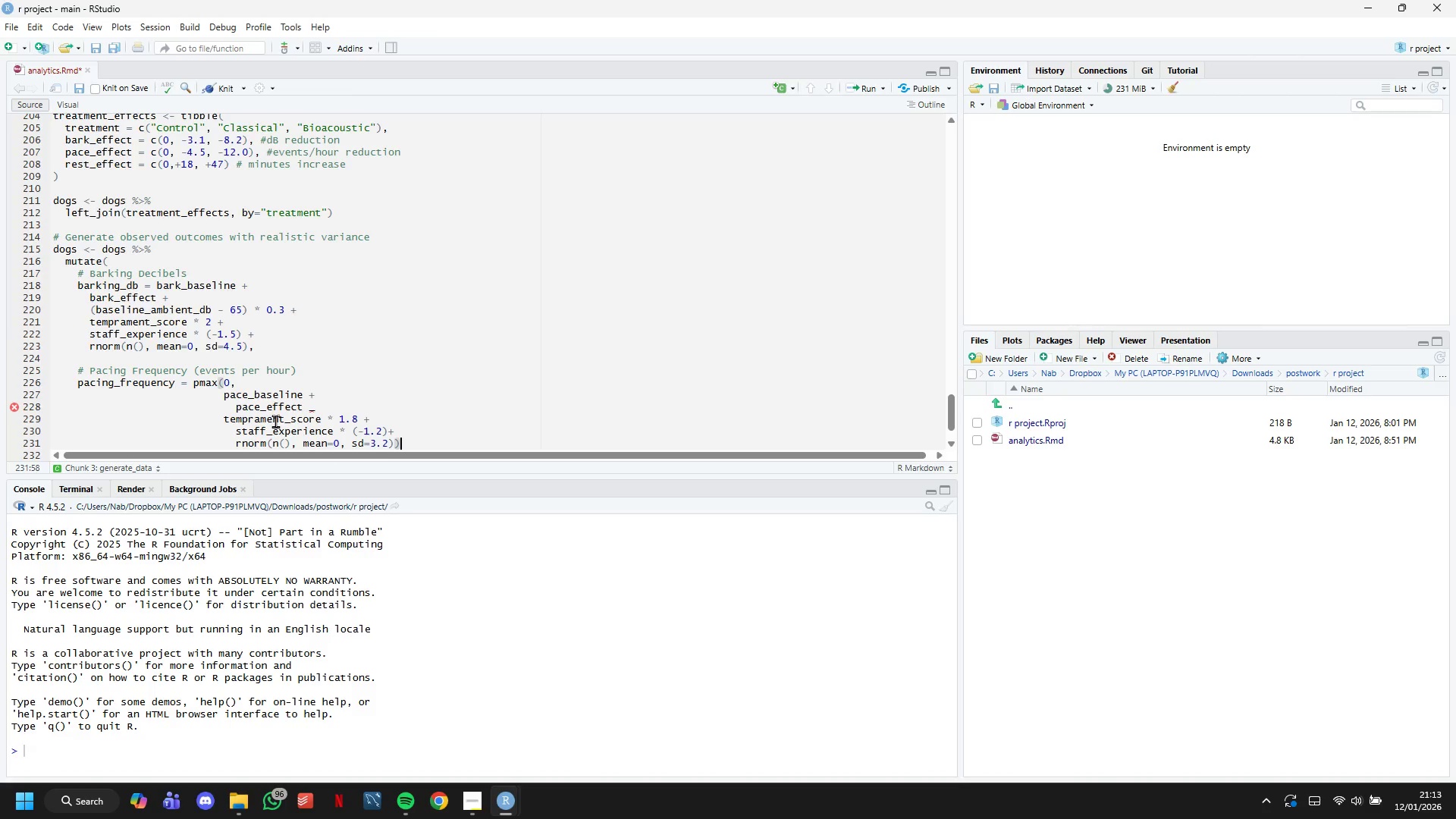 
key(Comma)
 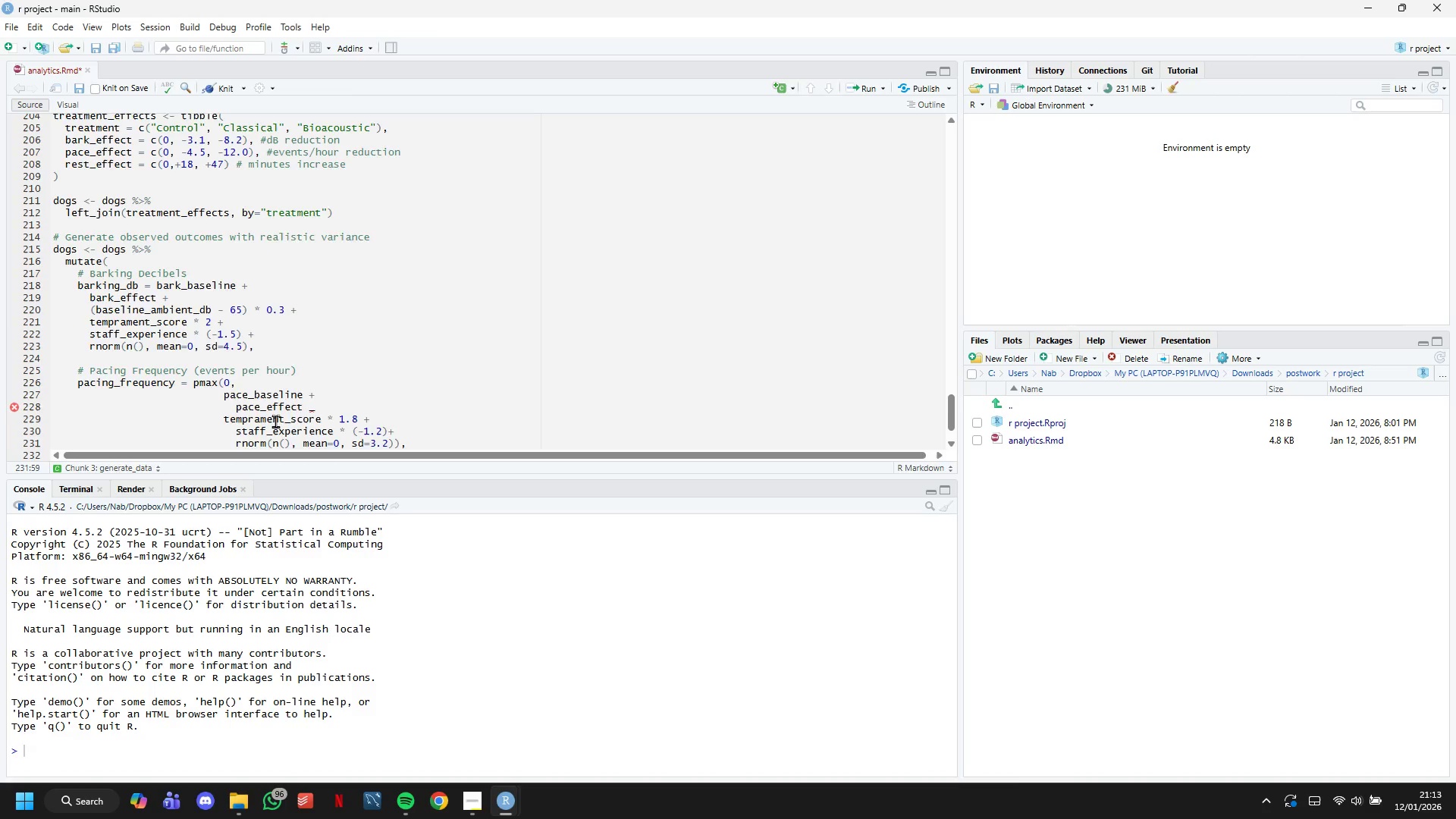 
key(ArrowDown)
 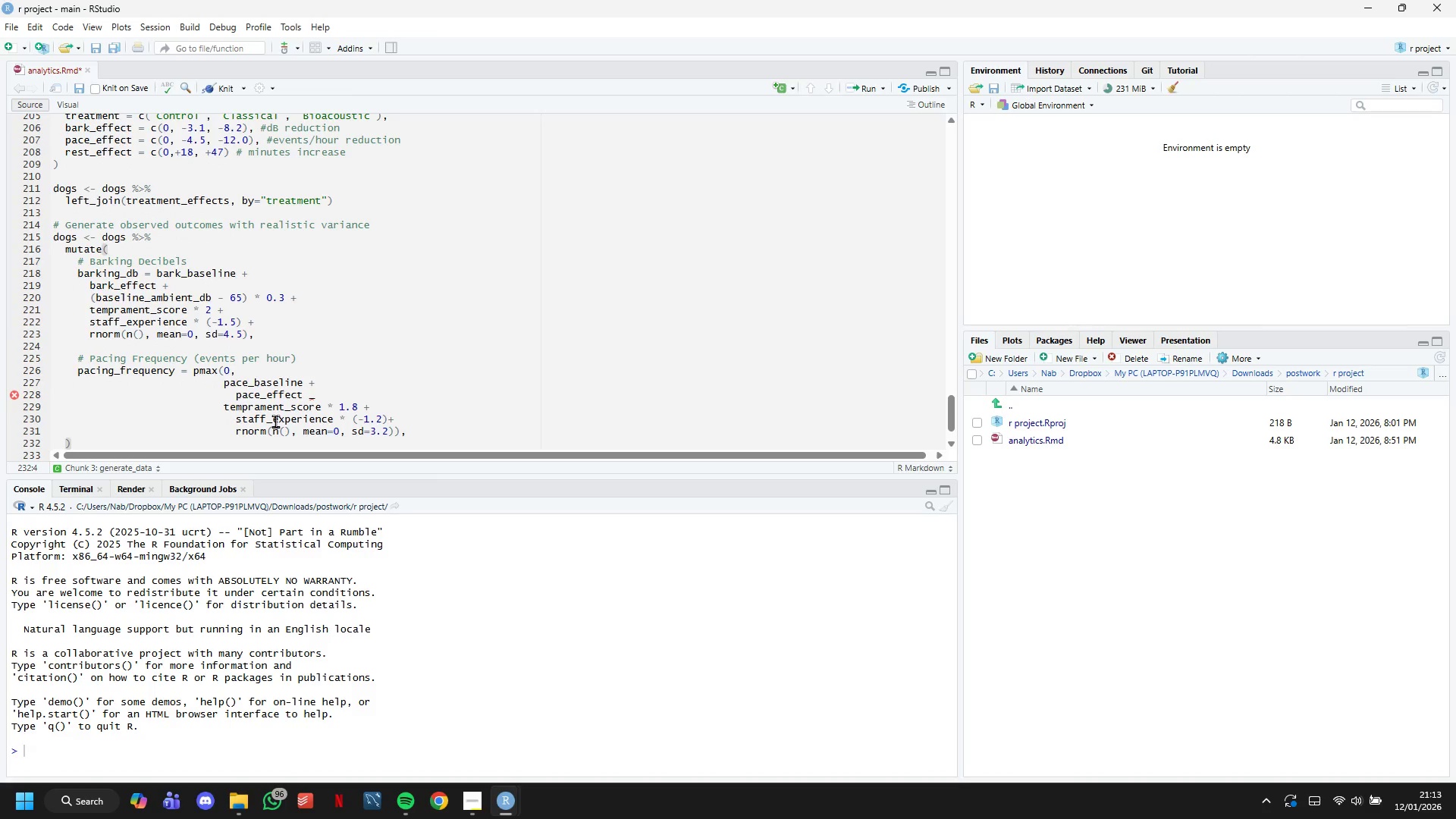 
key(ArrowLeft)
 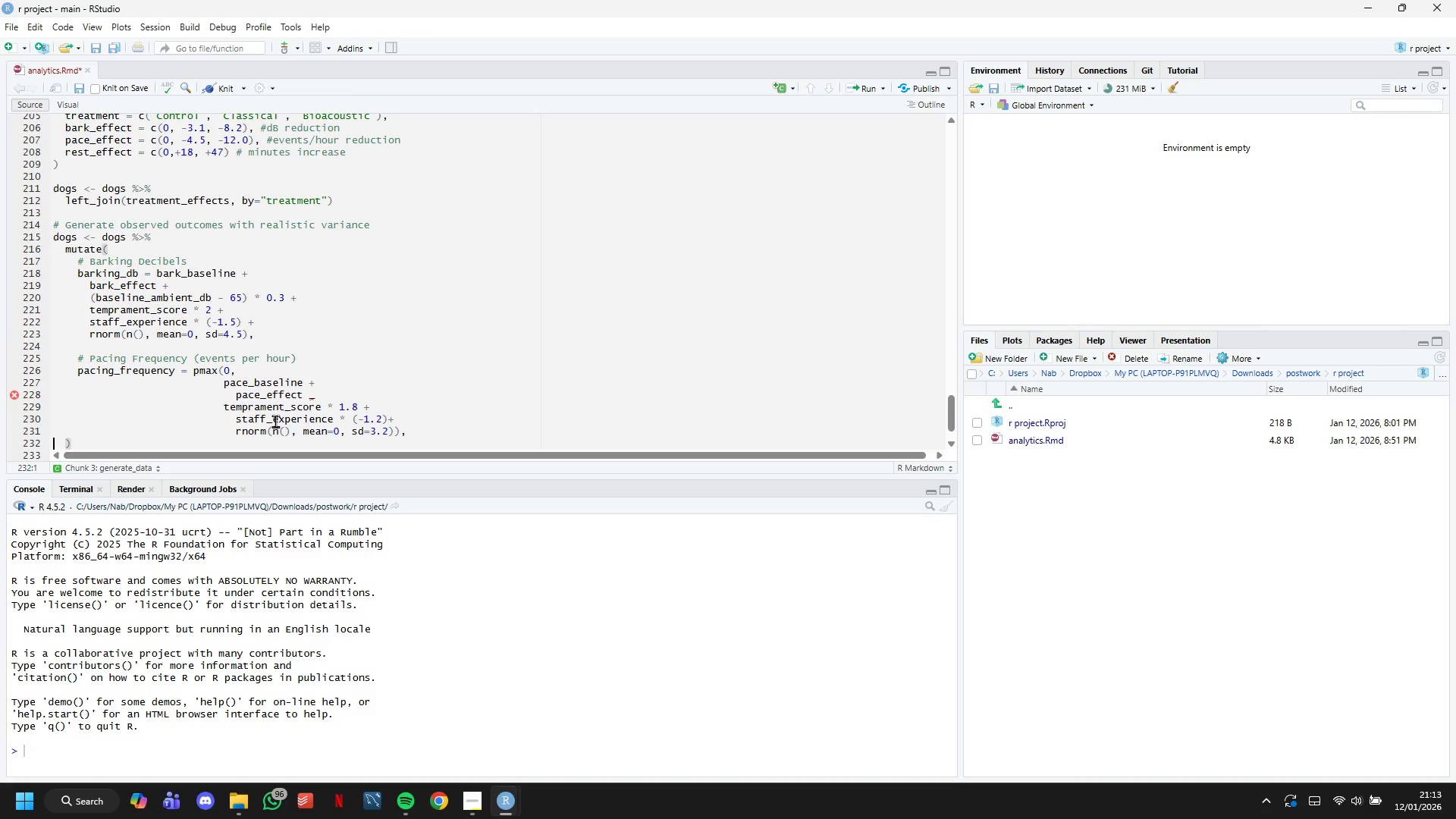 
key(ArrowLeft)
 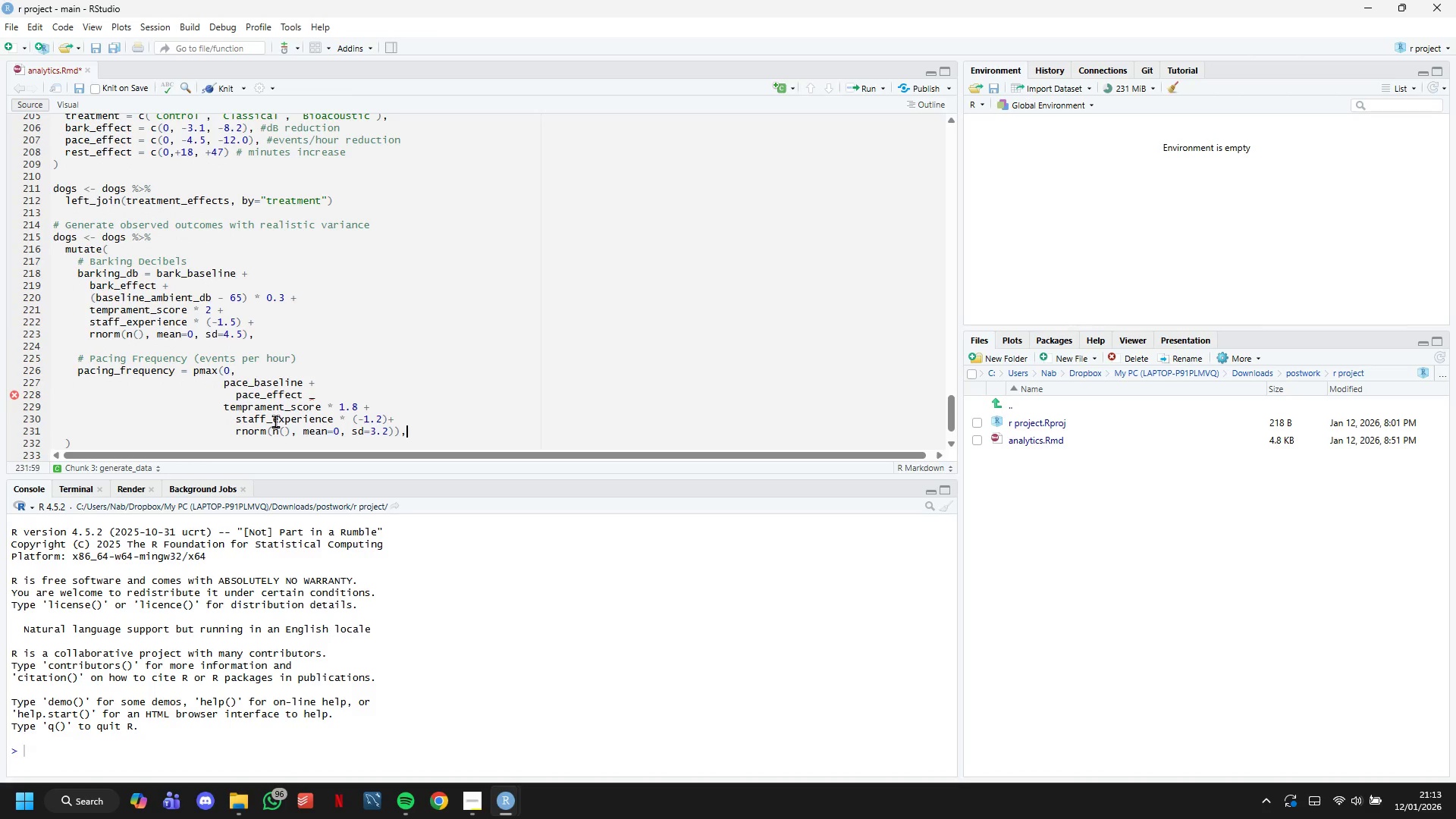 
key(ArrowLeft)
 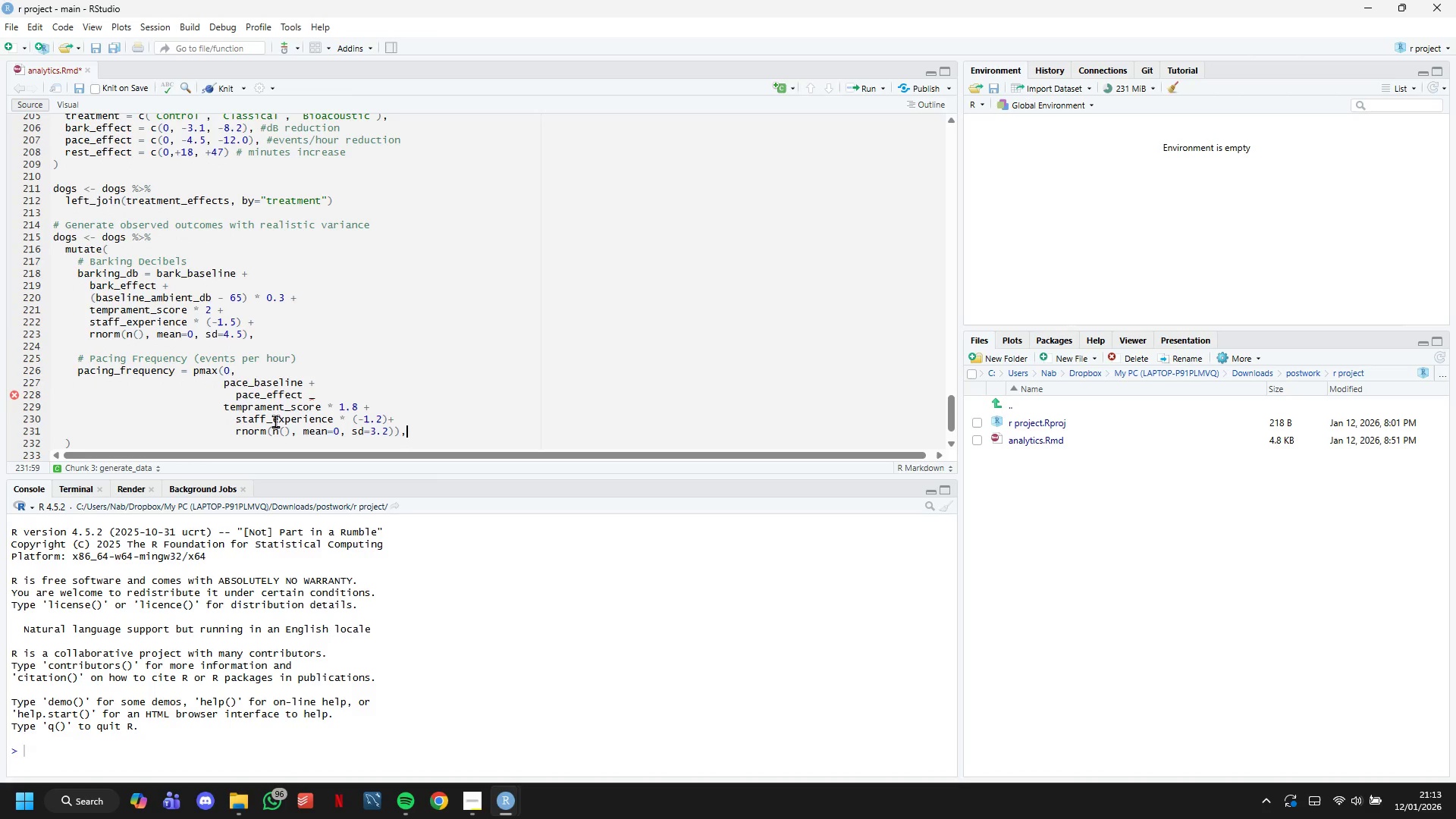 
key(Enter)
 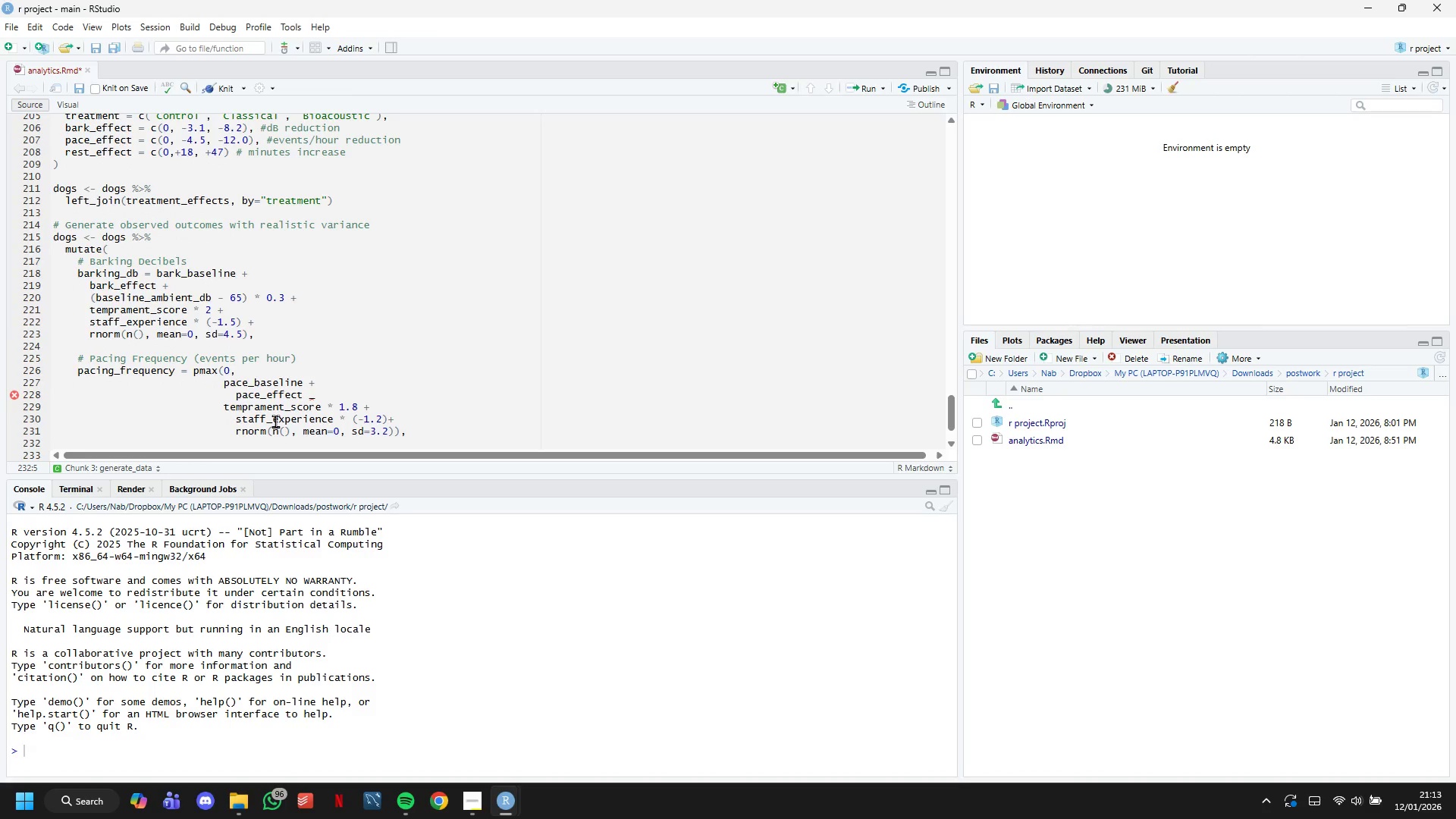 
type(# Rest Duration ()
 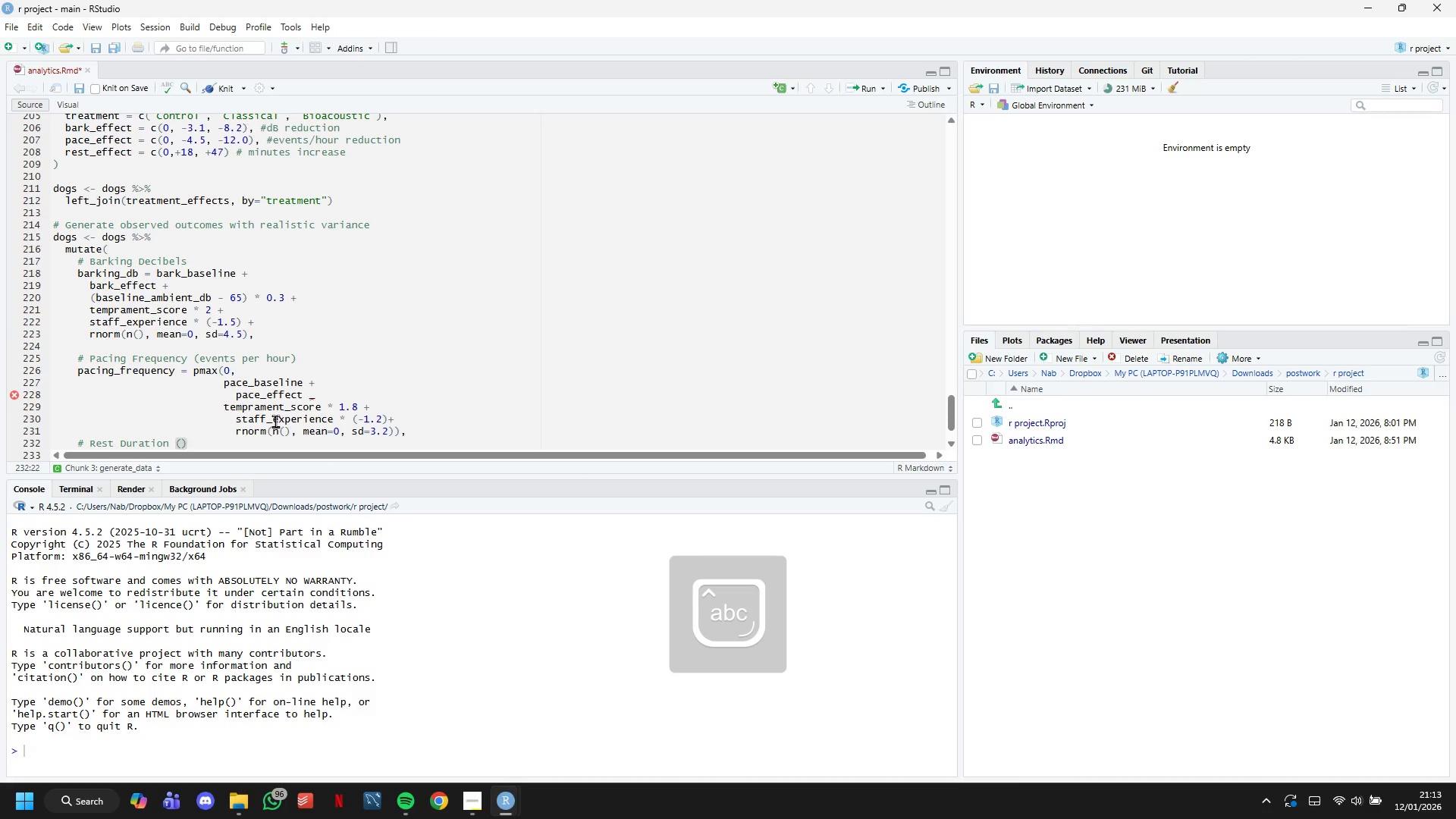 
left_click([328, 391])
 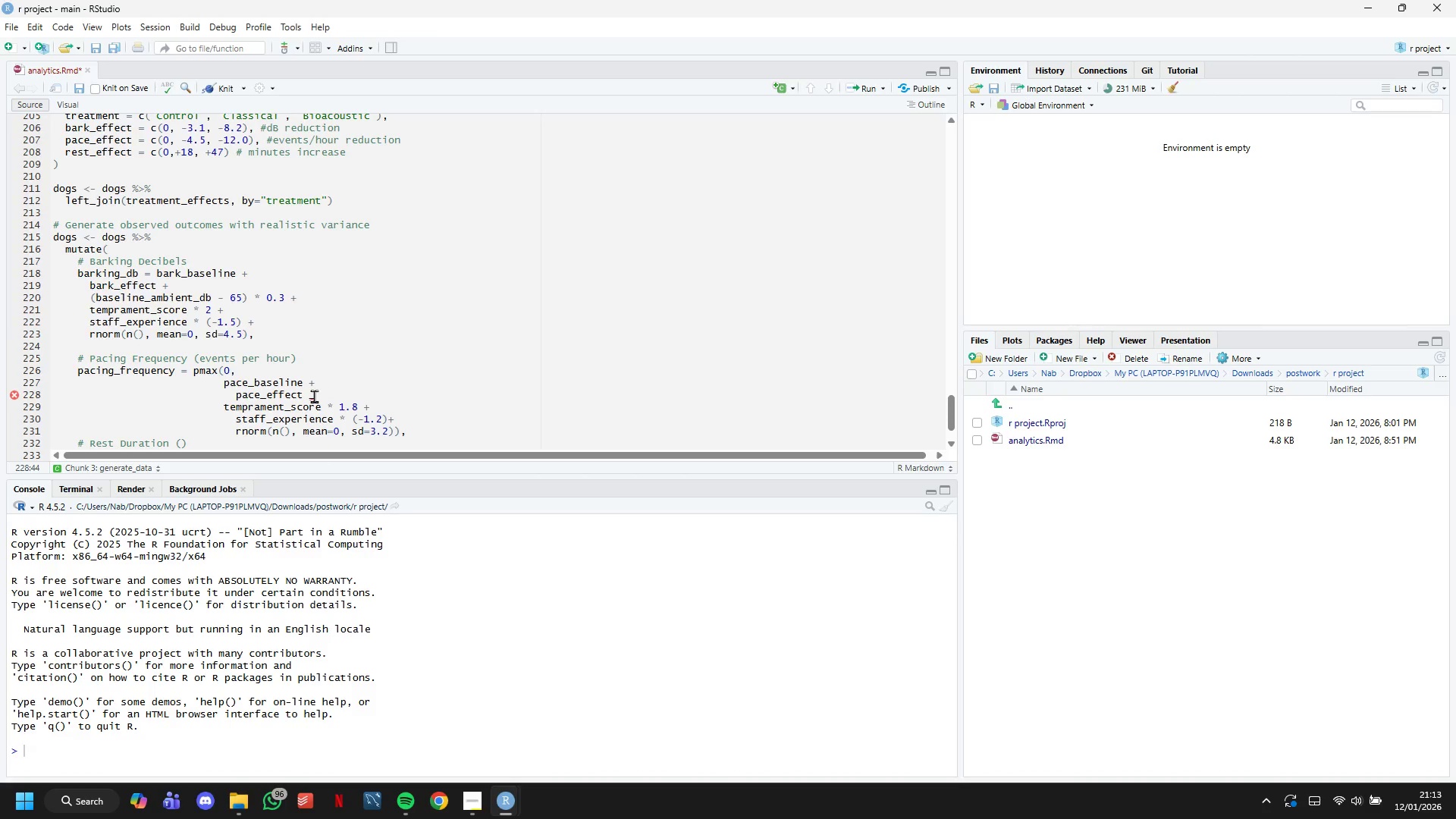 
key(Backspace)
 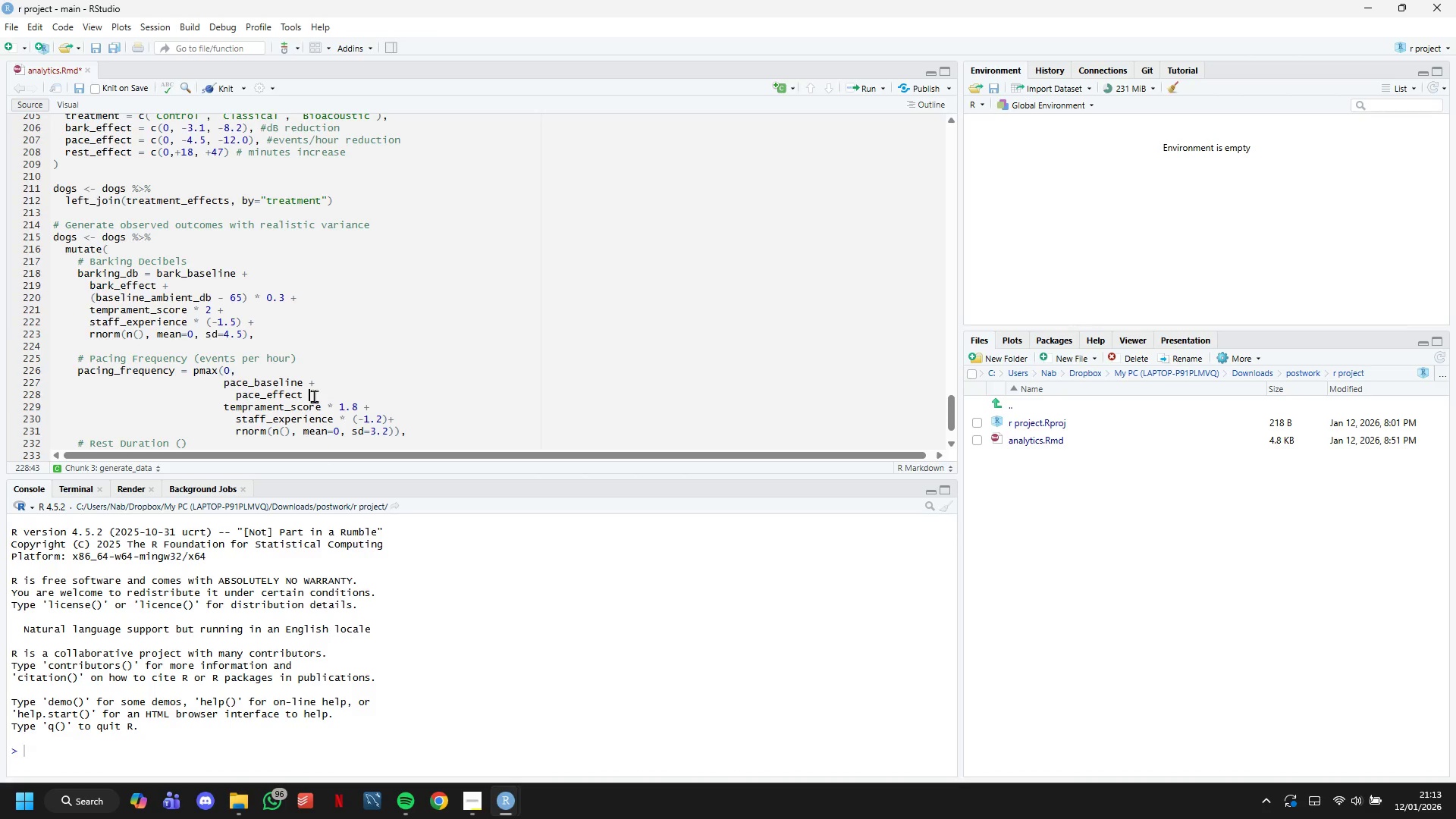 
key(Shift+ShiftLeft)
 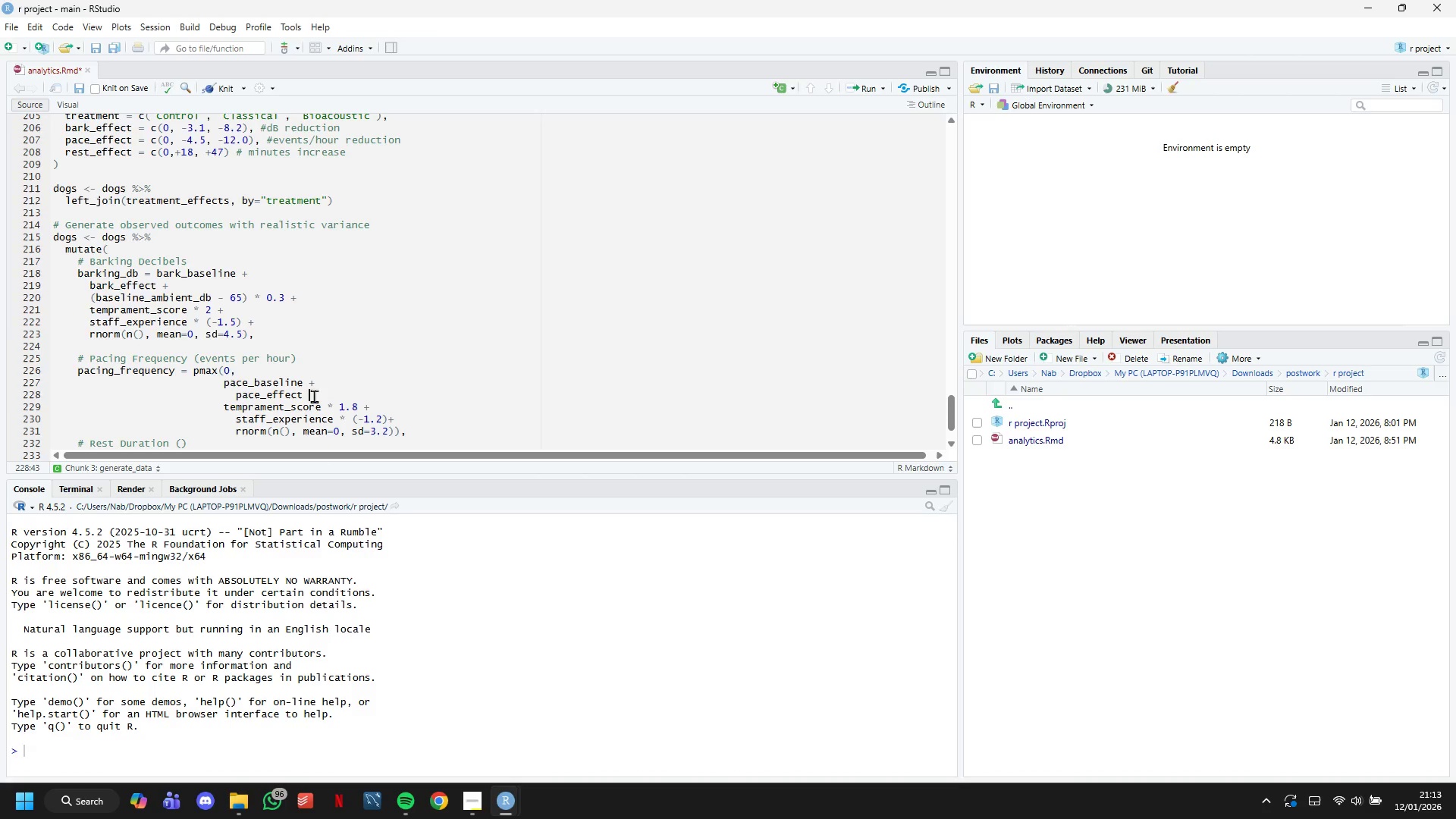 
key(Shift+ShiftLeft)
 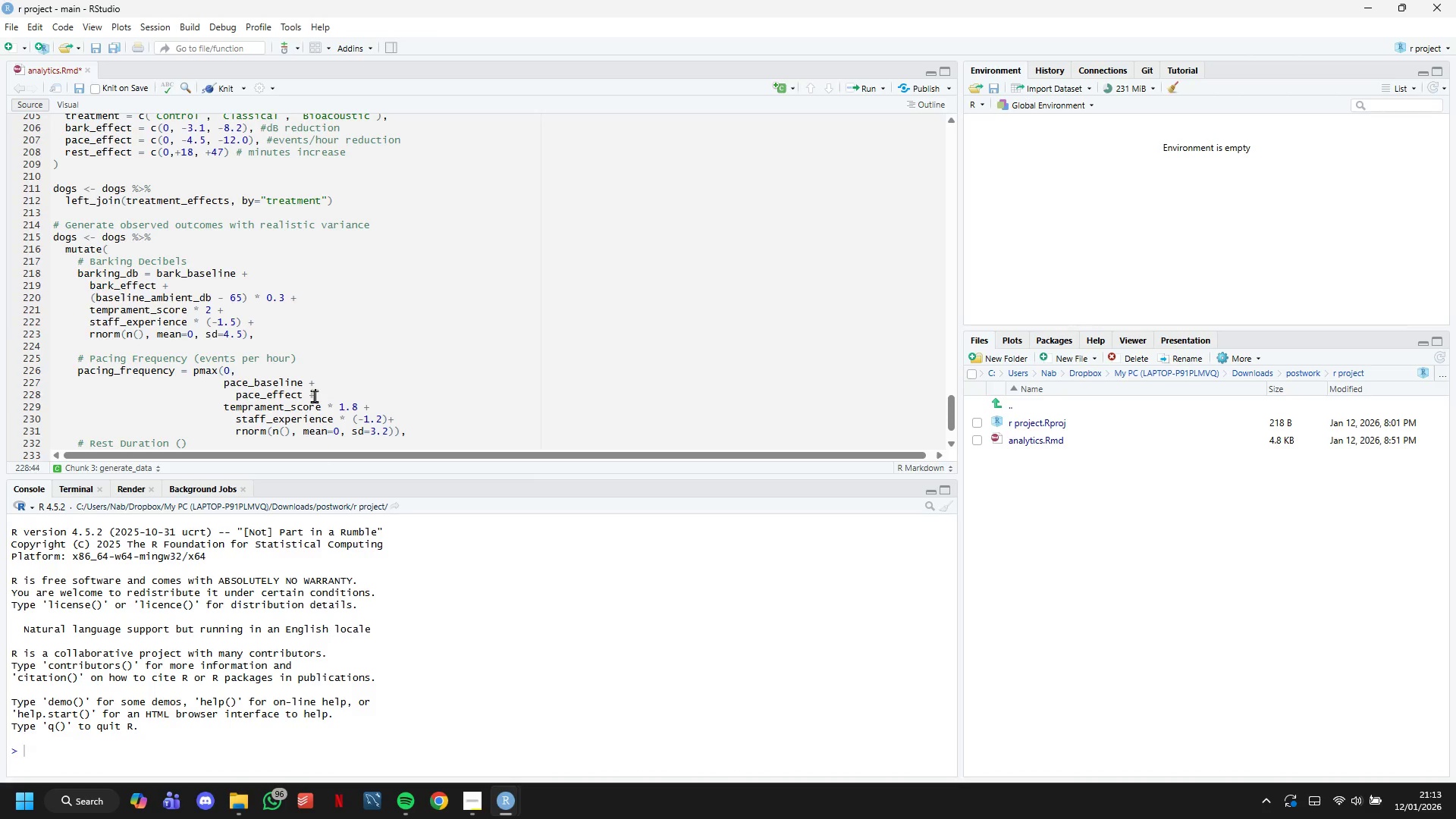 
key(Shift+Equal)
 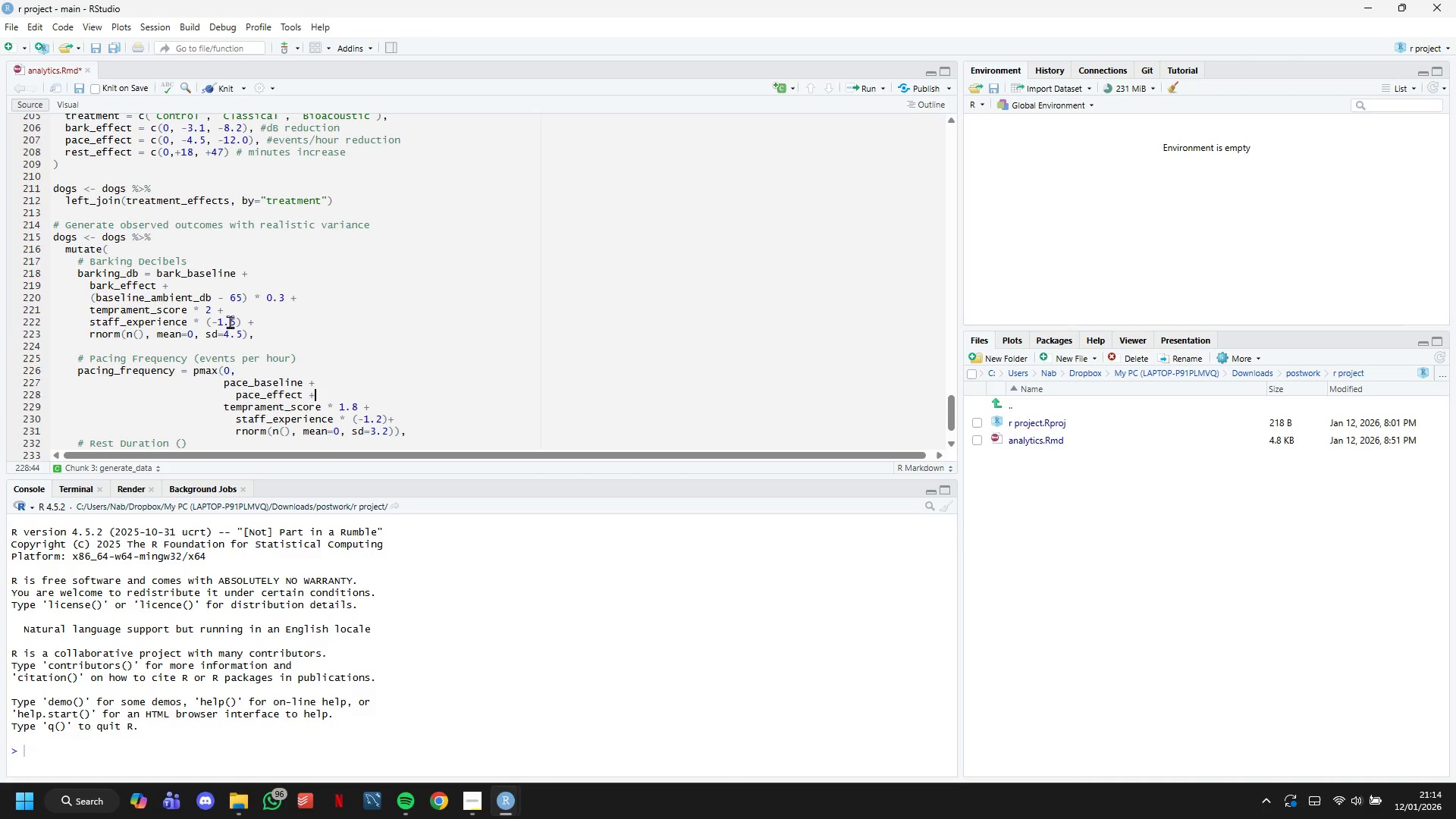 
scroll: coordinate [259, 341], scroll_direction: down, amount: 4.0
 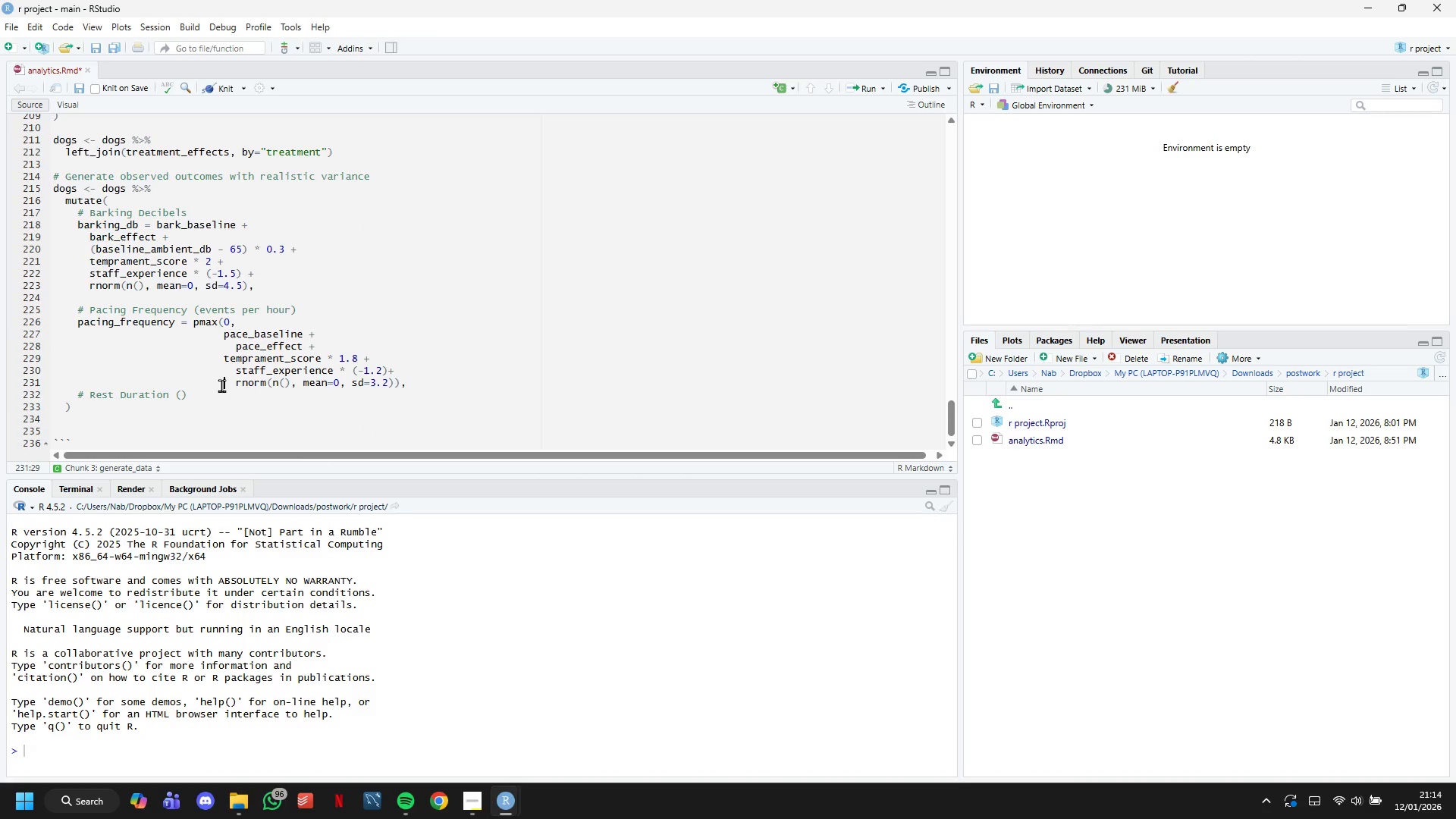 
double_click([221, 394])
 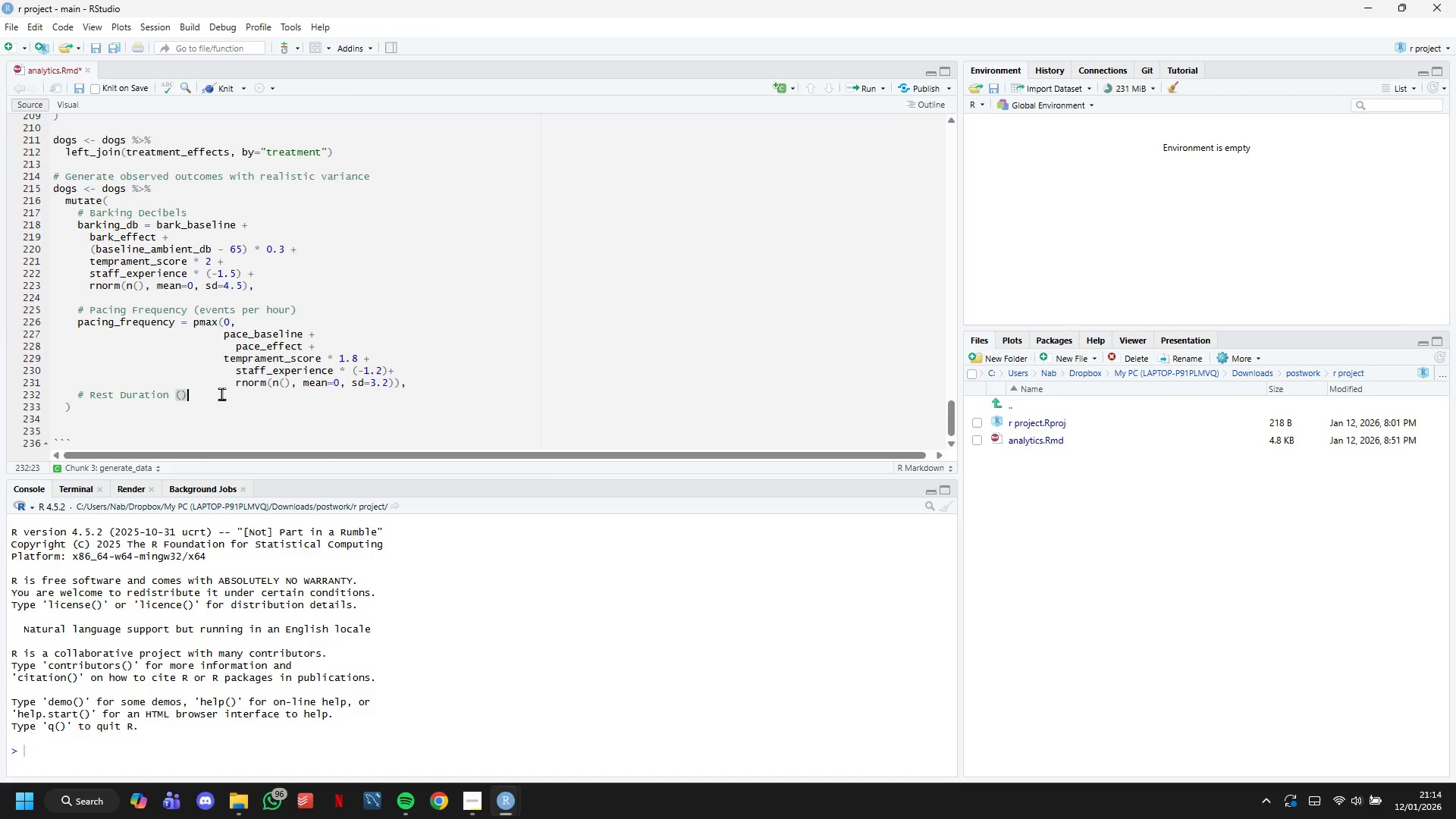 
key(ArrowLeft)
 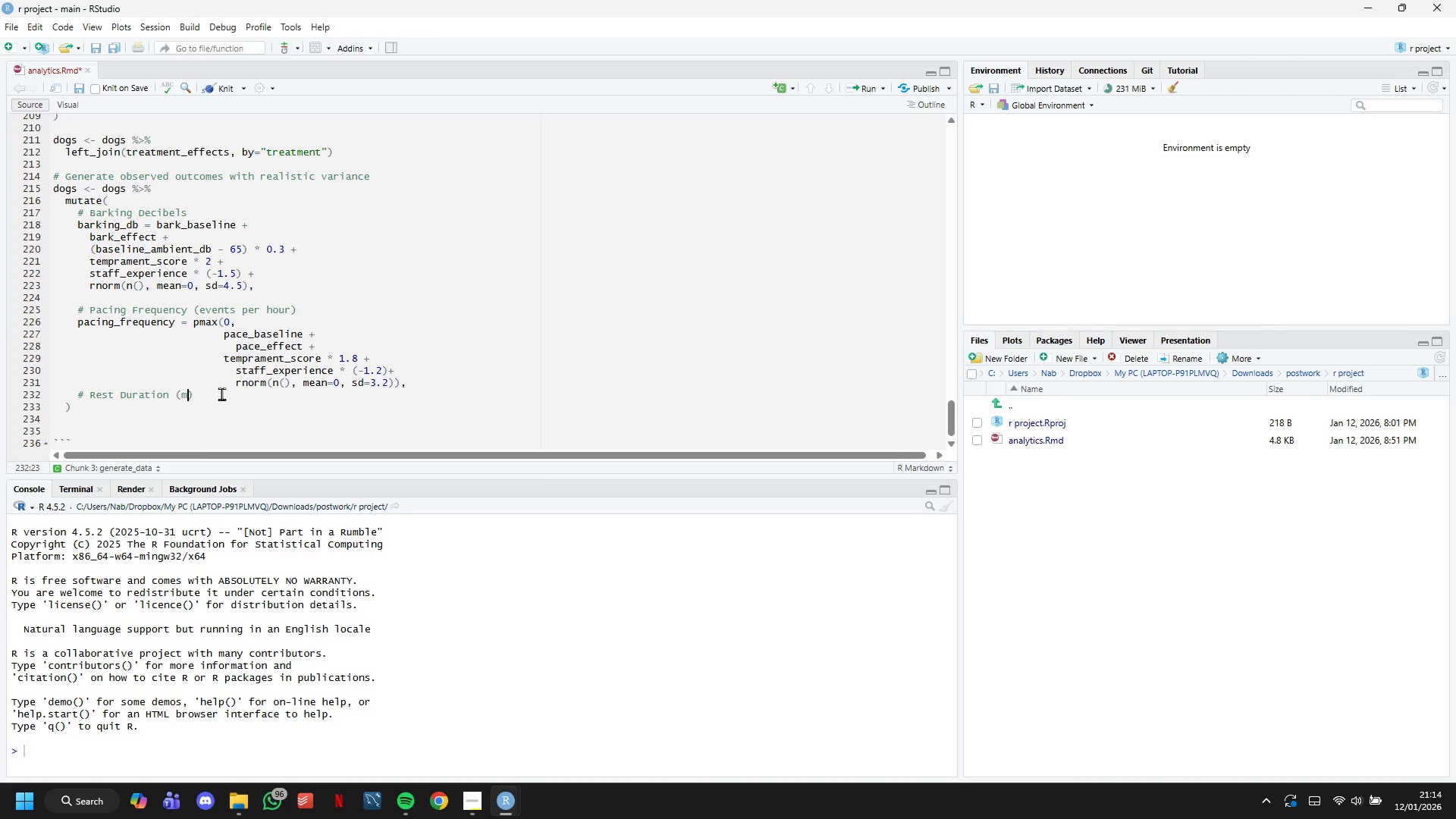 
type(minutes in 8-hour observay)
key(Backspace)
type(tions)
 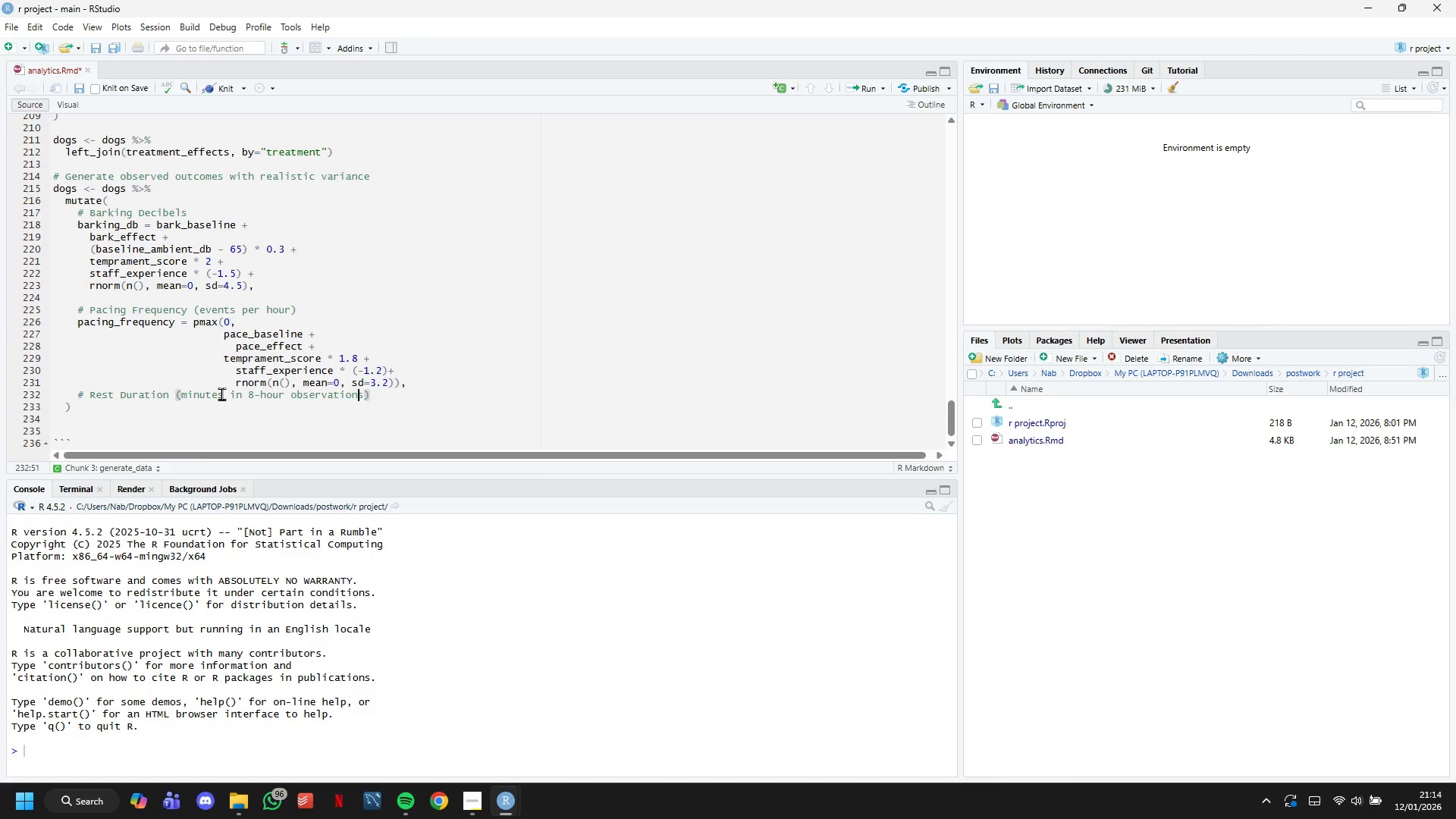 
hold_key(key=ArrowLeft, duration=1.41)
 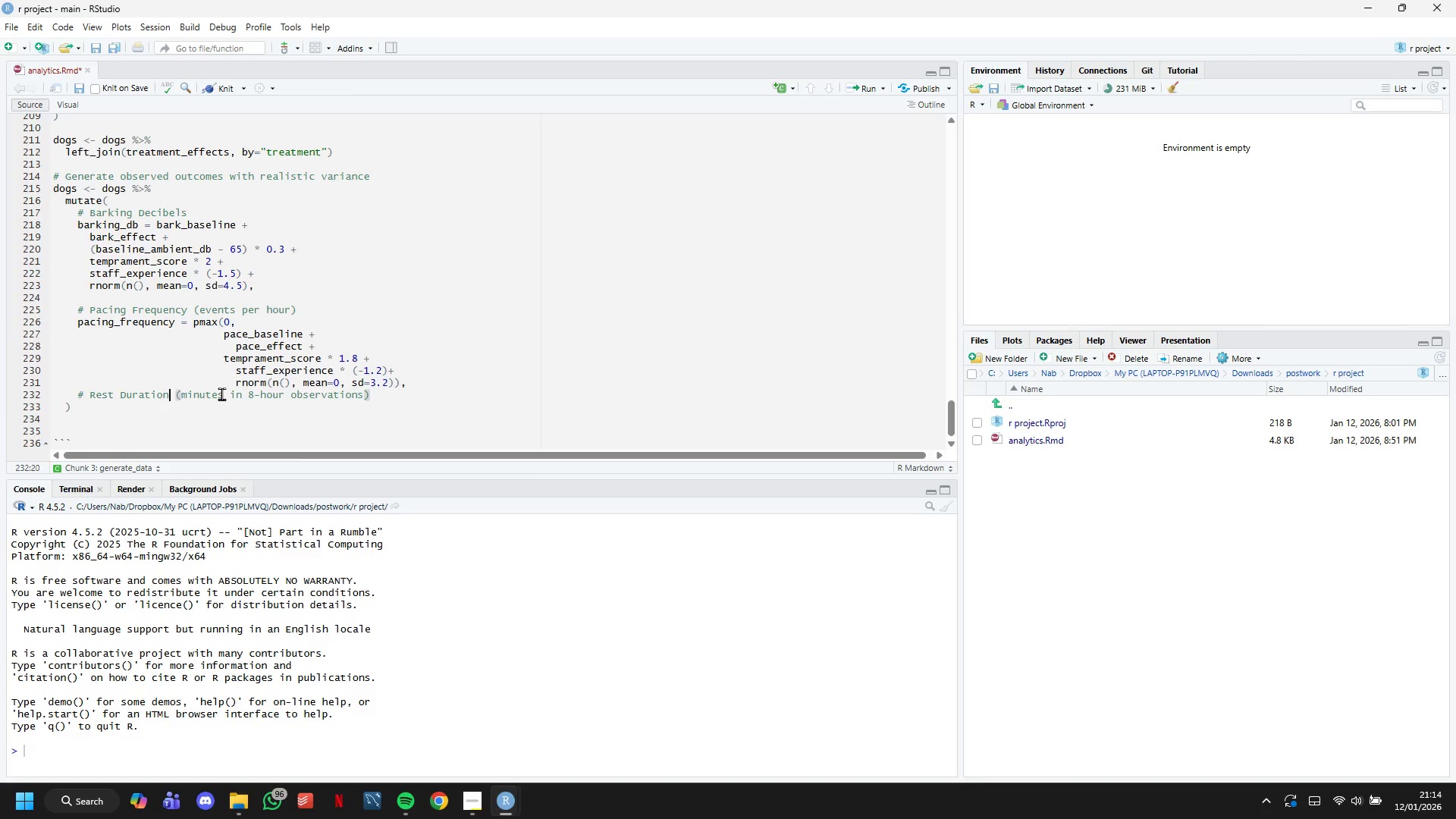 
hold_key(key=ArrowLeft, duration=0.91)
 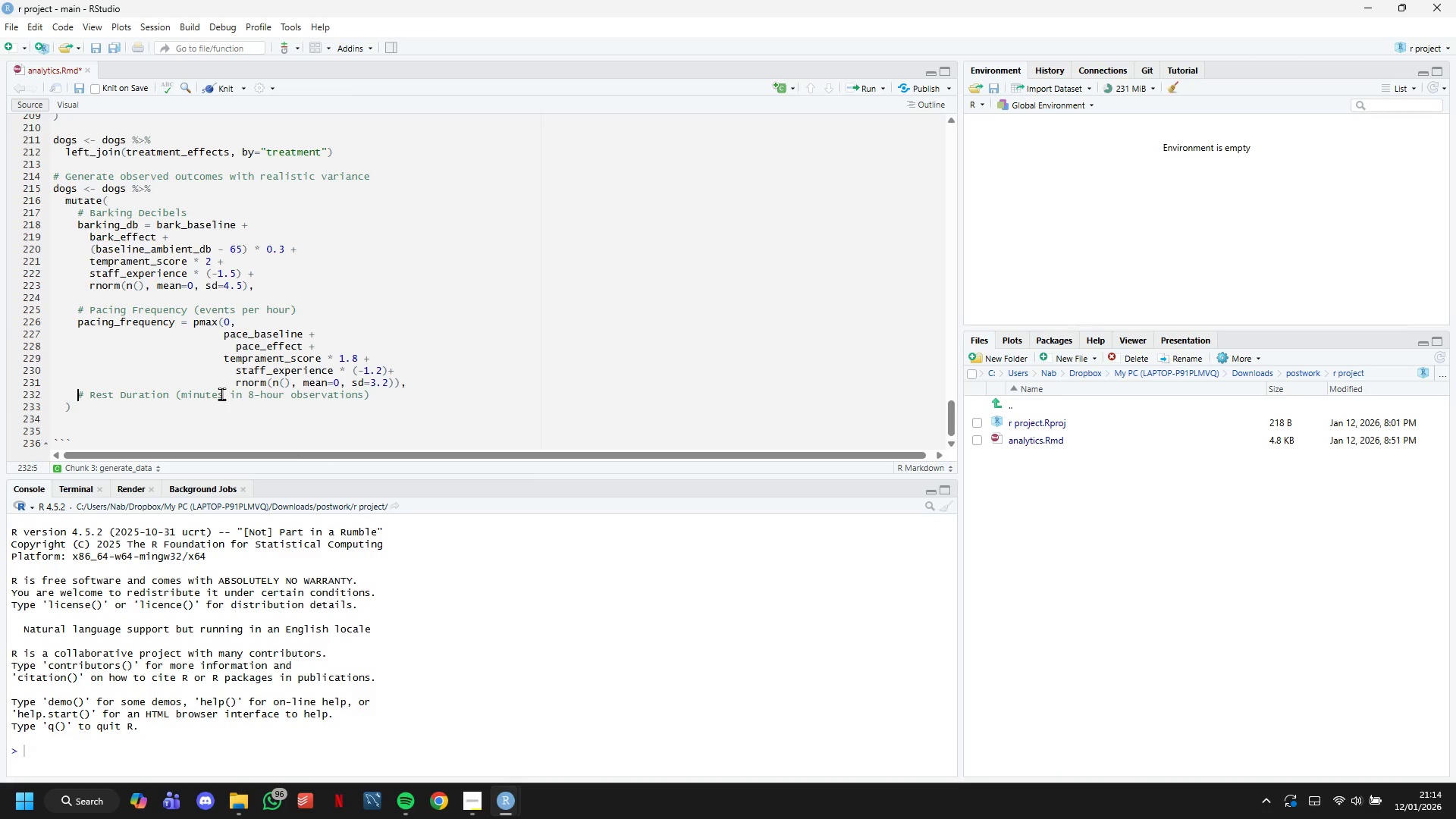 
key(ArrowLeft)
 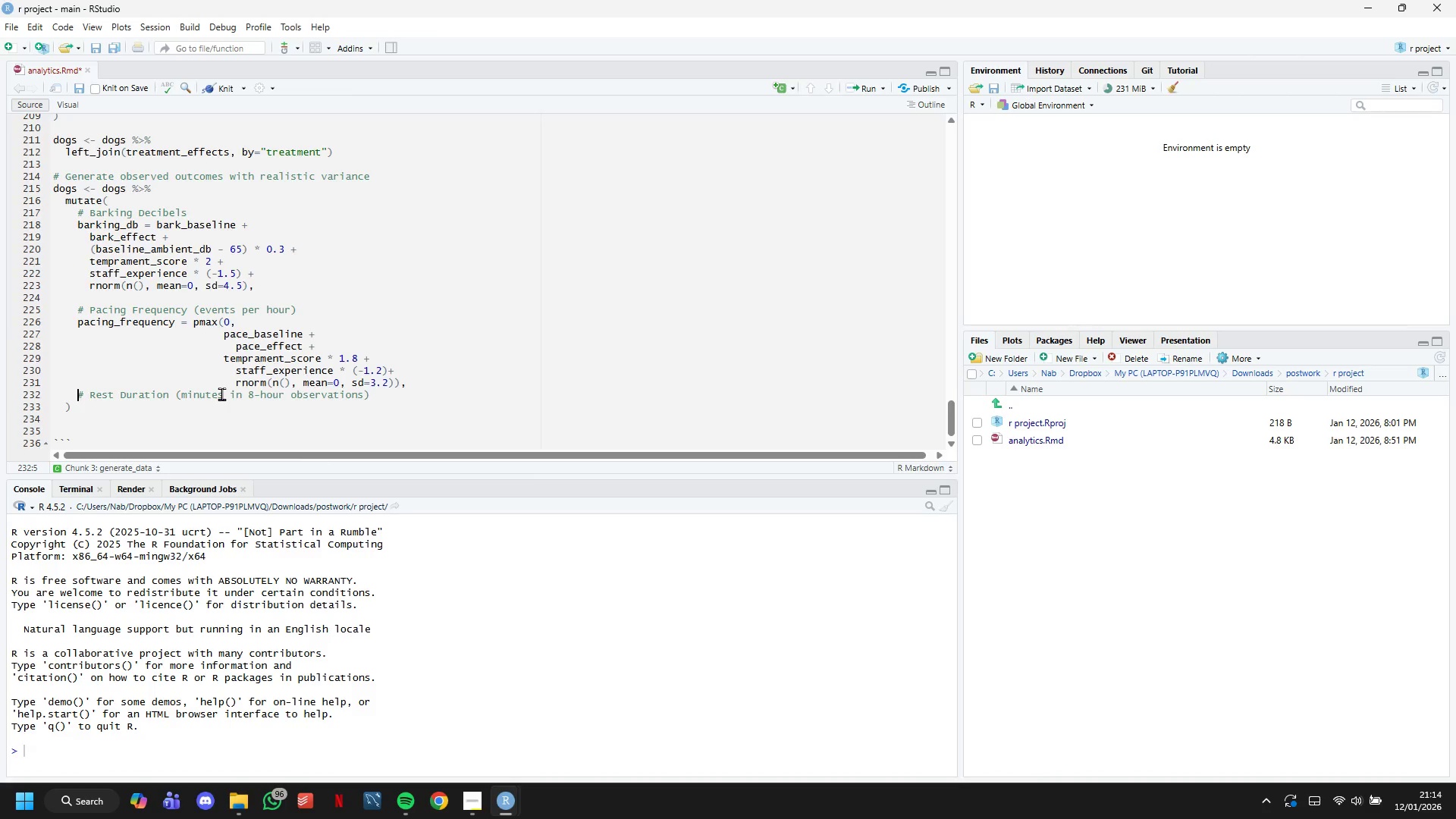 
key(Enter)
 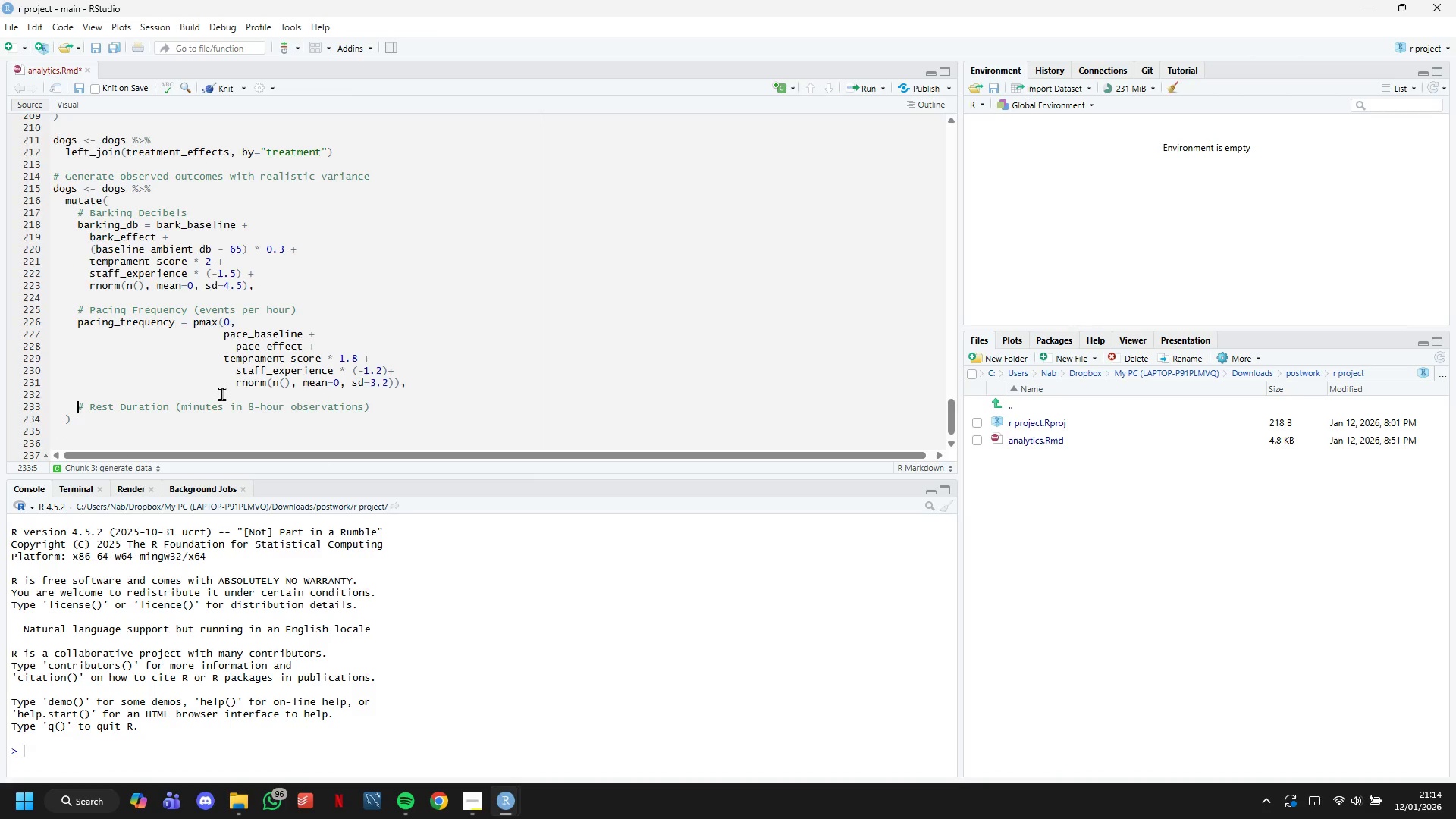 
key(ArrowDown)
 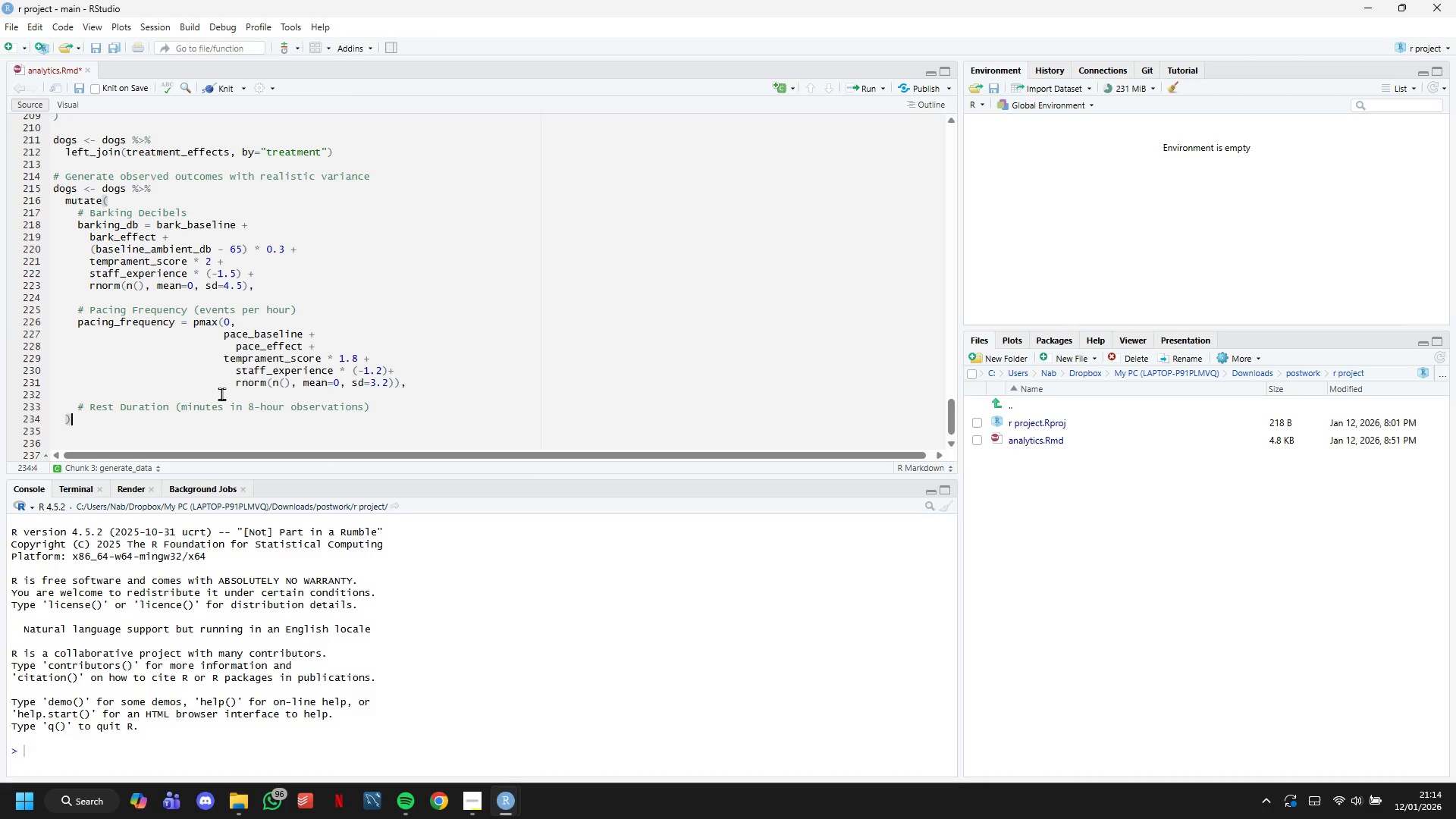 
key(ArrowLeft)
 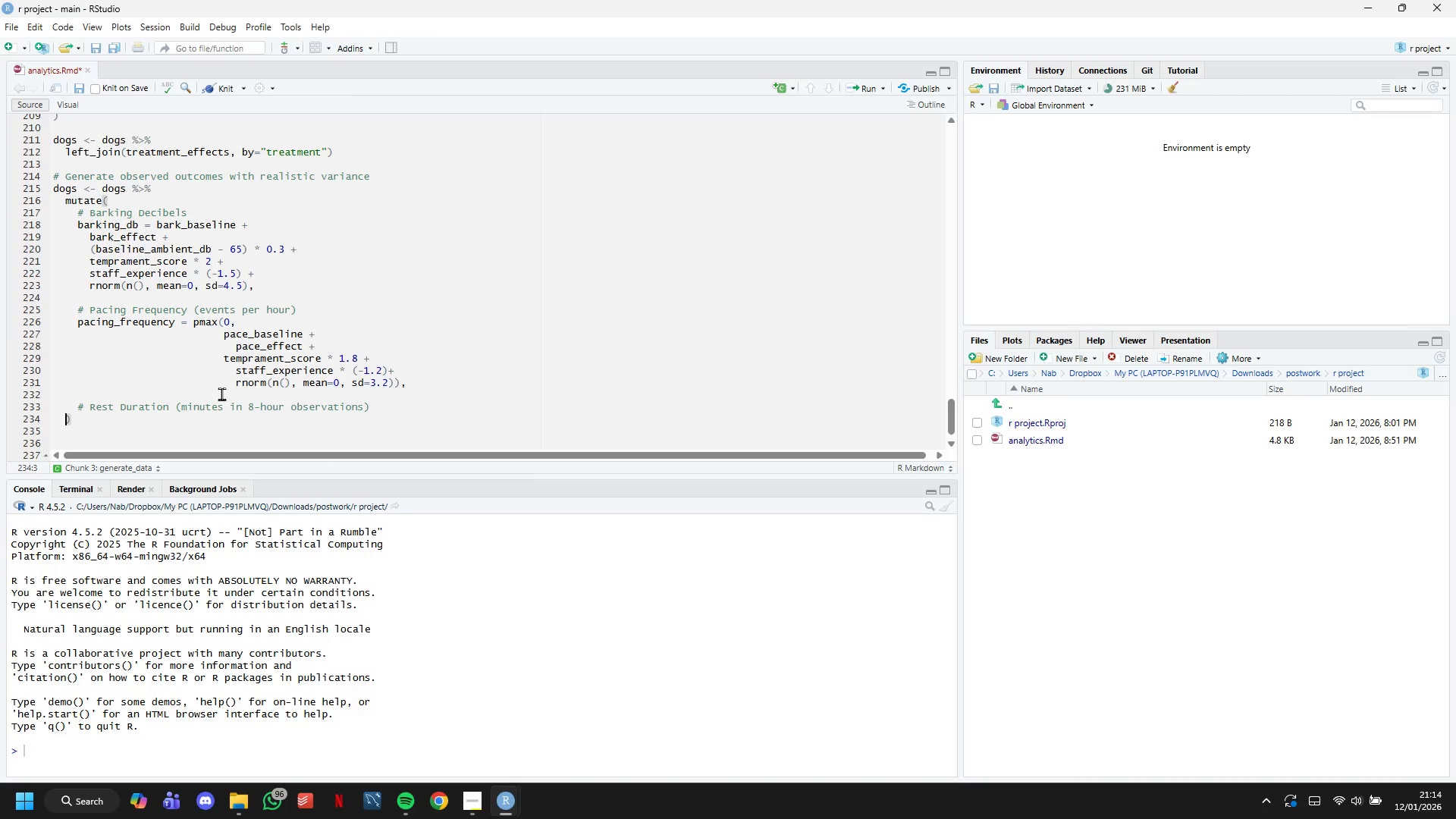 
key(ArrowLeft)
 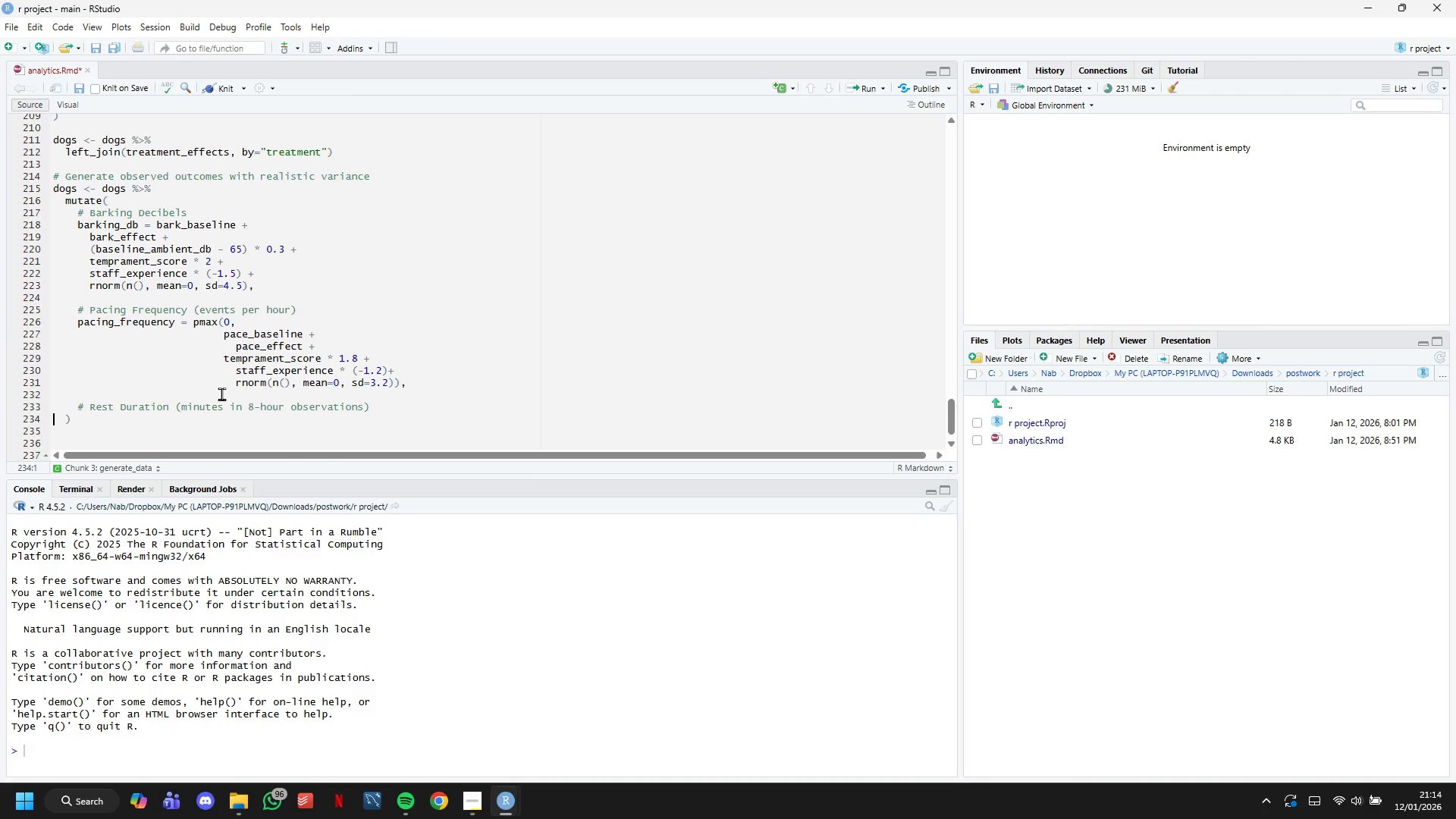 
key(ArrowLeft)
 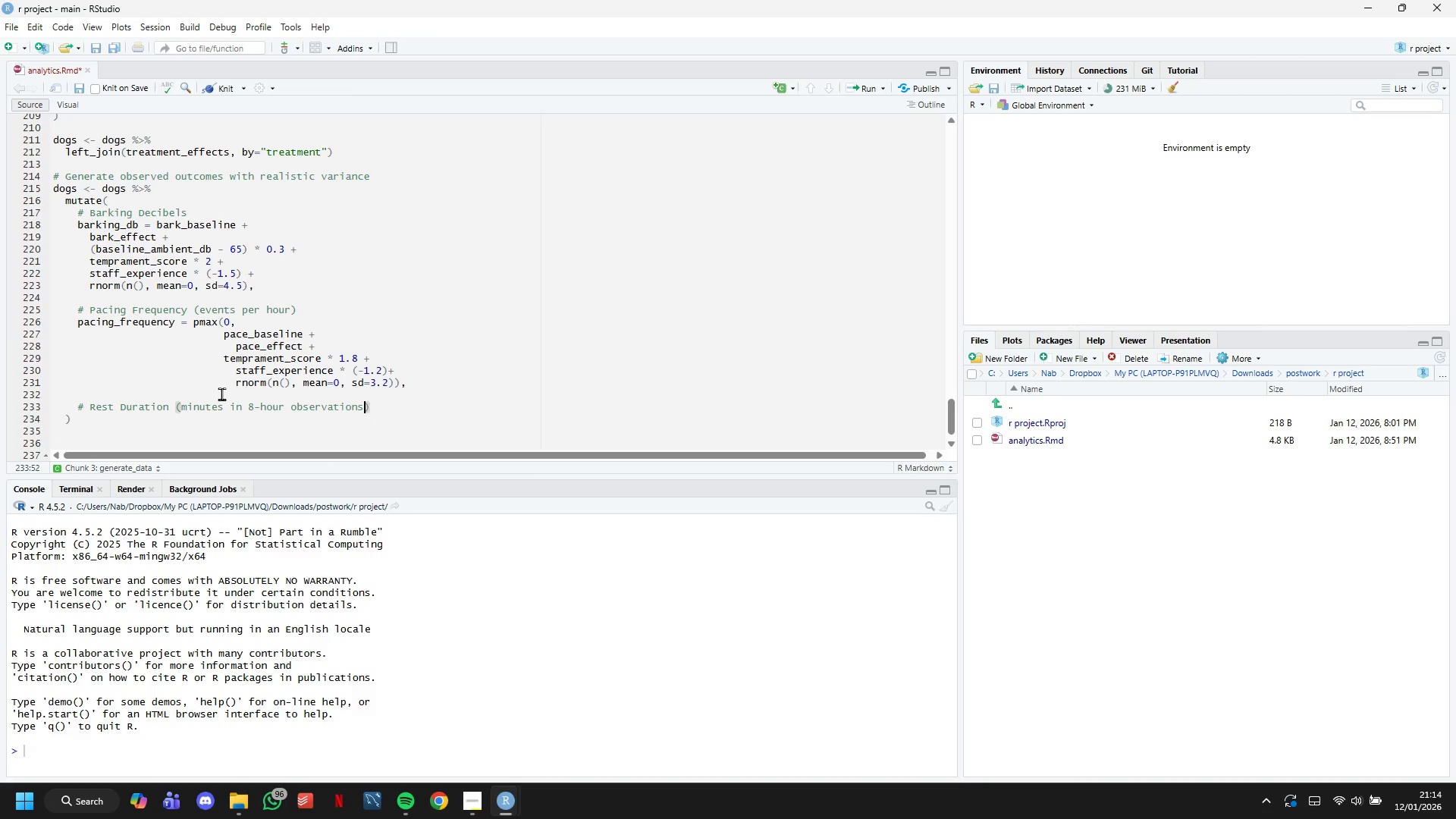 
key(ArrowLeft)
 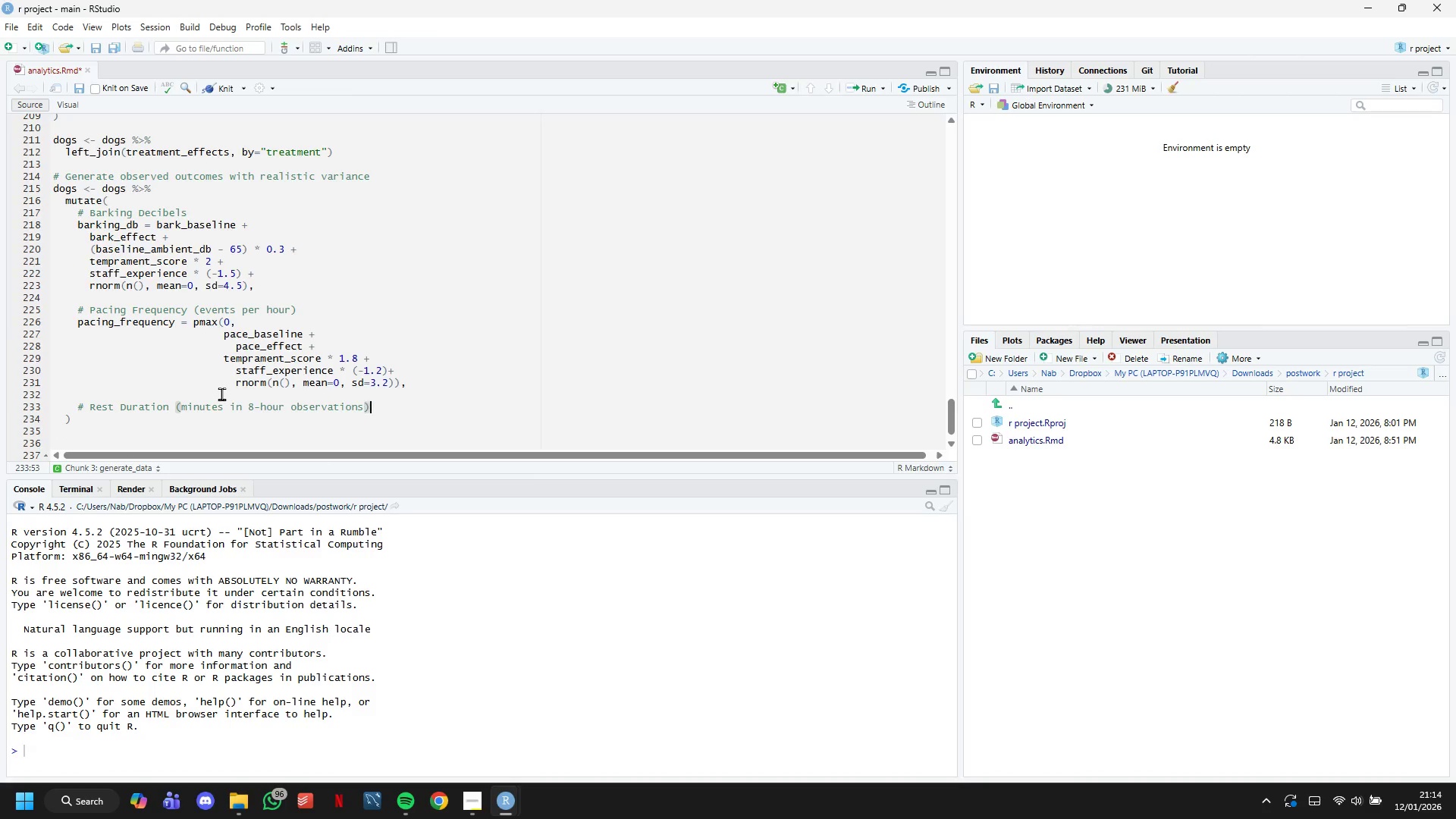 
key(ArrowRight)
 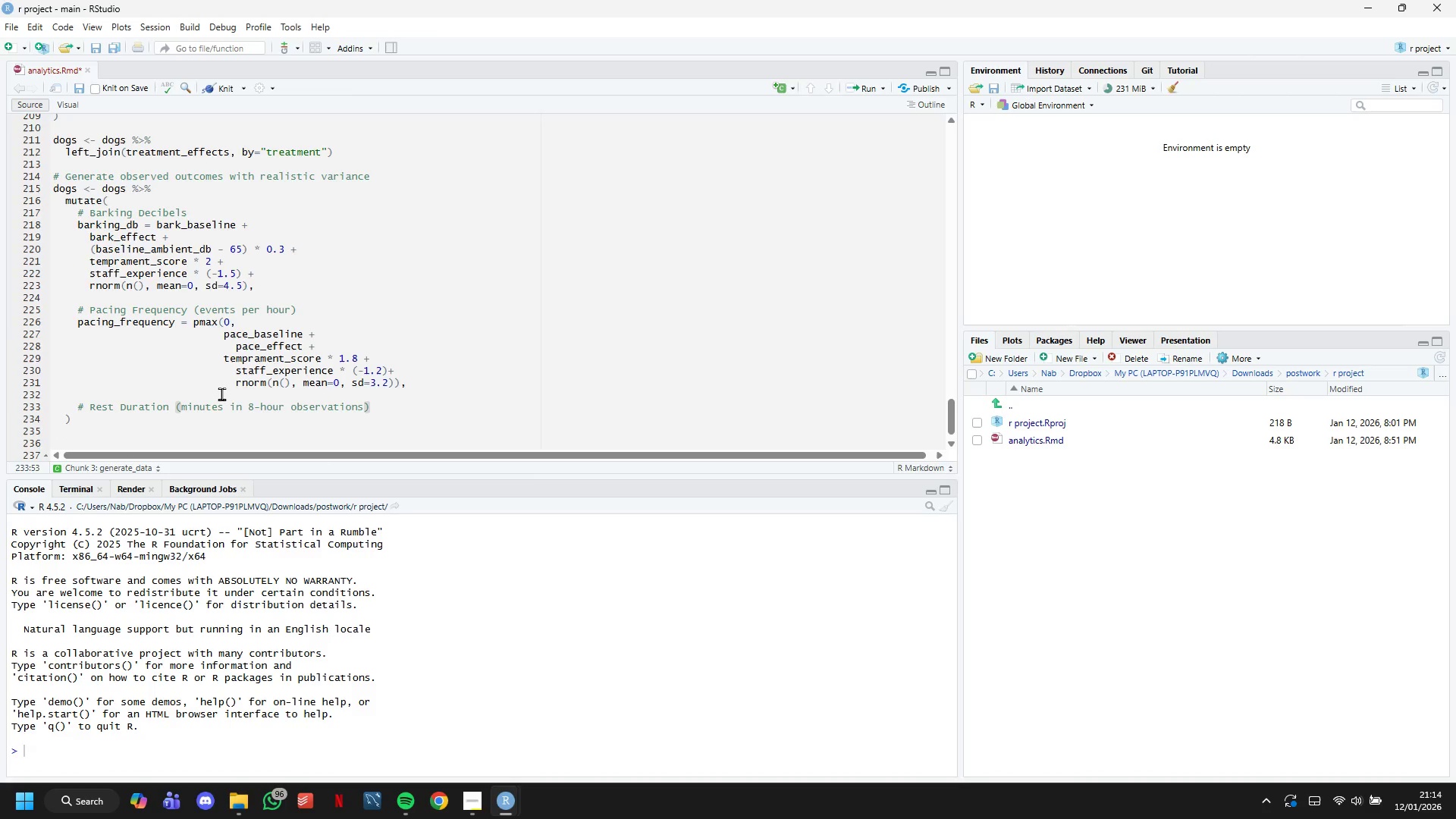 
key(Enter)
 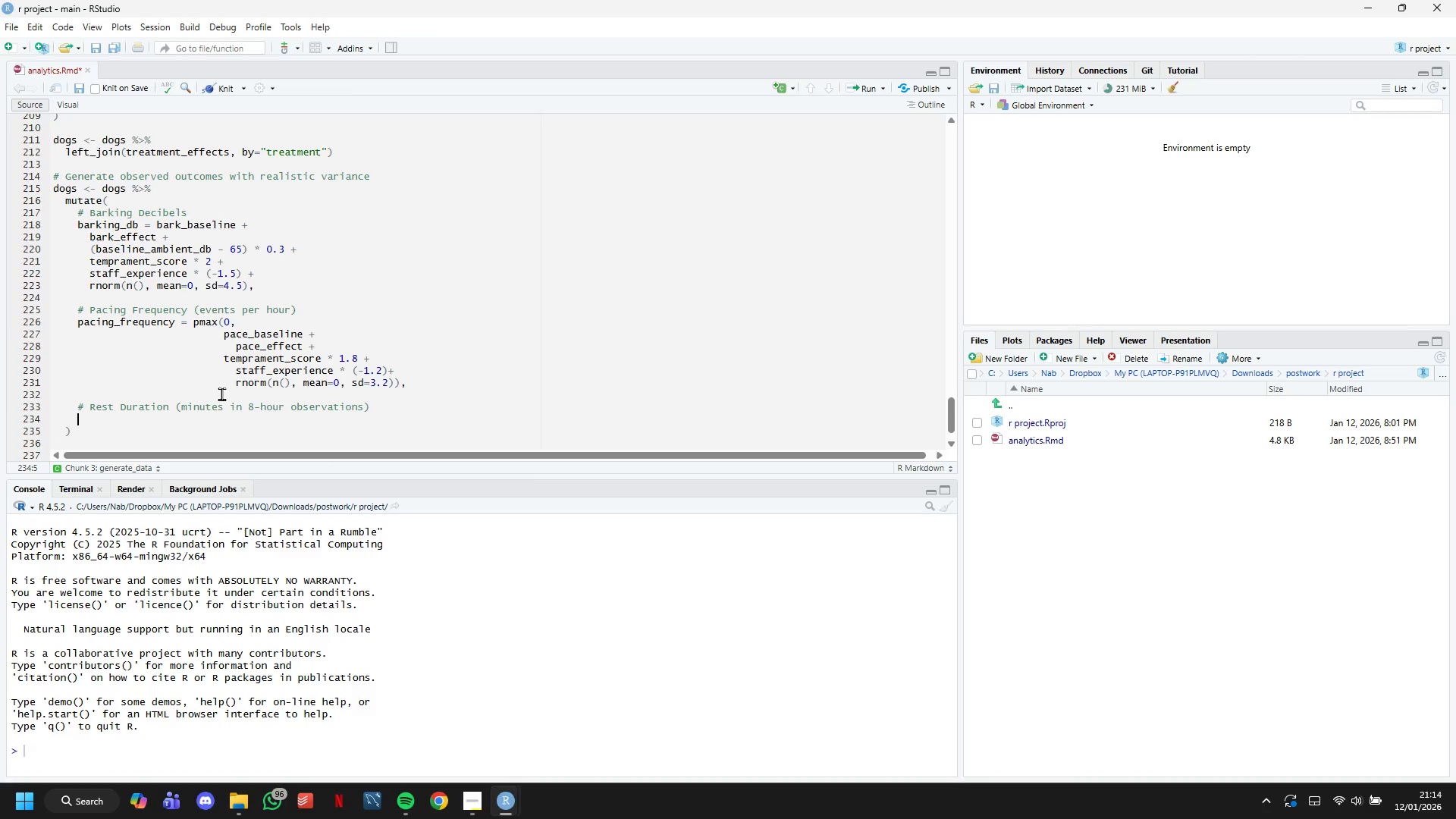 
type(rest_duration = pmin(480,)
 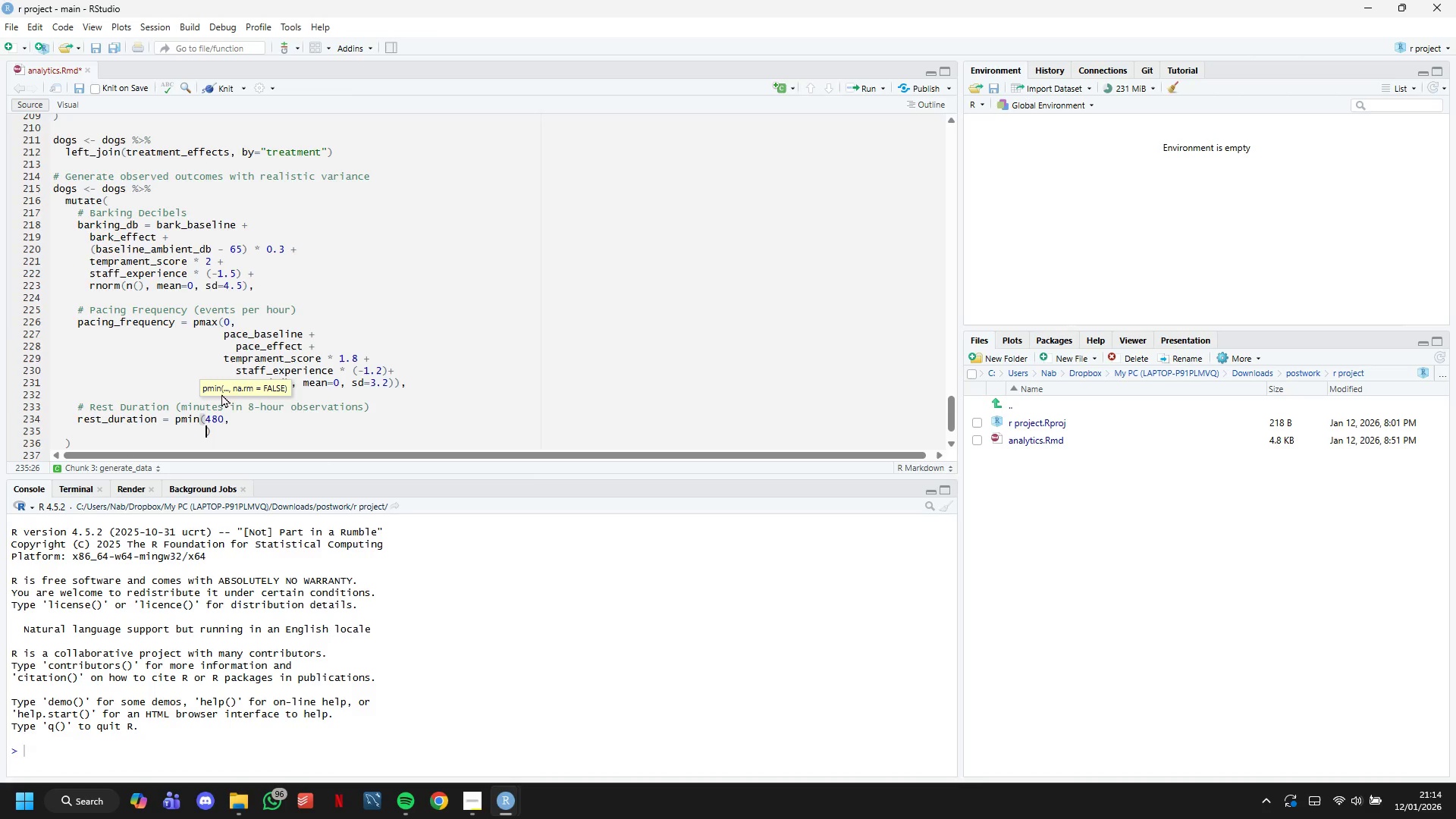 
key(Enter)
 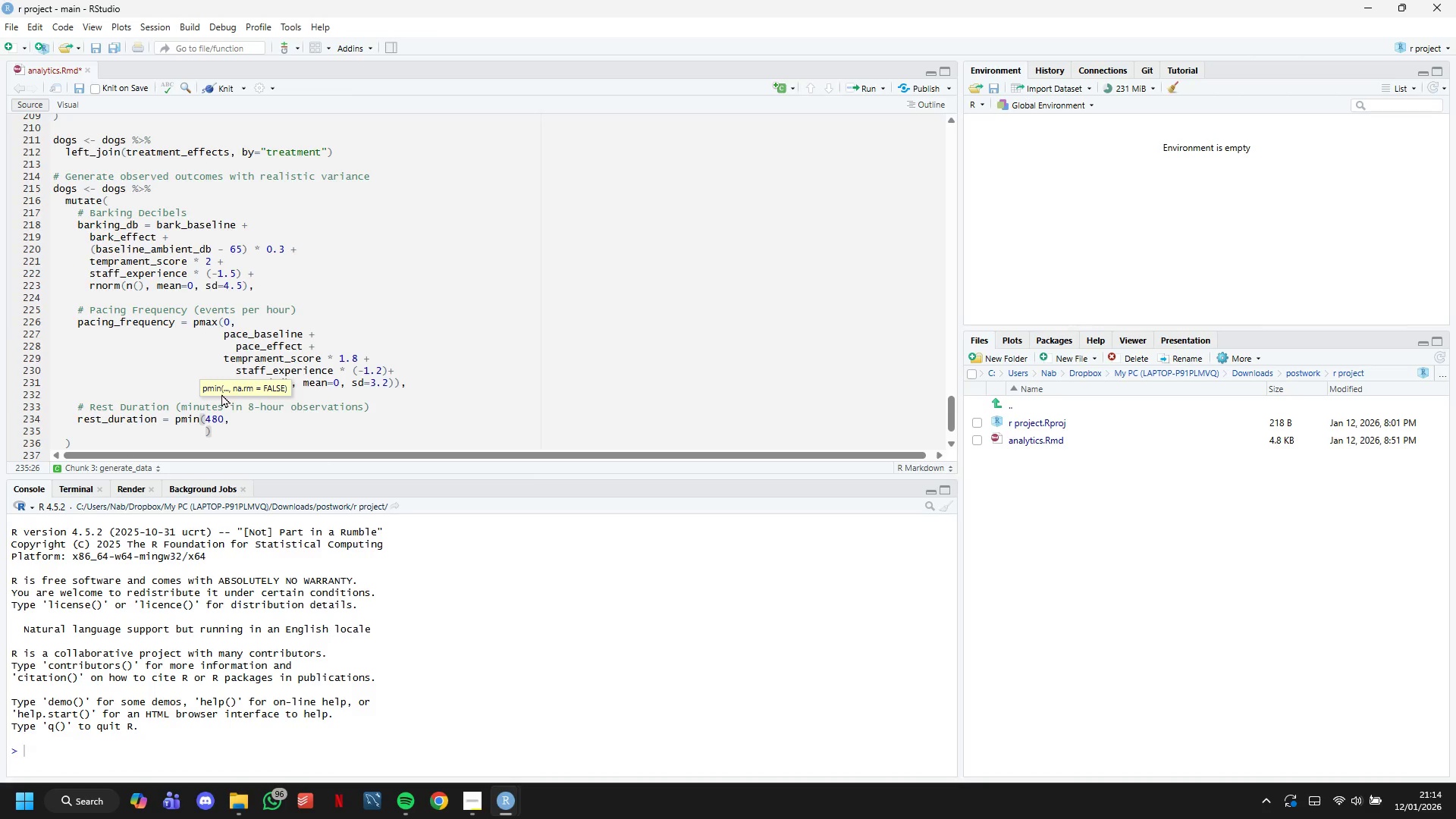 
type(pmax(0,)
 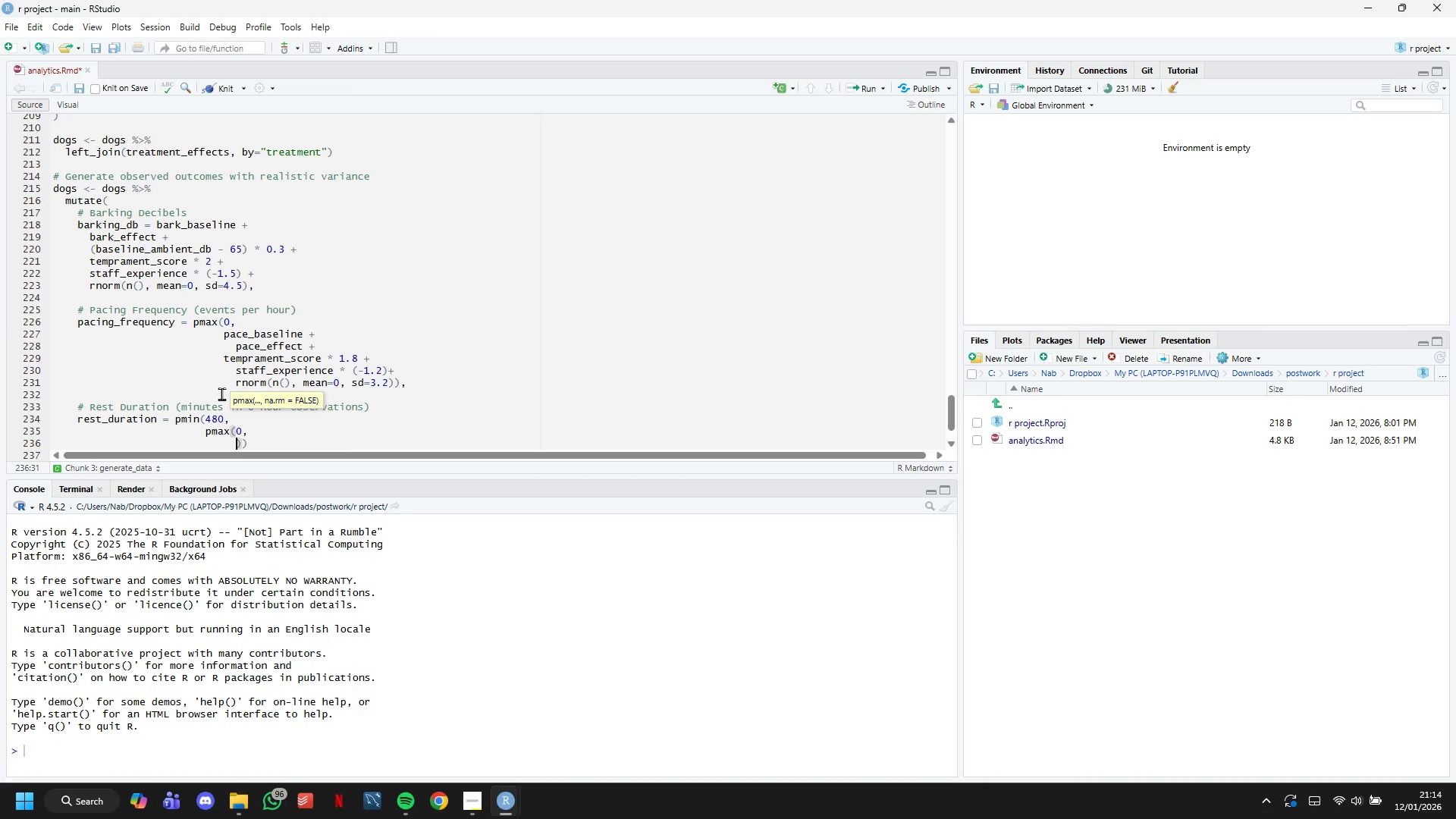 
 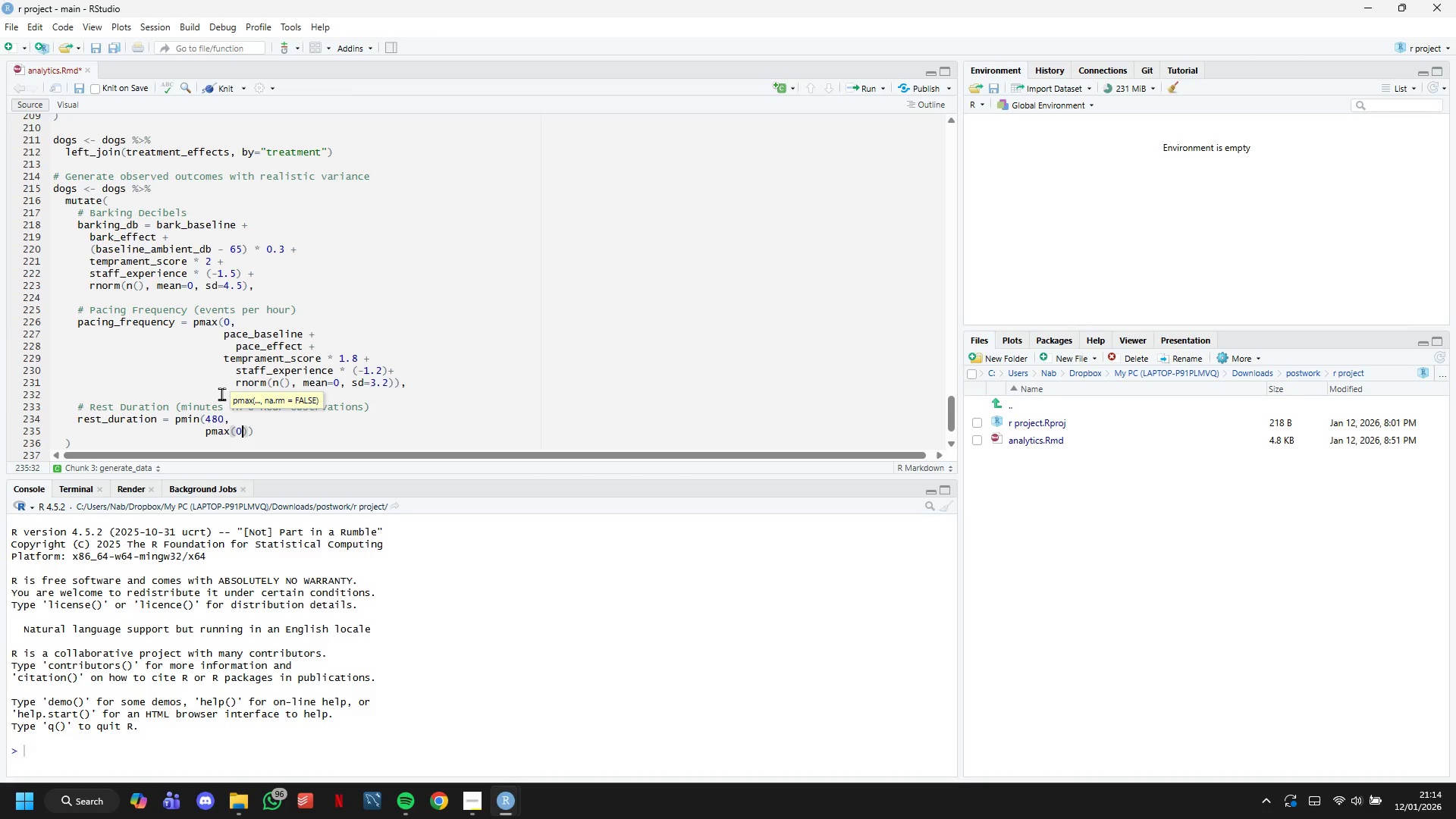 
key(Enter)
 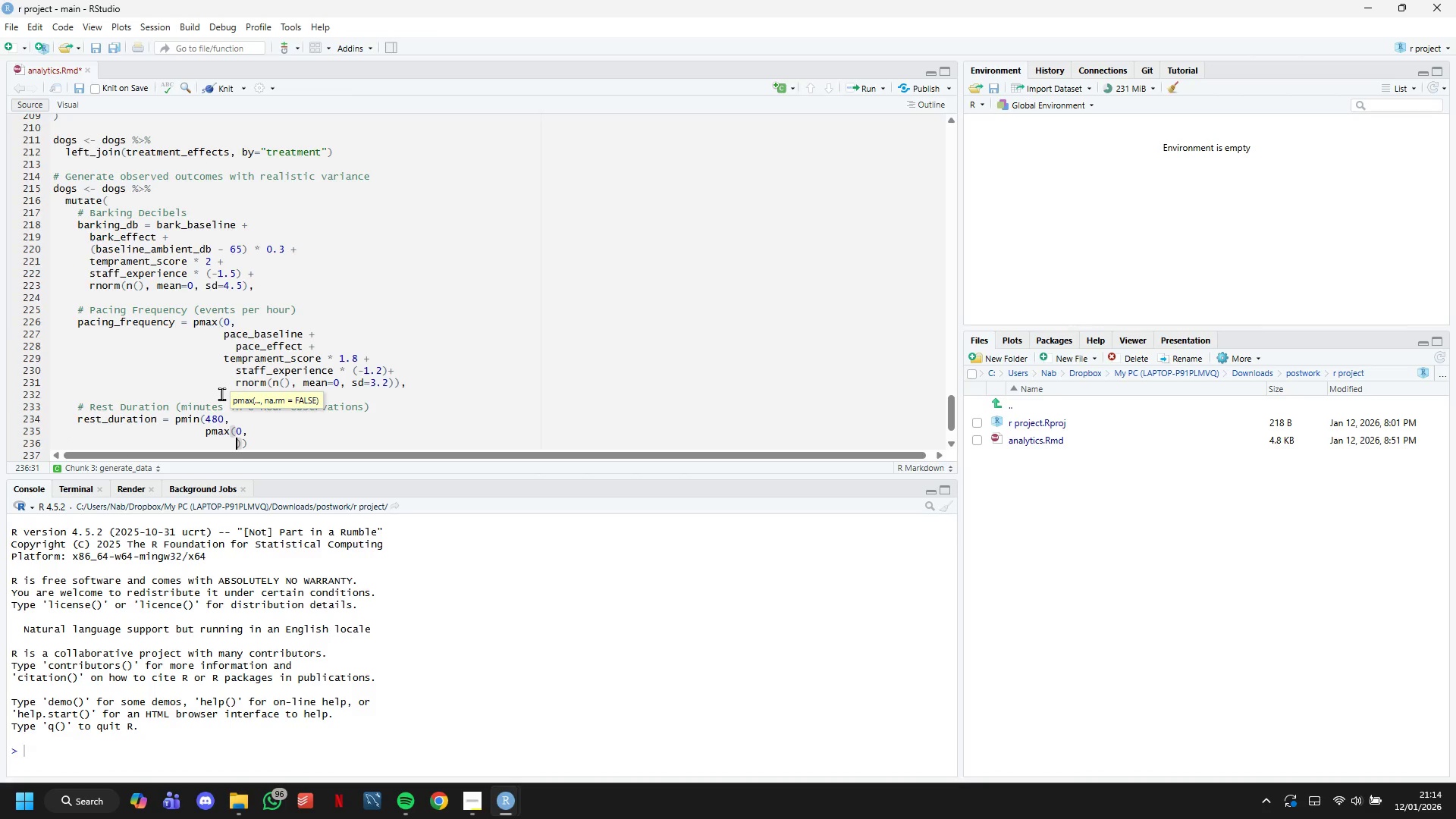 
type(rest_baseline +)
 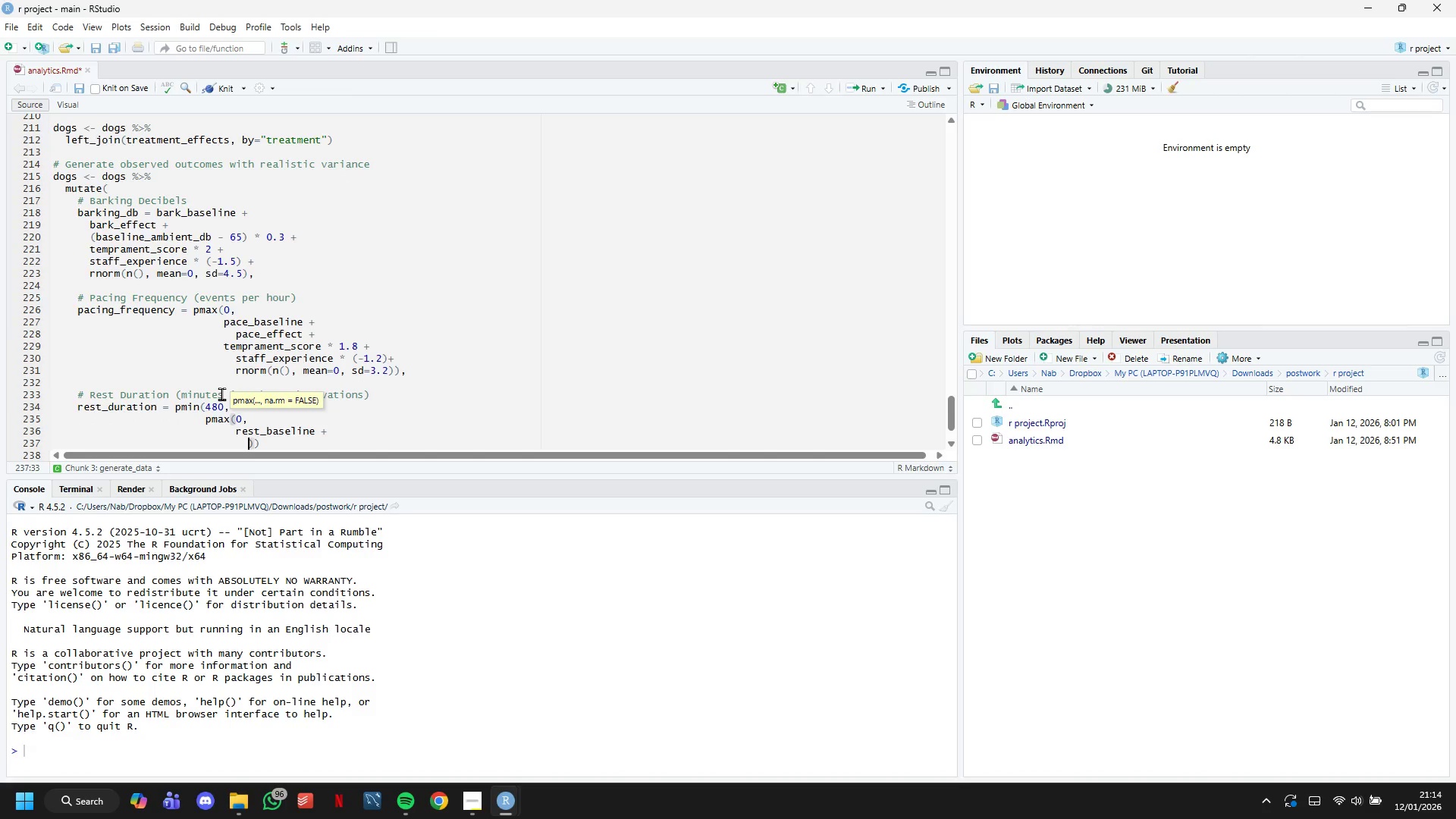 
 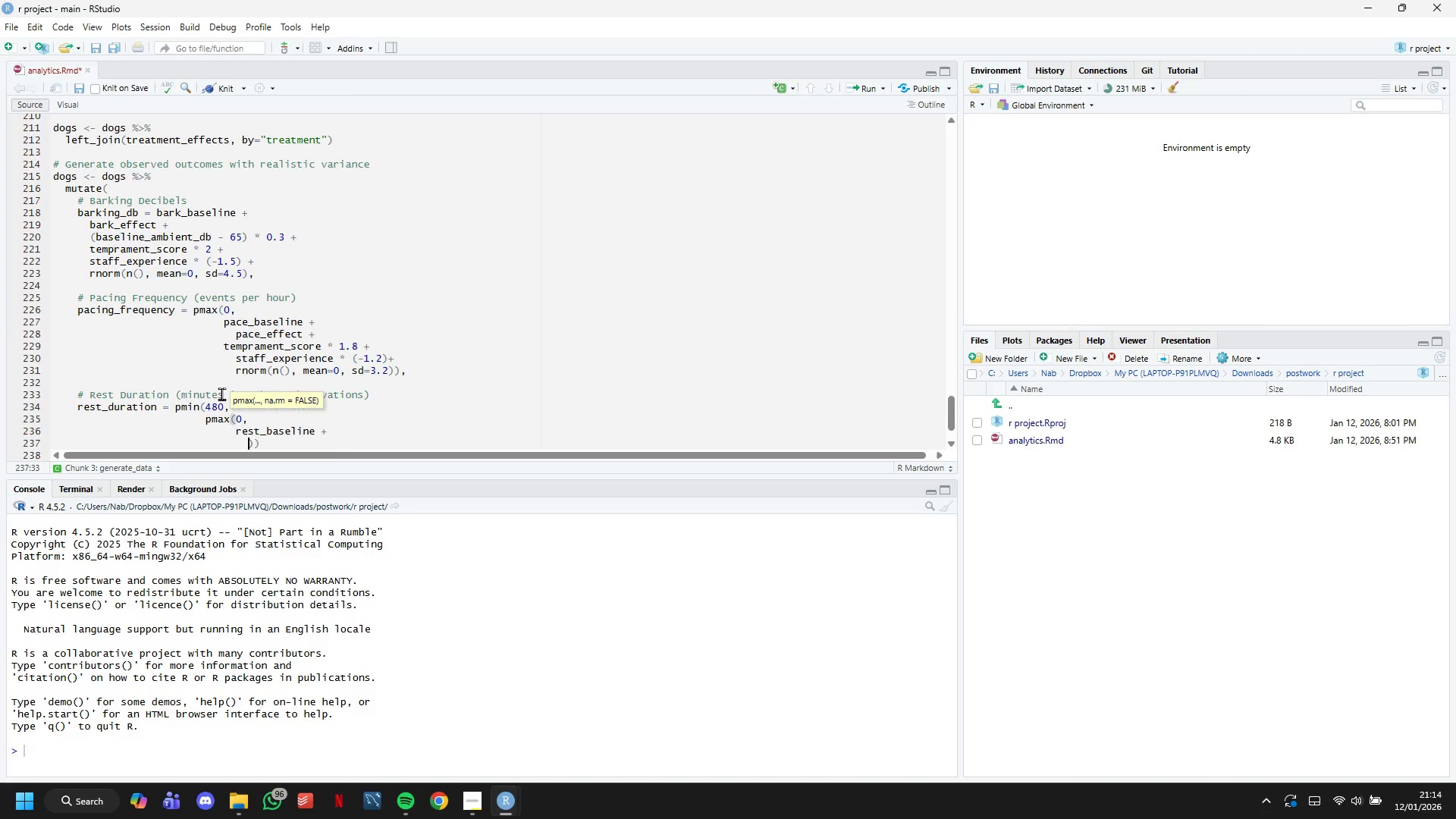 
key(Enter)
 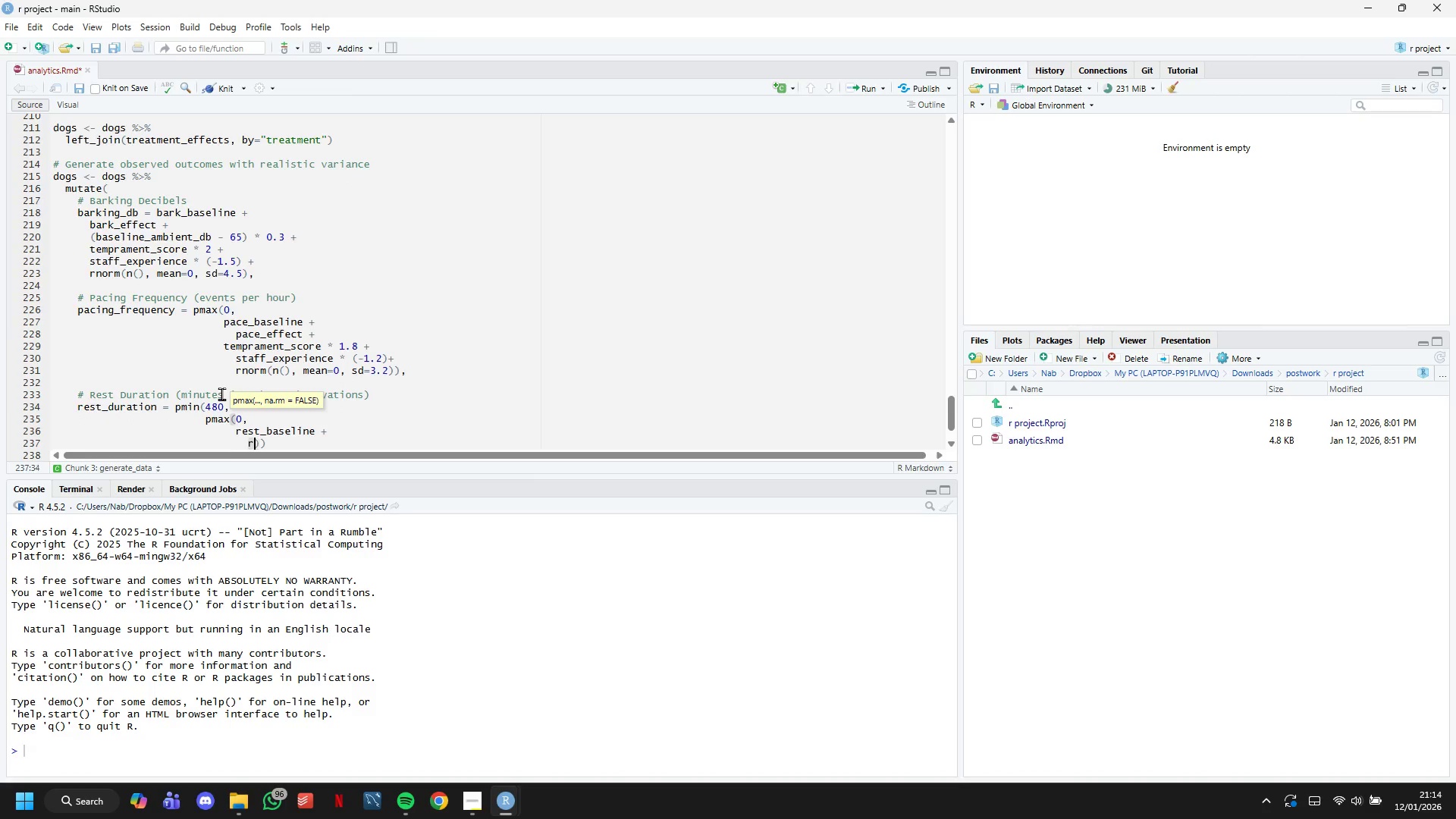 
type(rest_effect +)
 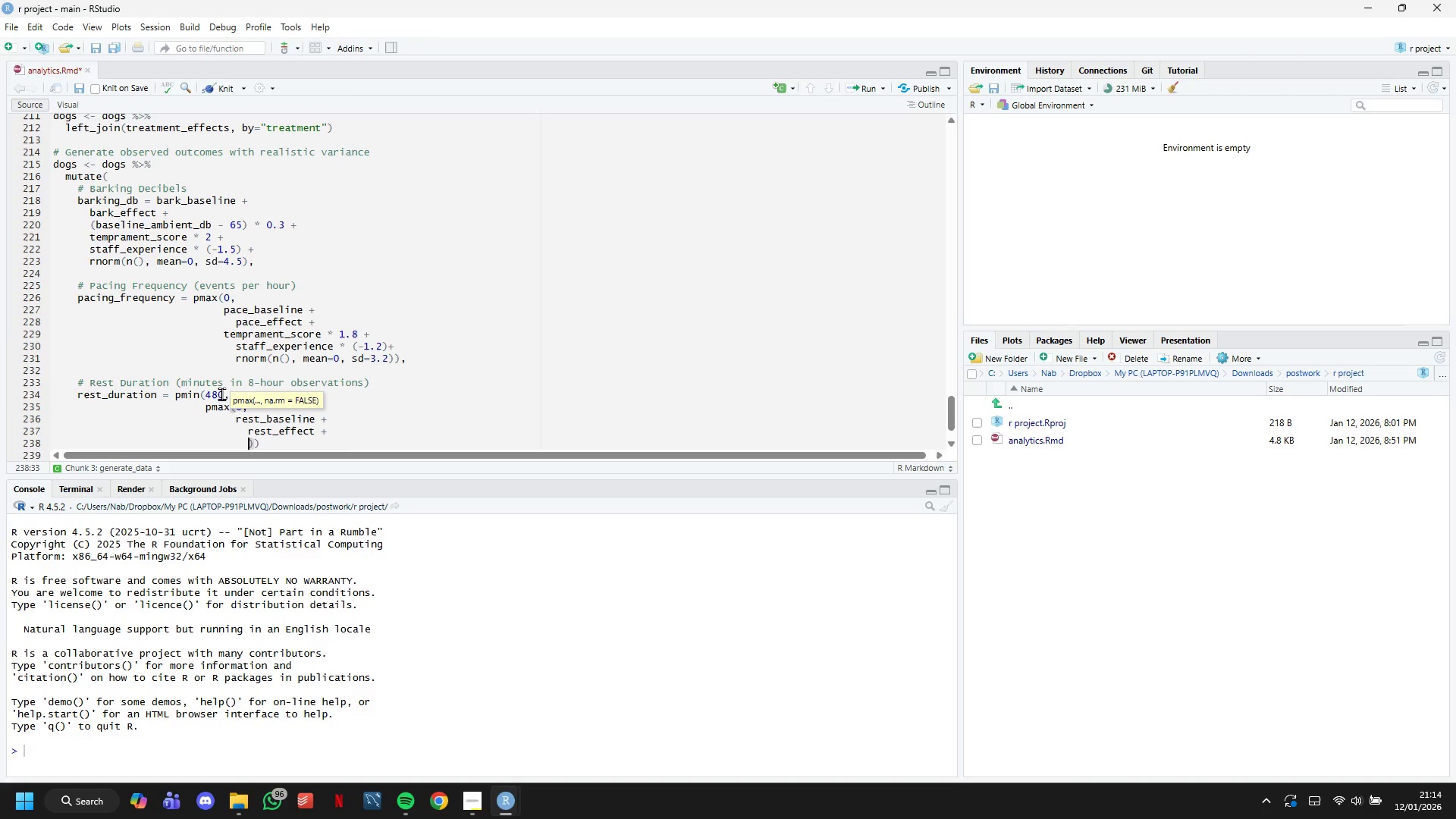 
 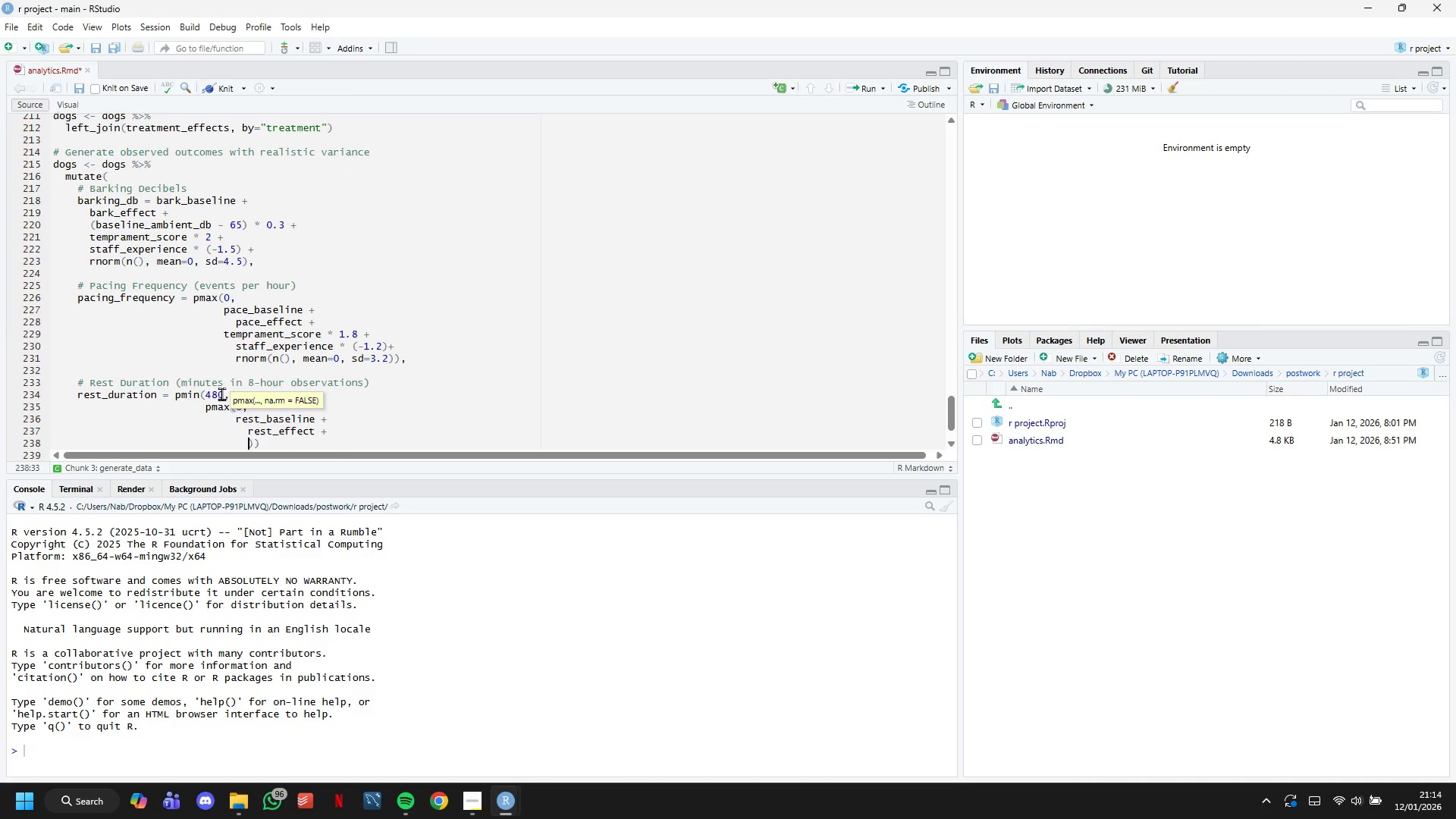 
key(Enter)
 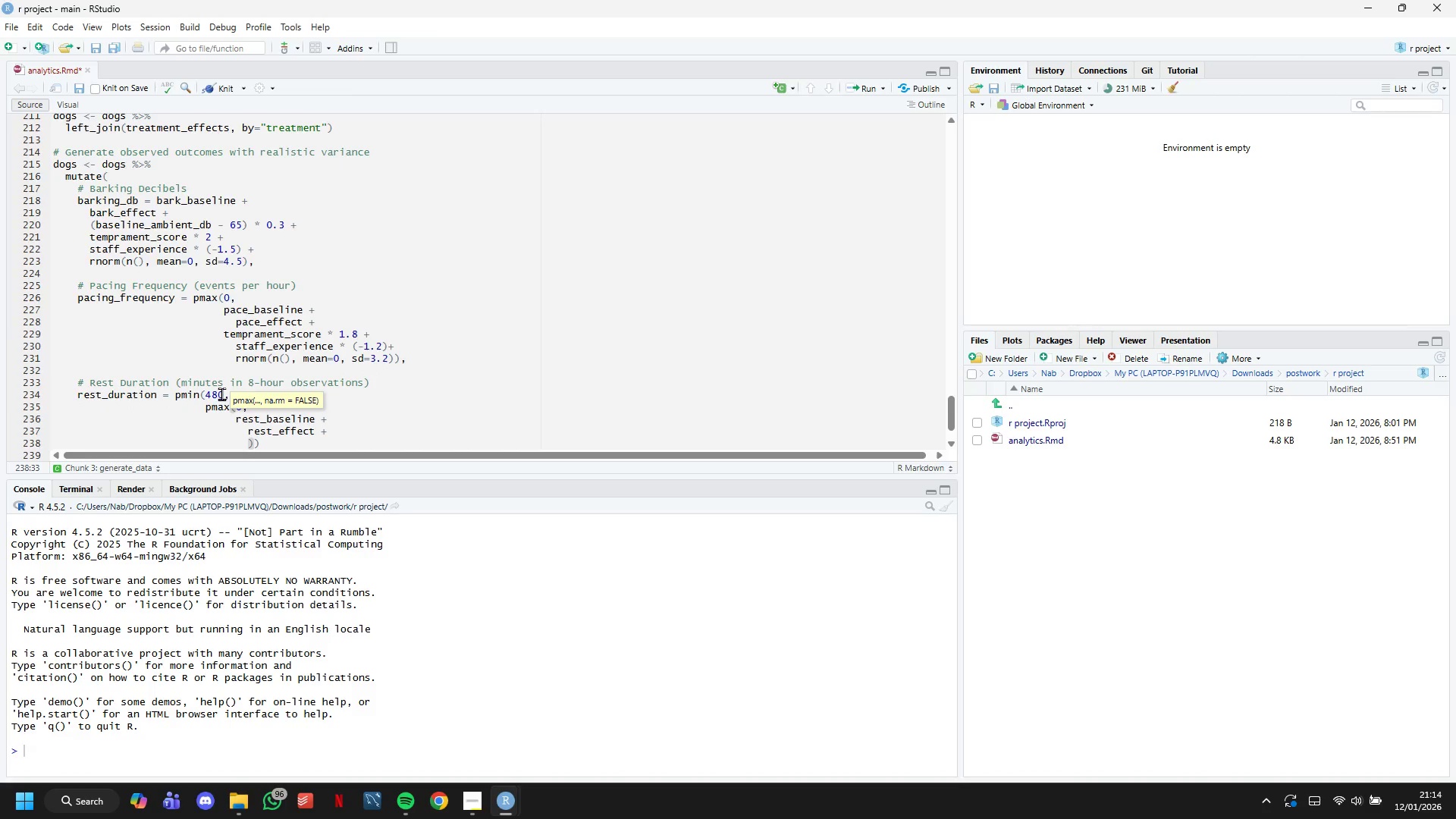 
type(temprament_score * (-8)
 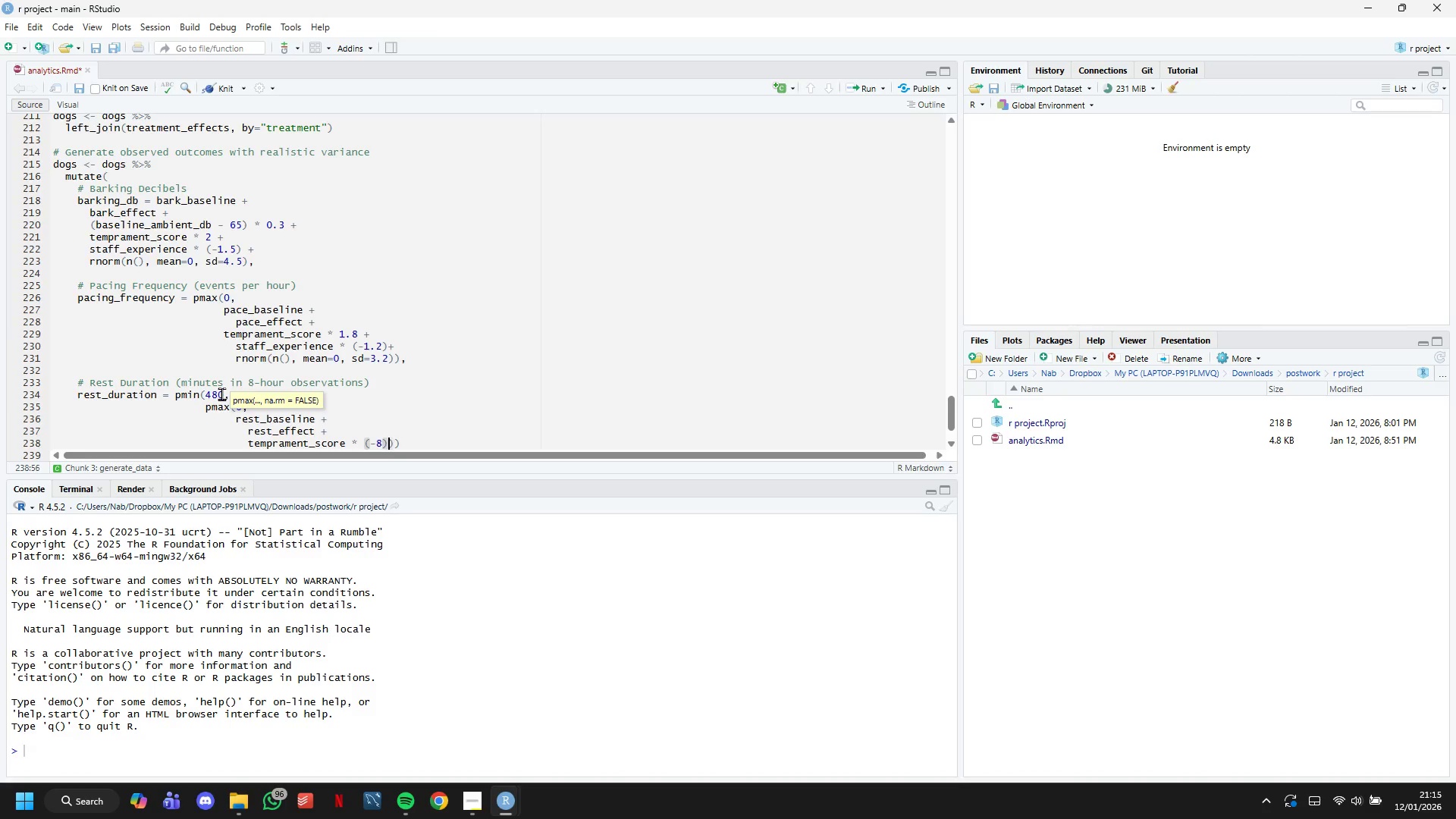 
 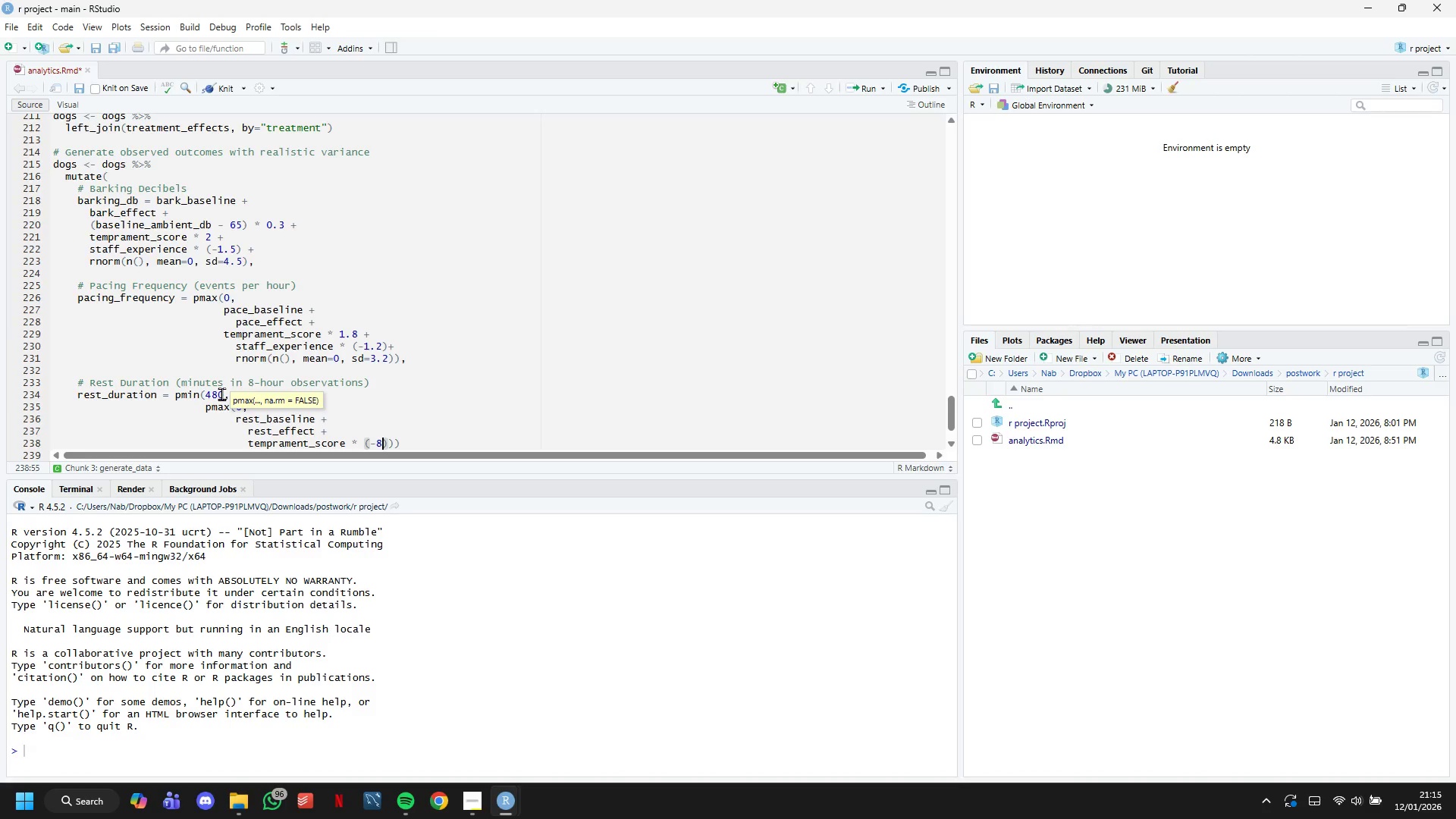 
key(ArrowRight)
 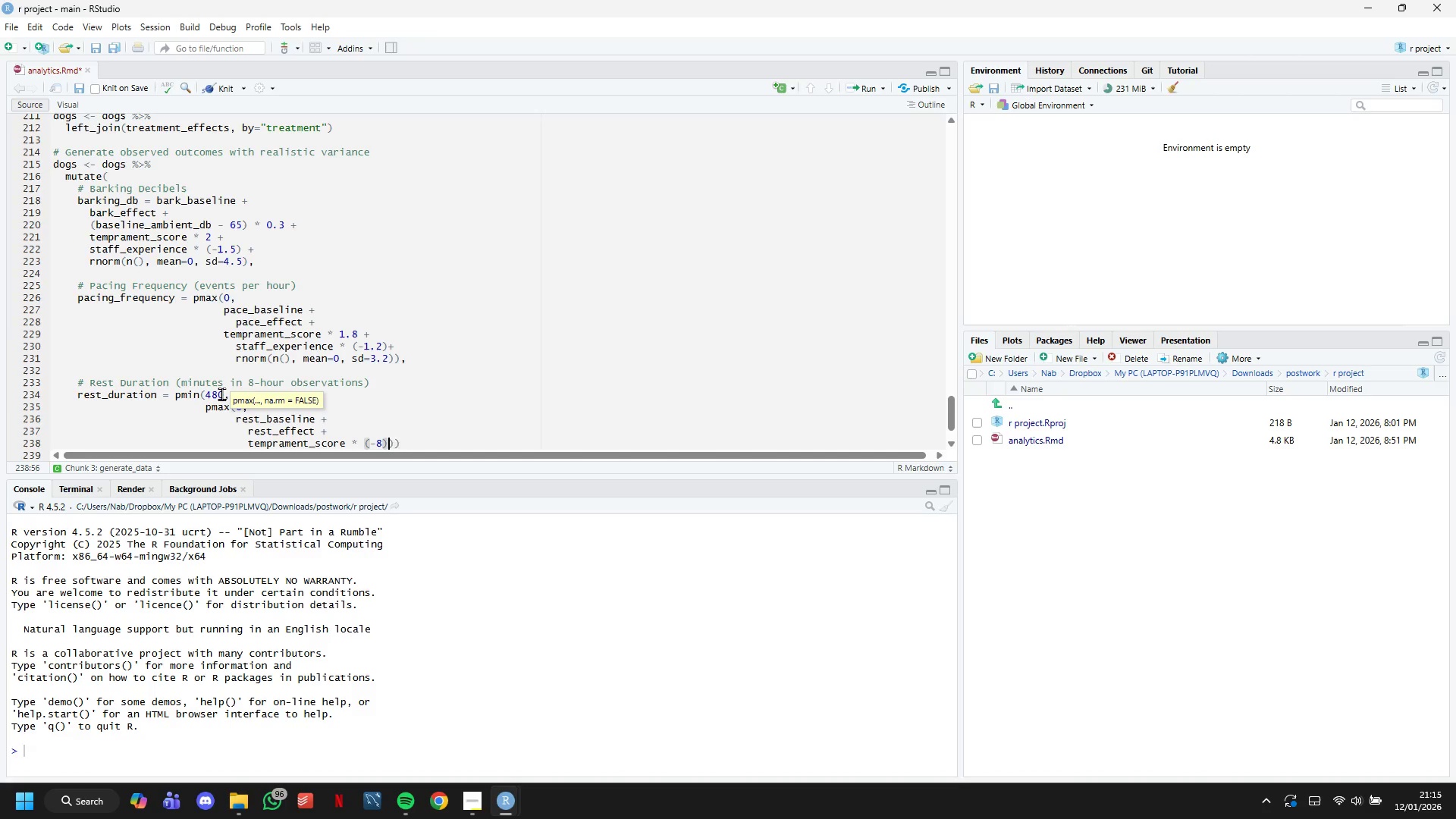 
key(Shift+Equal)
 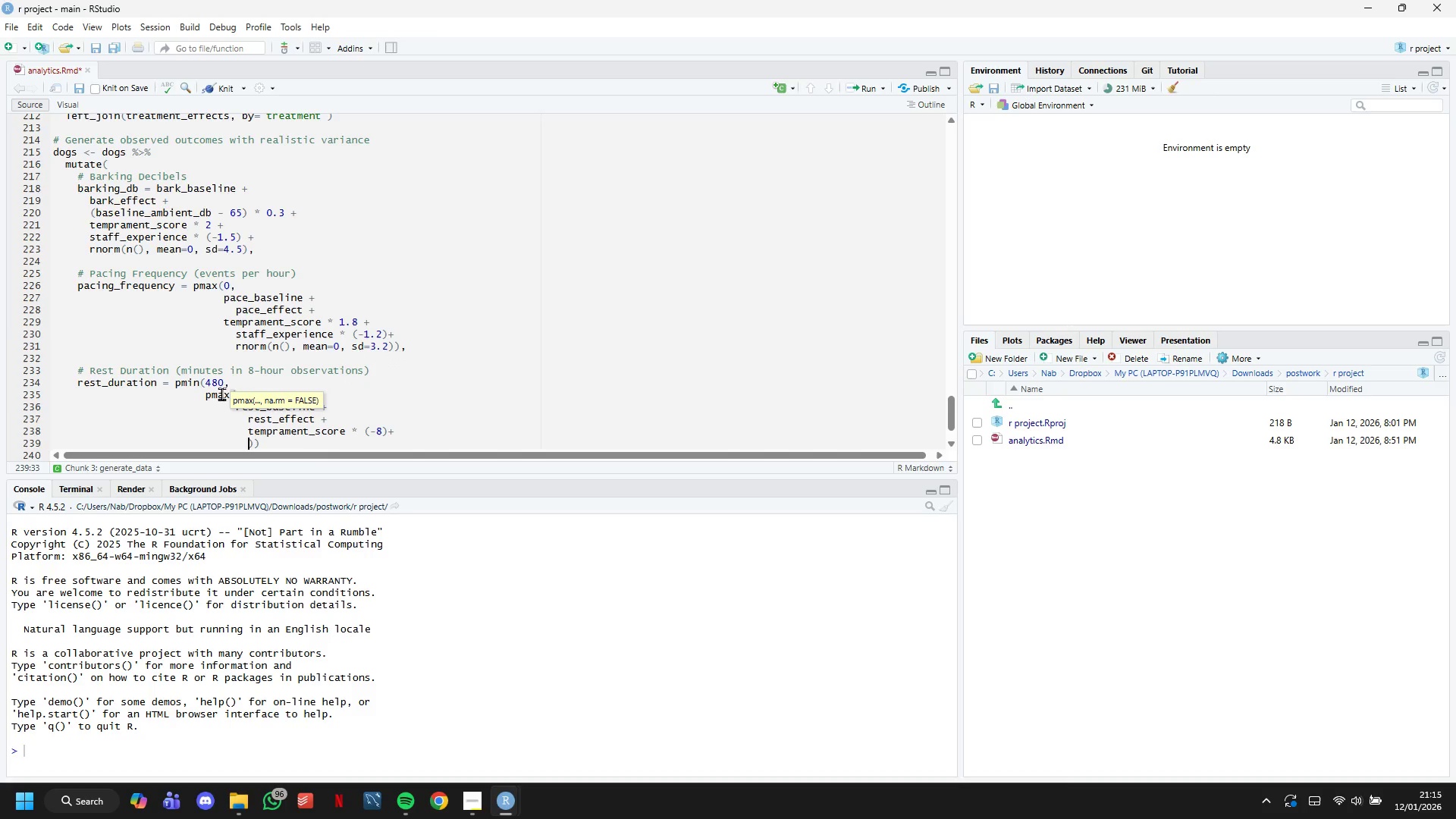 
key(Enter)
 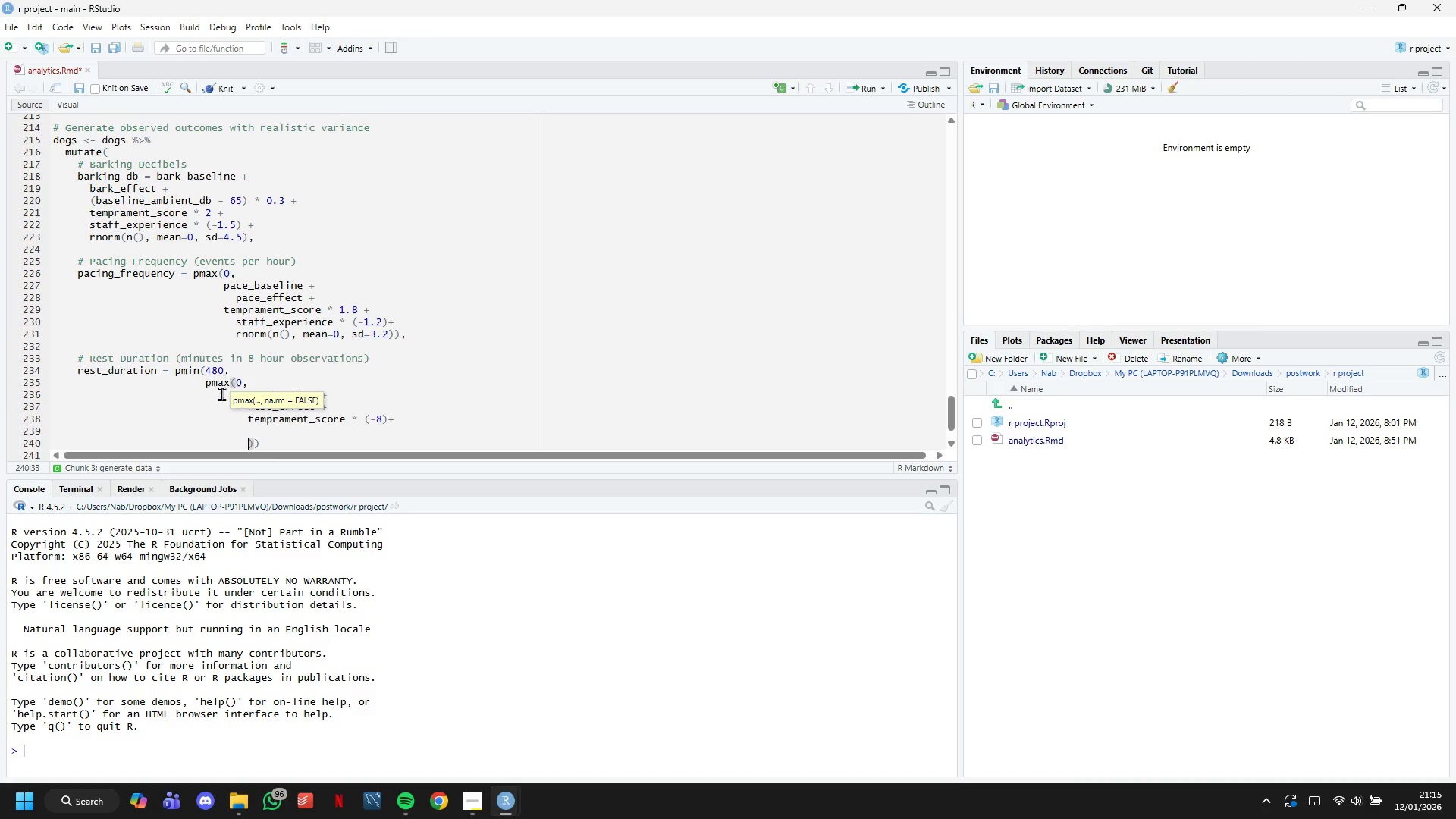 
key(Enter)
 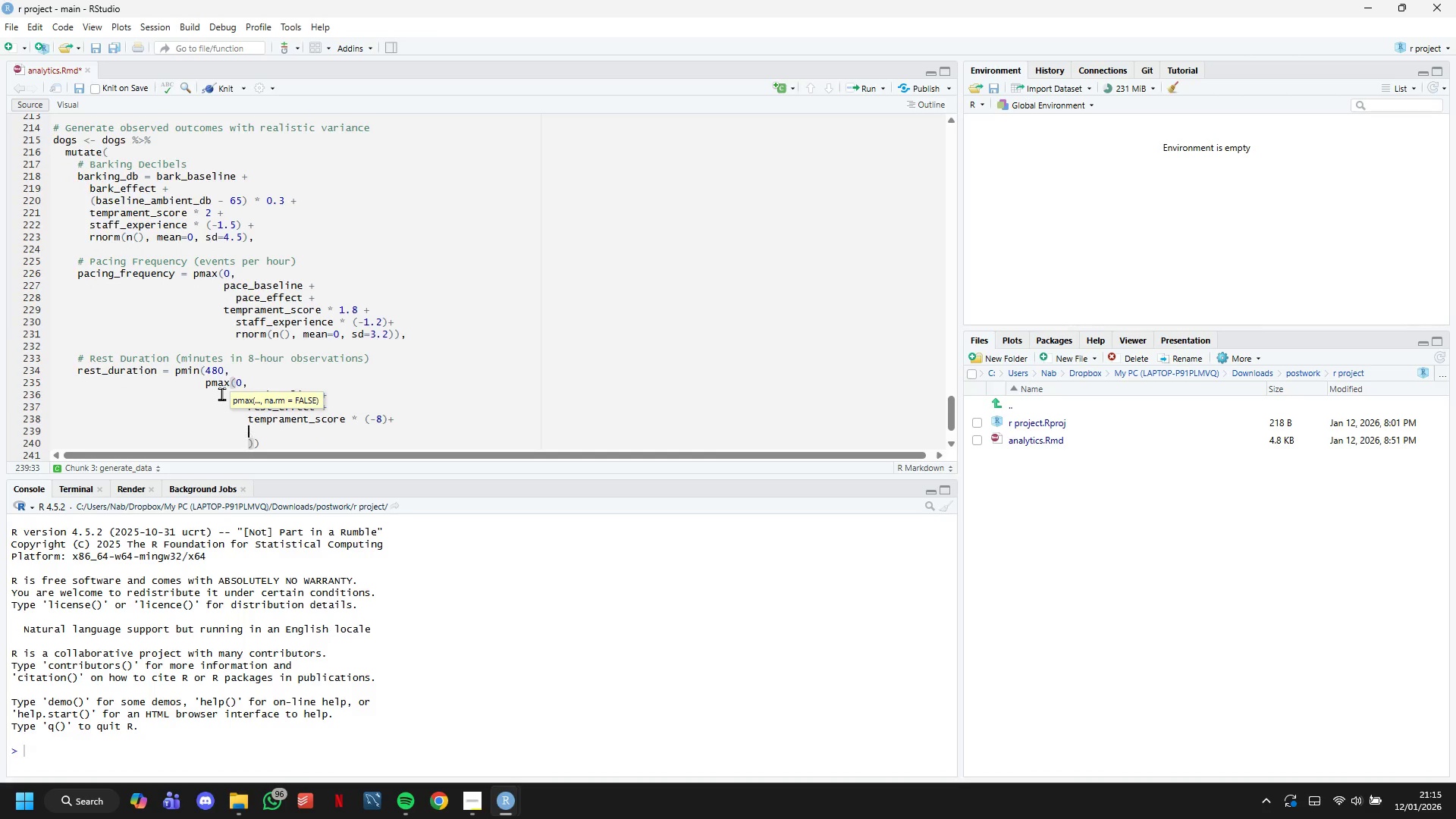 
key(ArrowUp)
 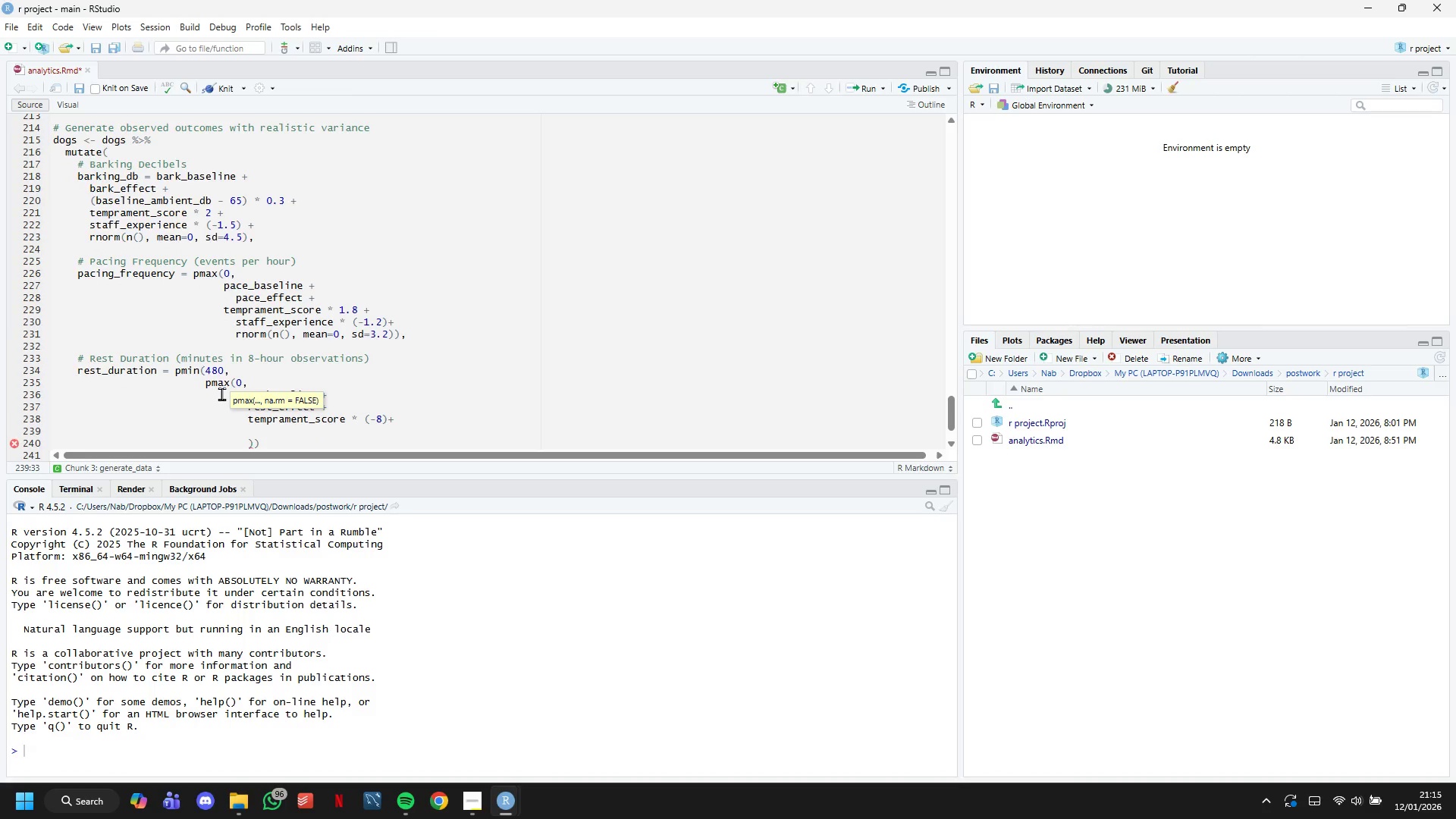 
type(staff_experience * 5 +)
 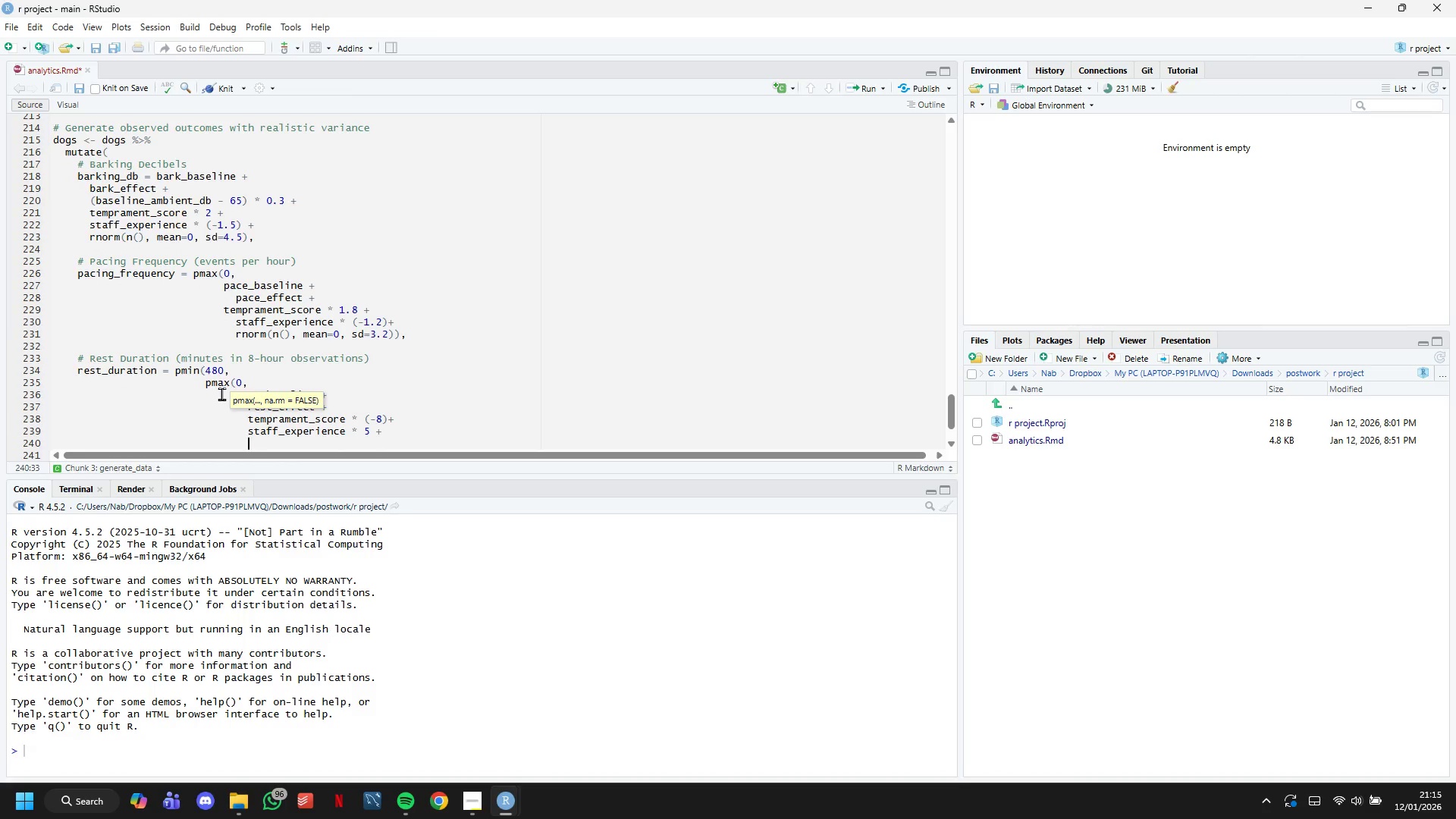 
 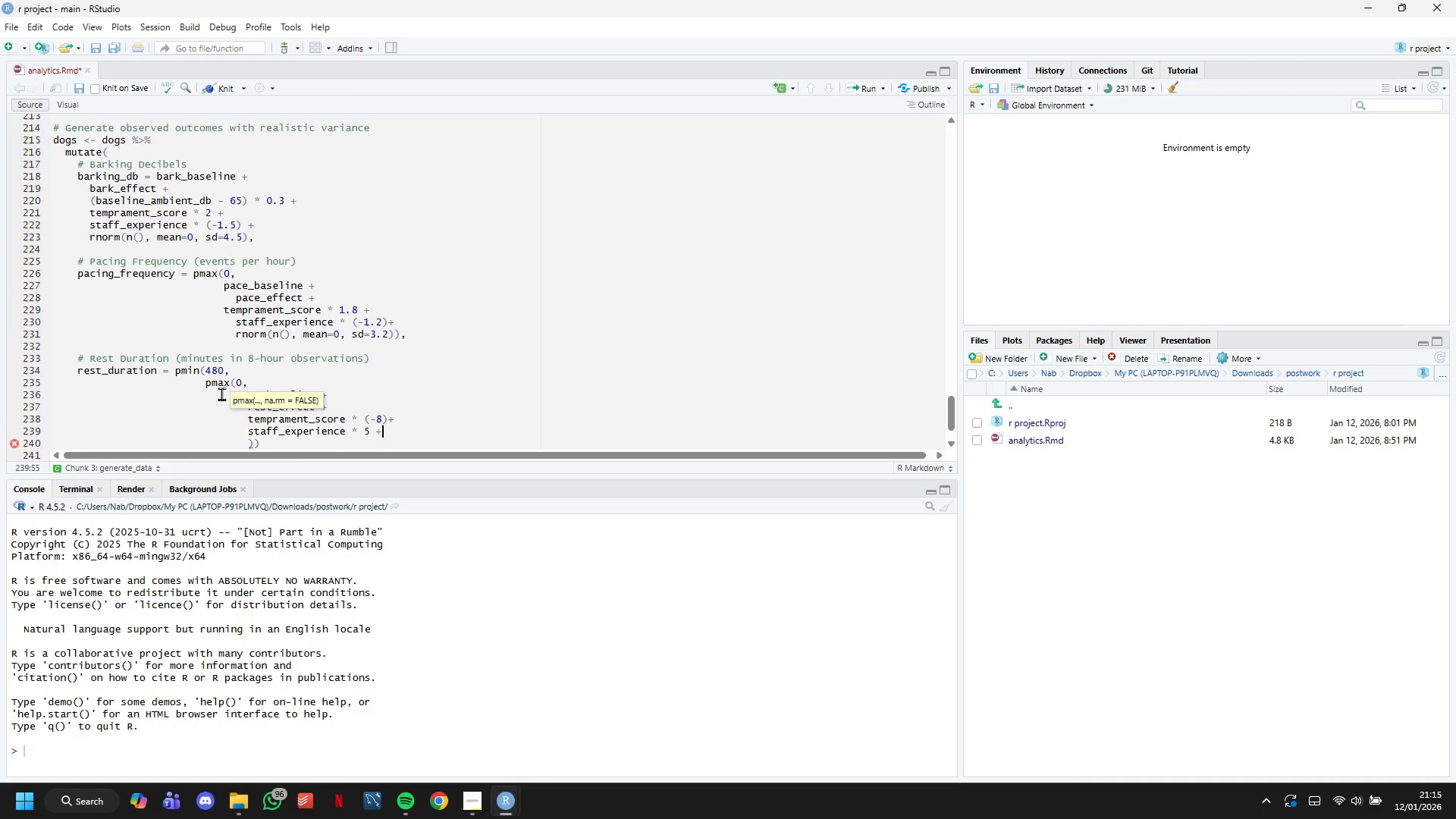 
key(Enter)
 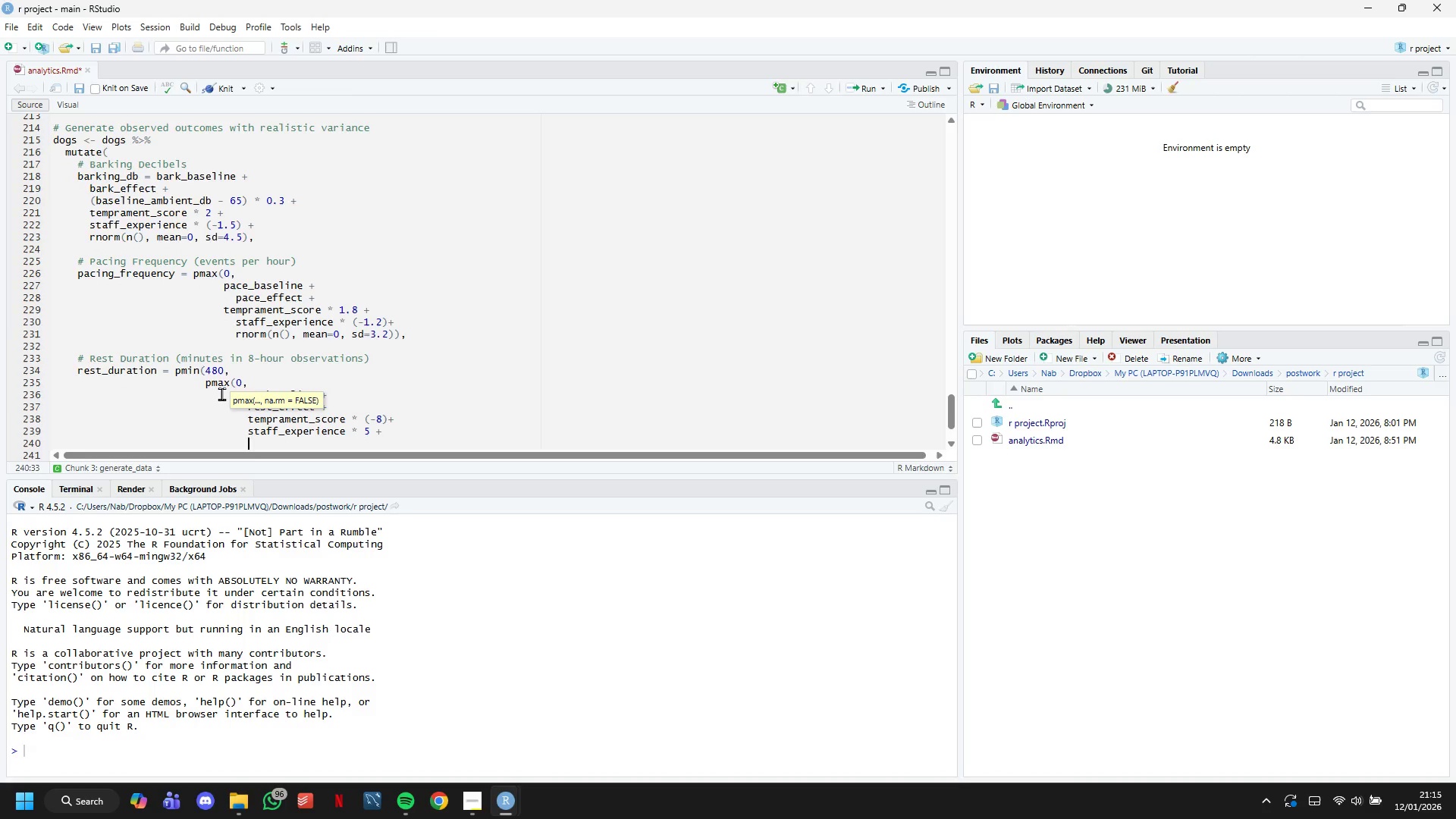 
type(acoustic_quality * 10 +)
 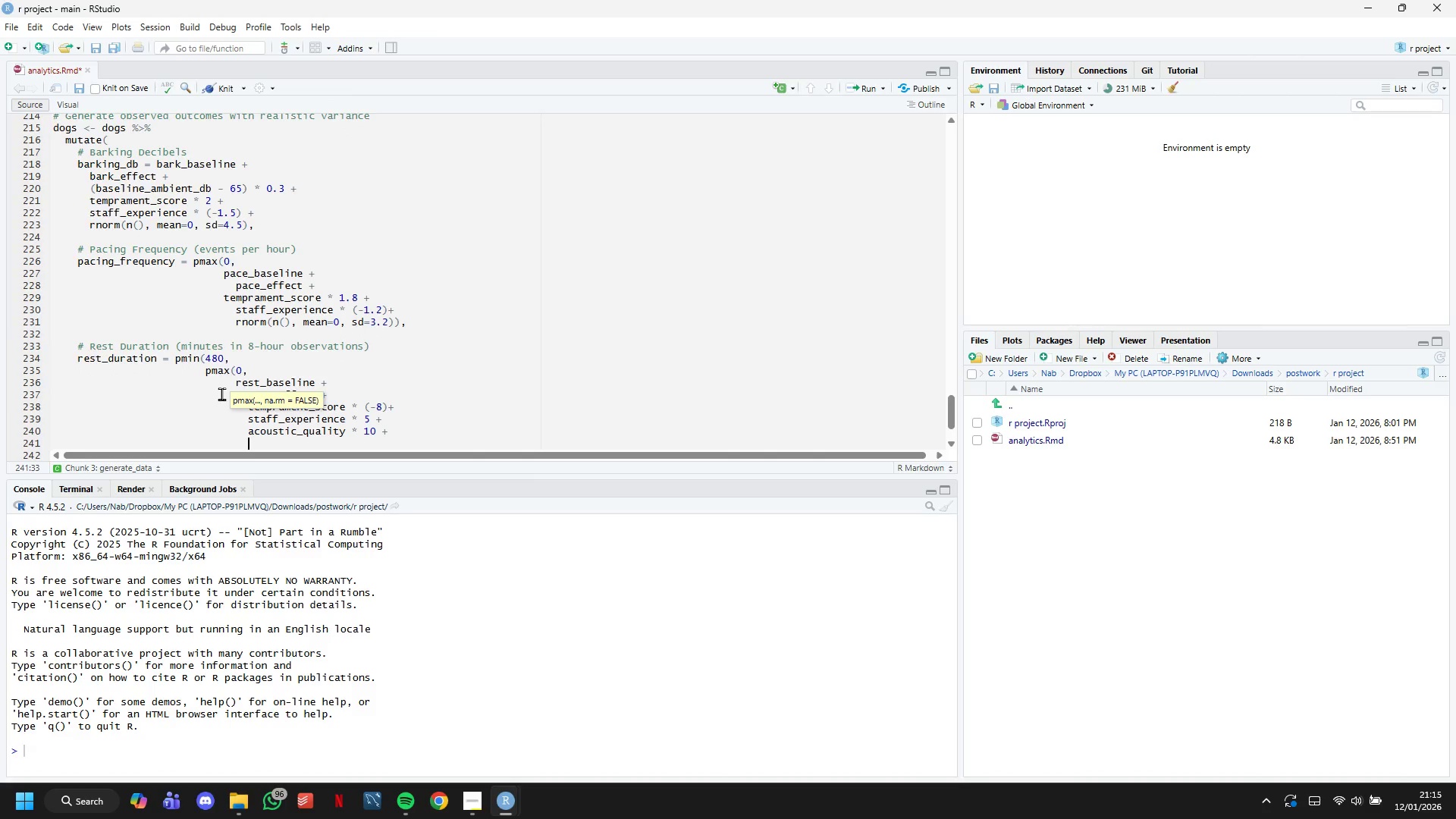 
 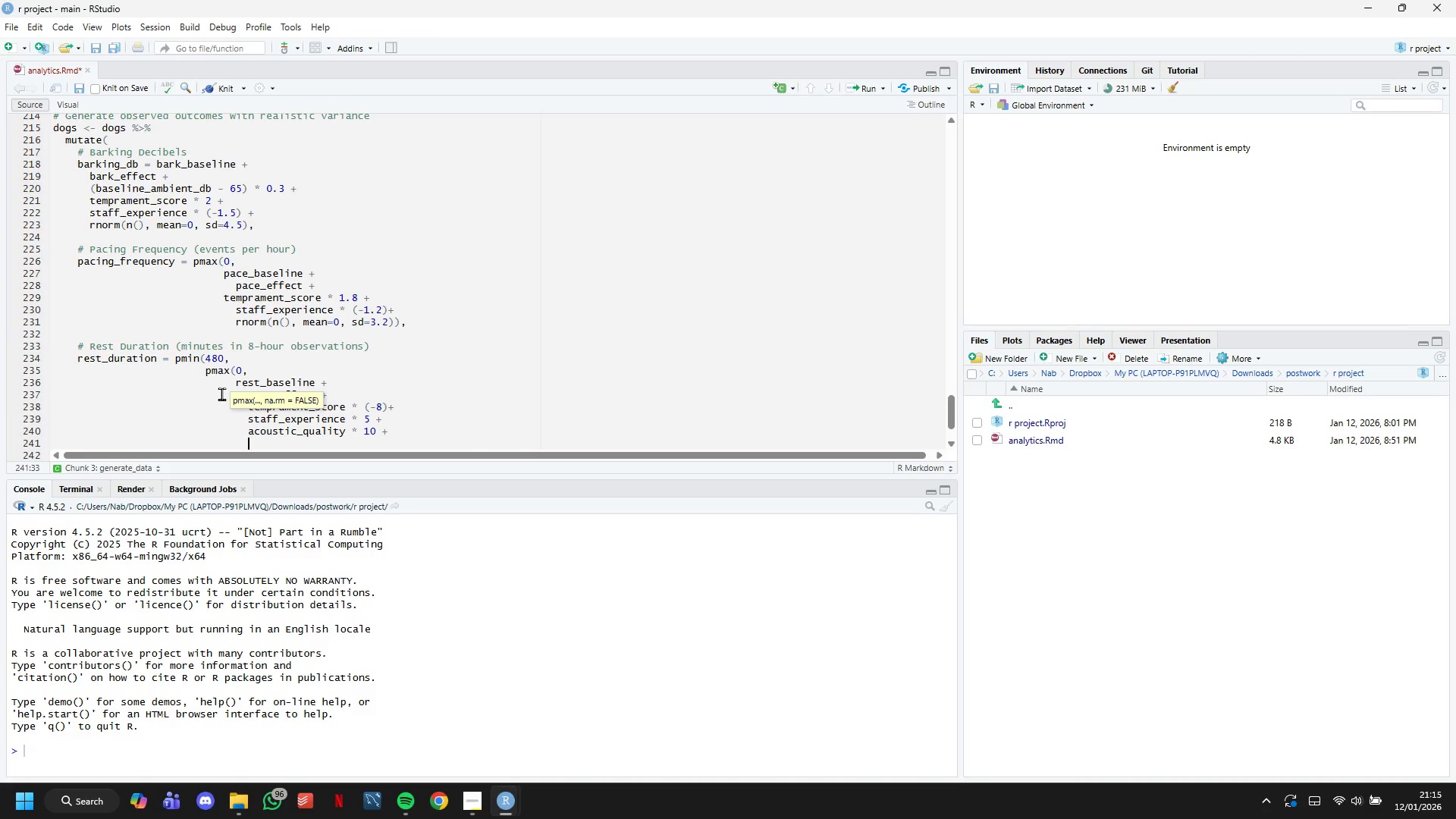 
key(Enter)
 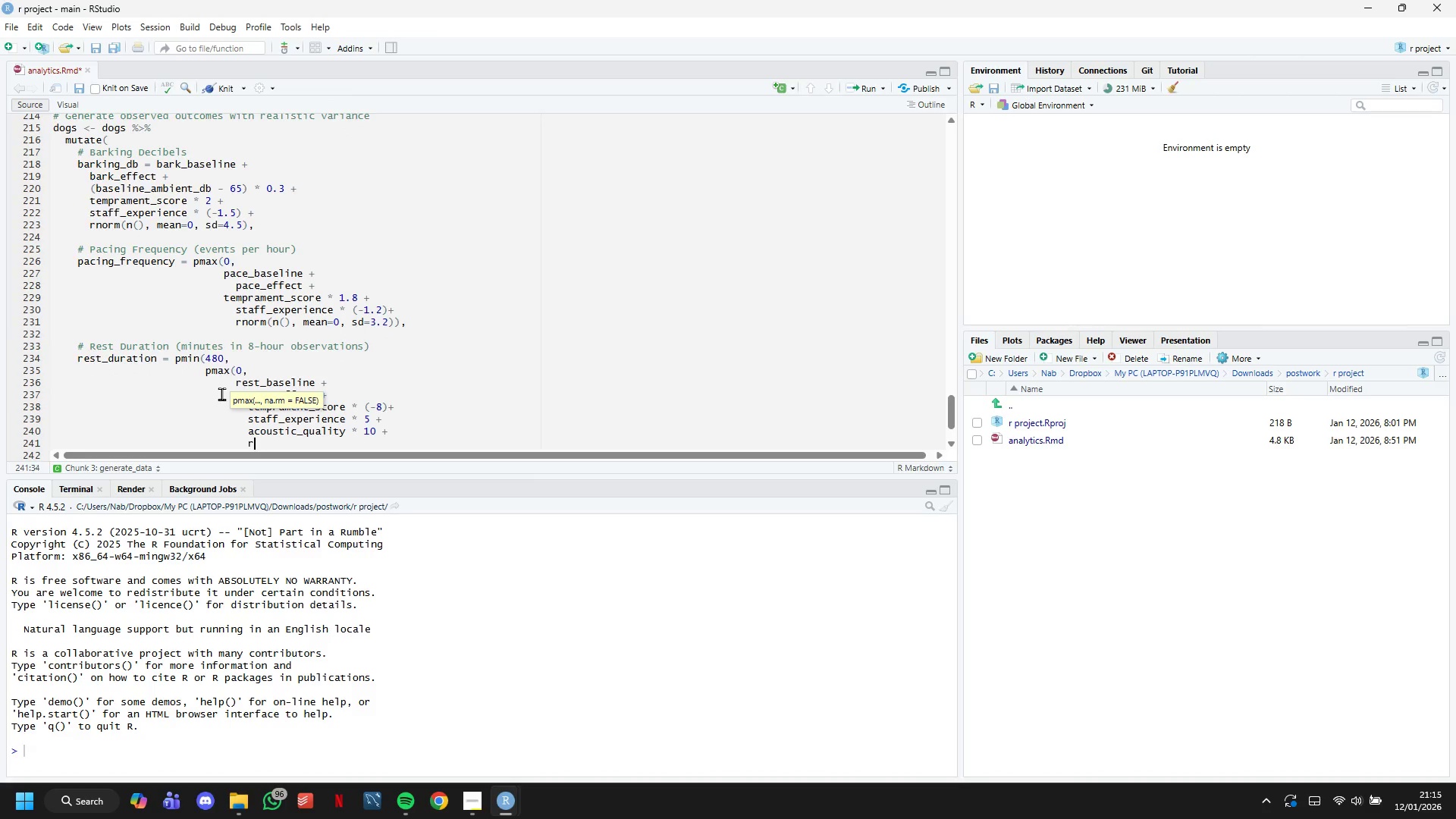 
type(rnorm(n()
 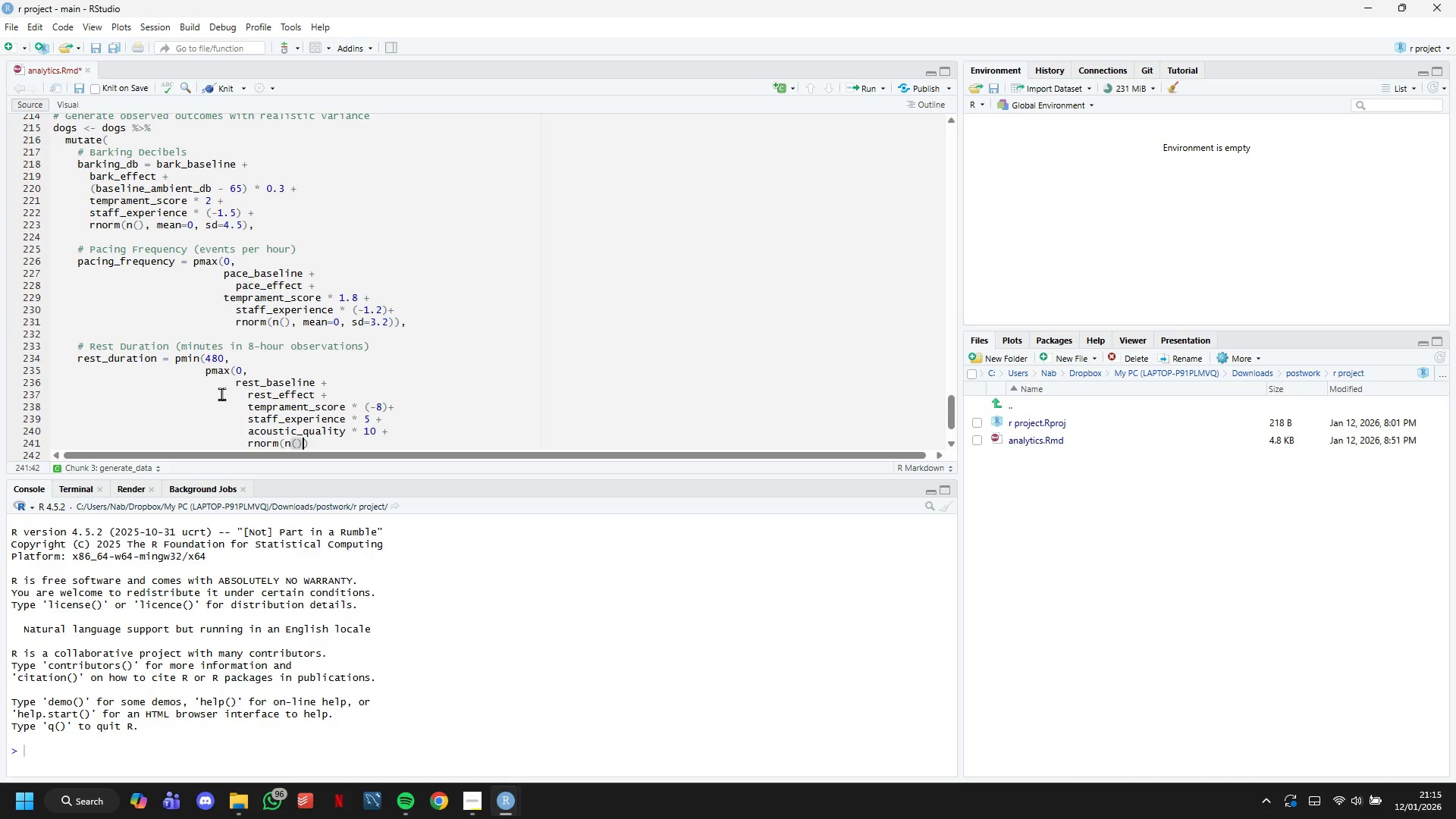 
 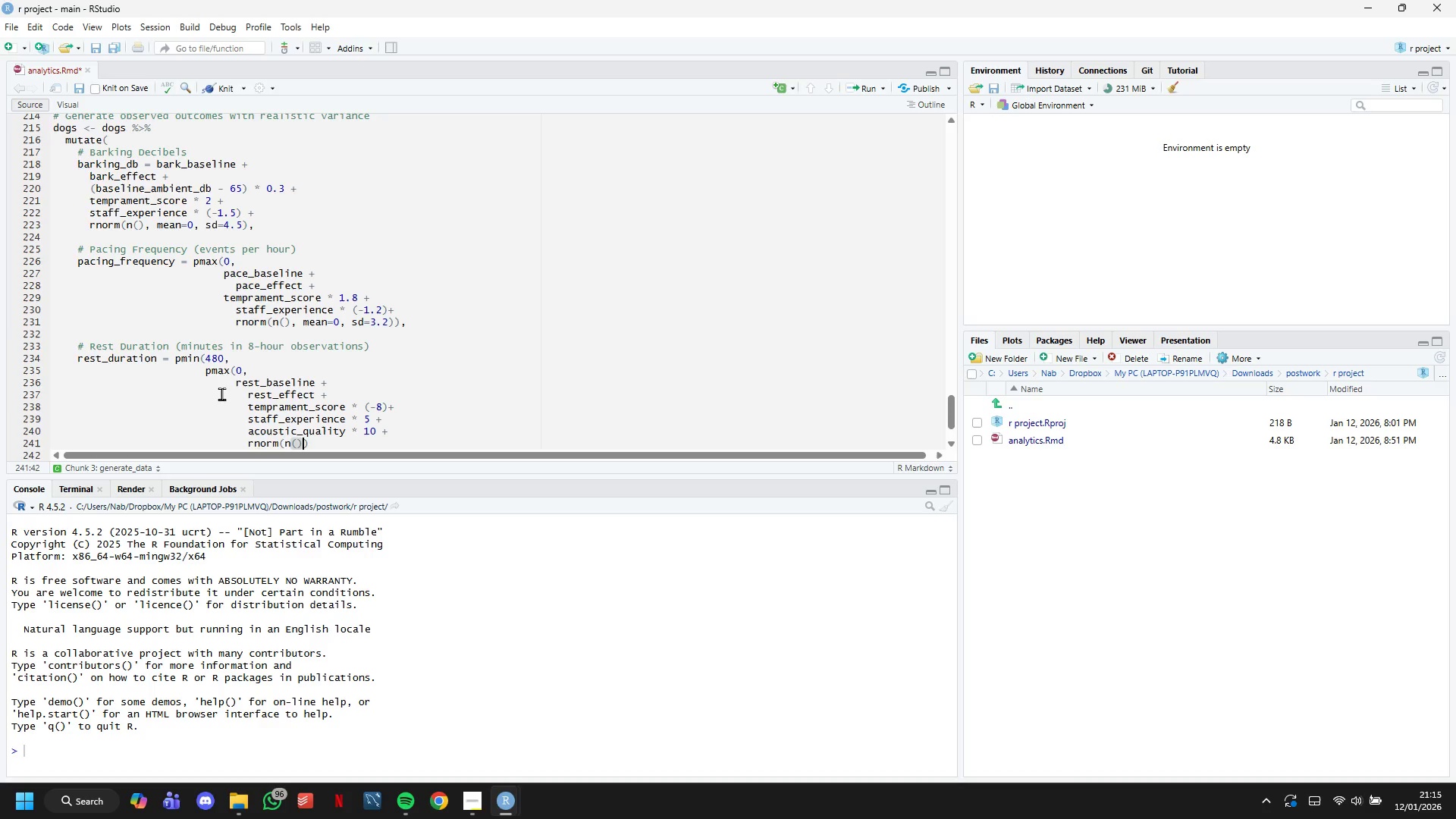 
key(ArrowRight)
 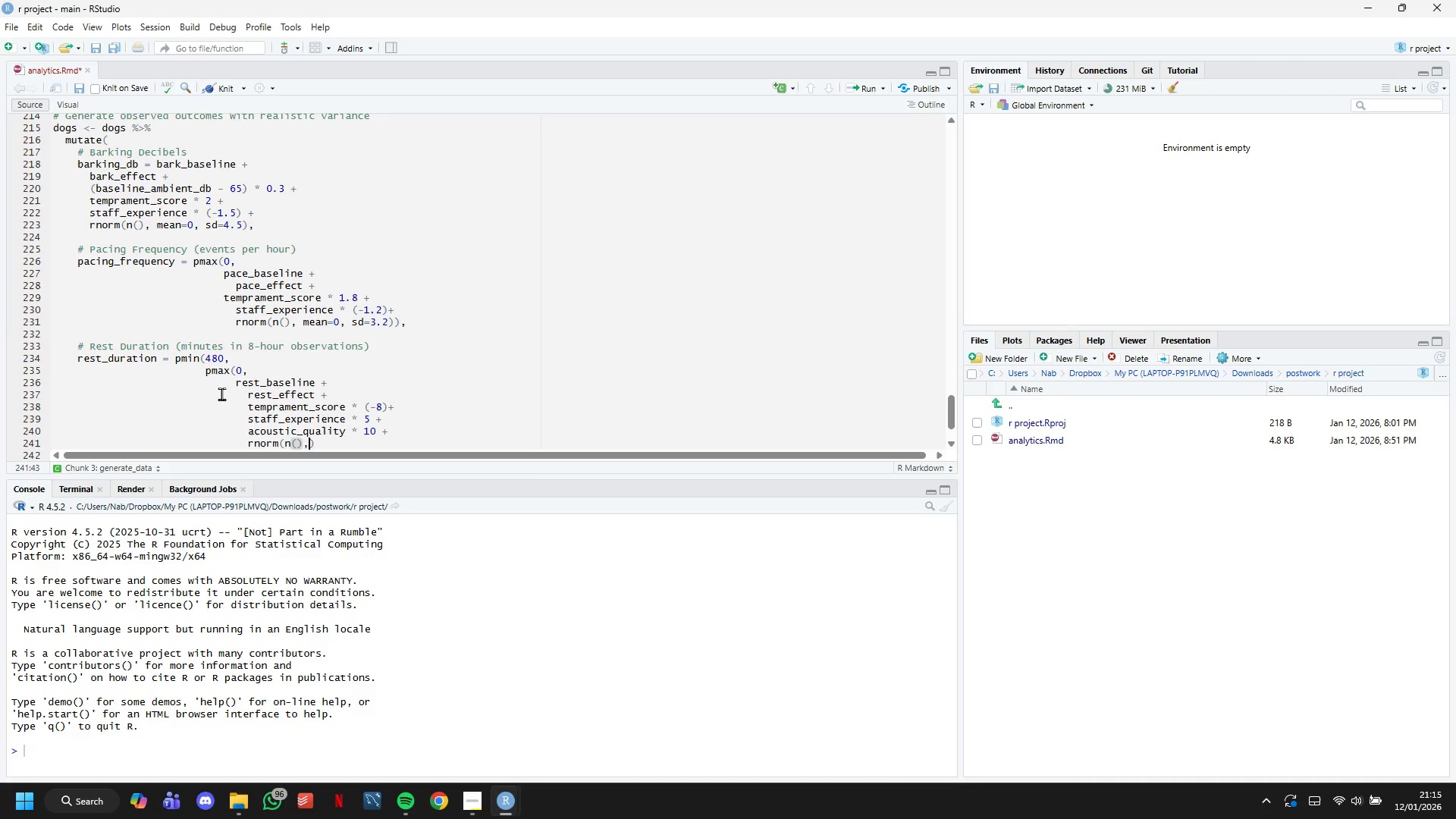 
type(, mean = 0, sd 25)
 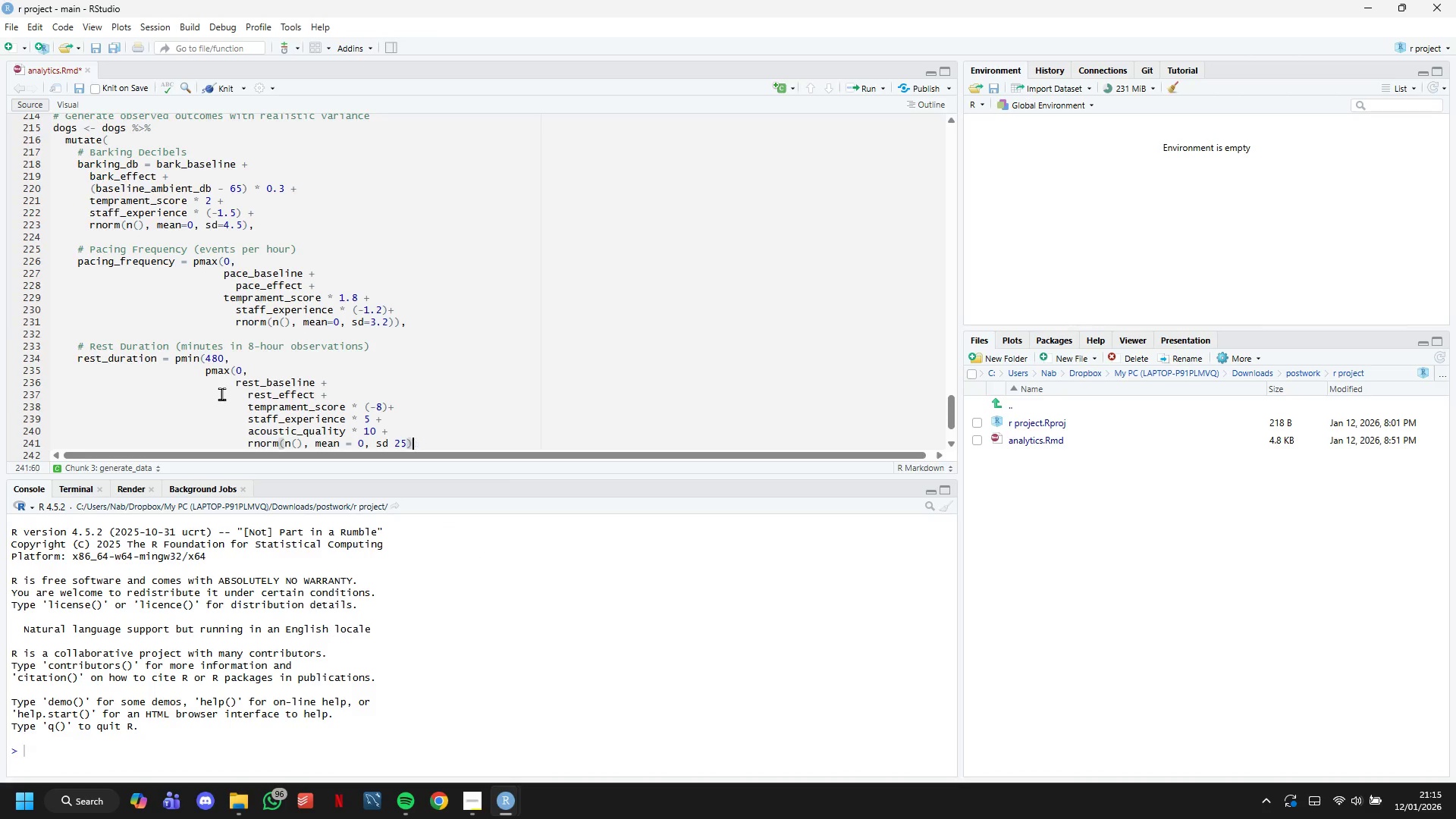 
key(ArrowRight)
 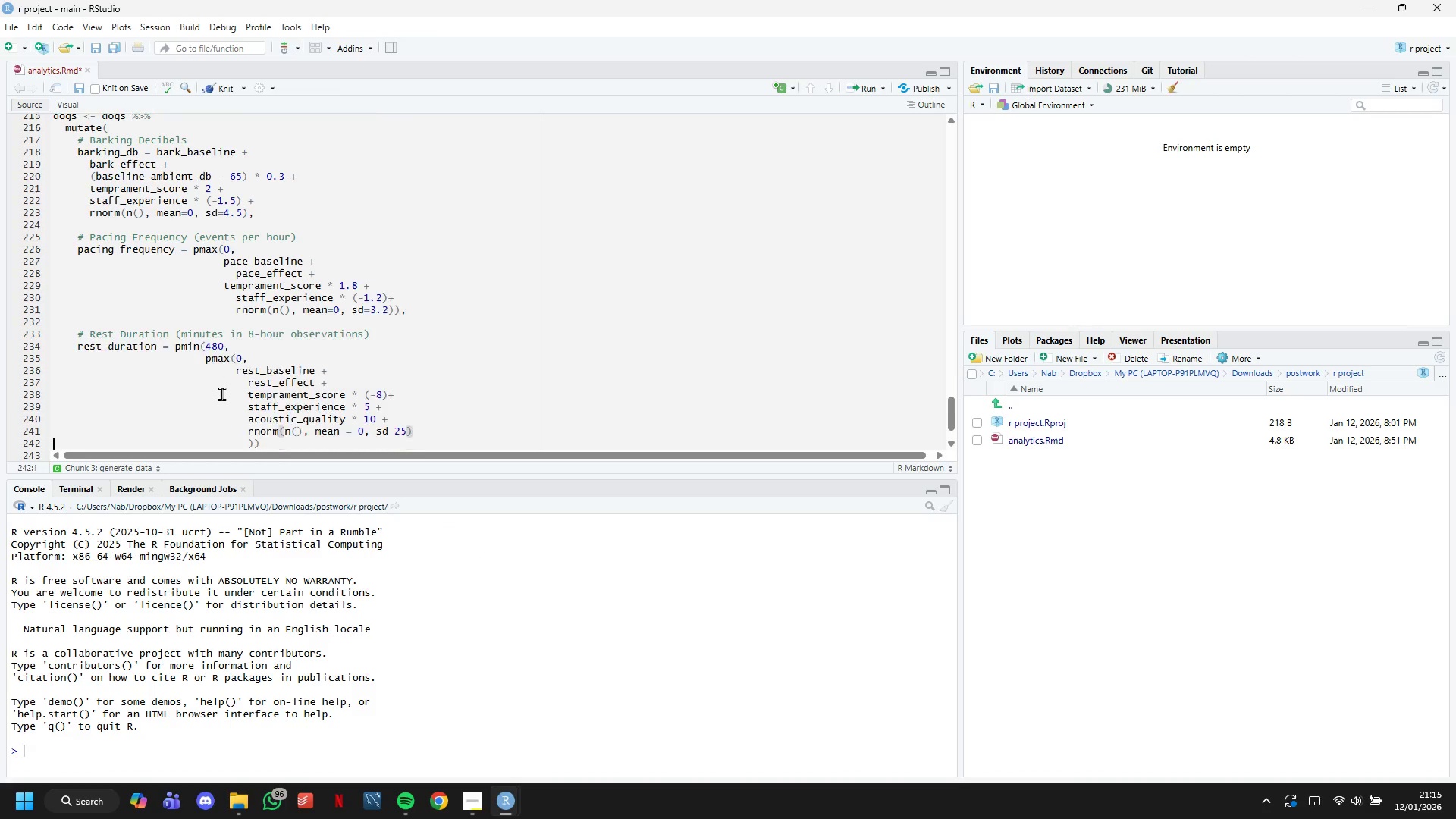 
key(ArrowRight)
 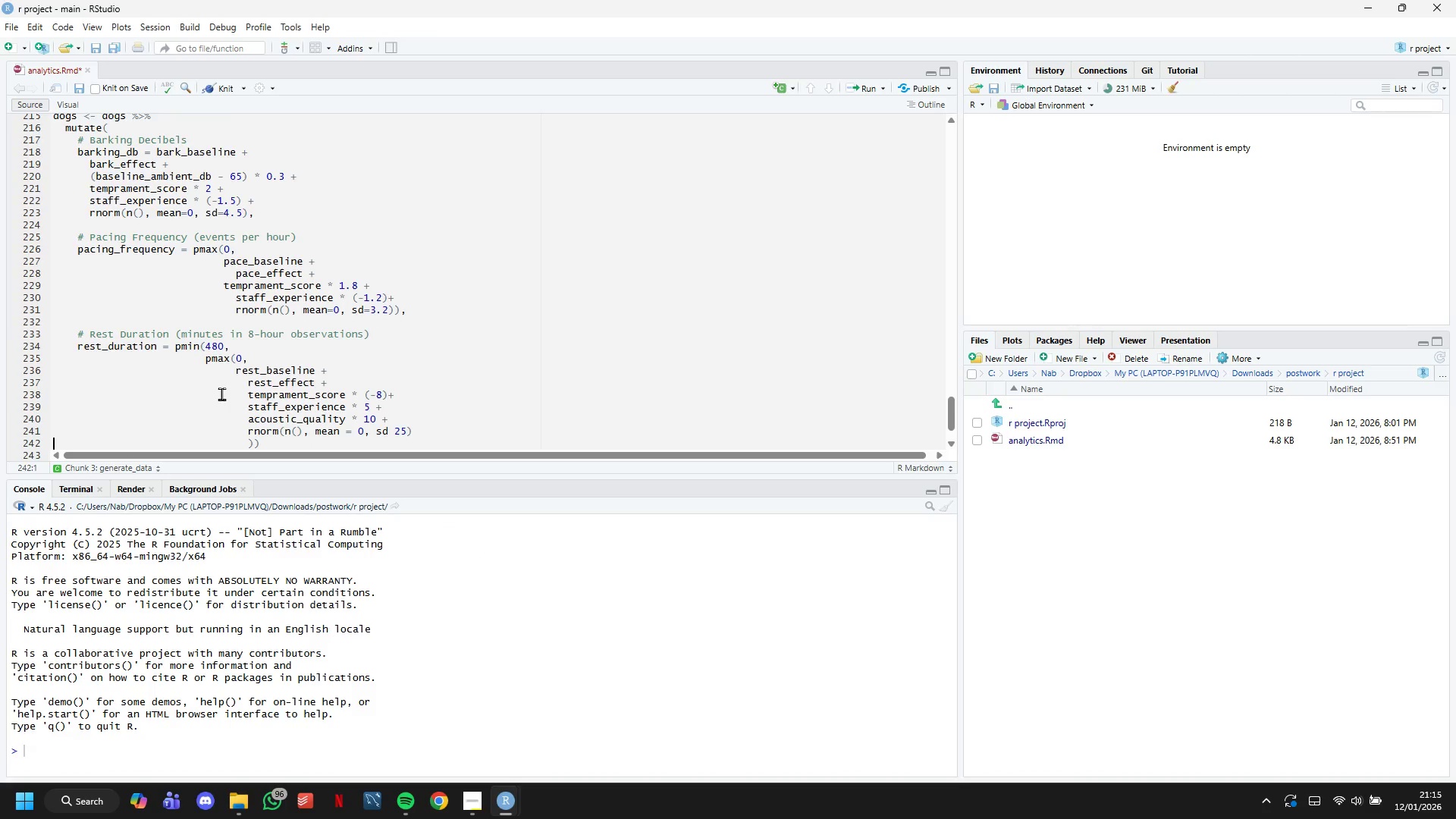 
key(ArrowRight)
 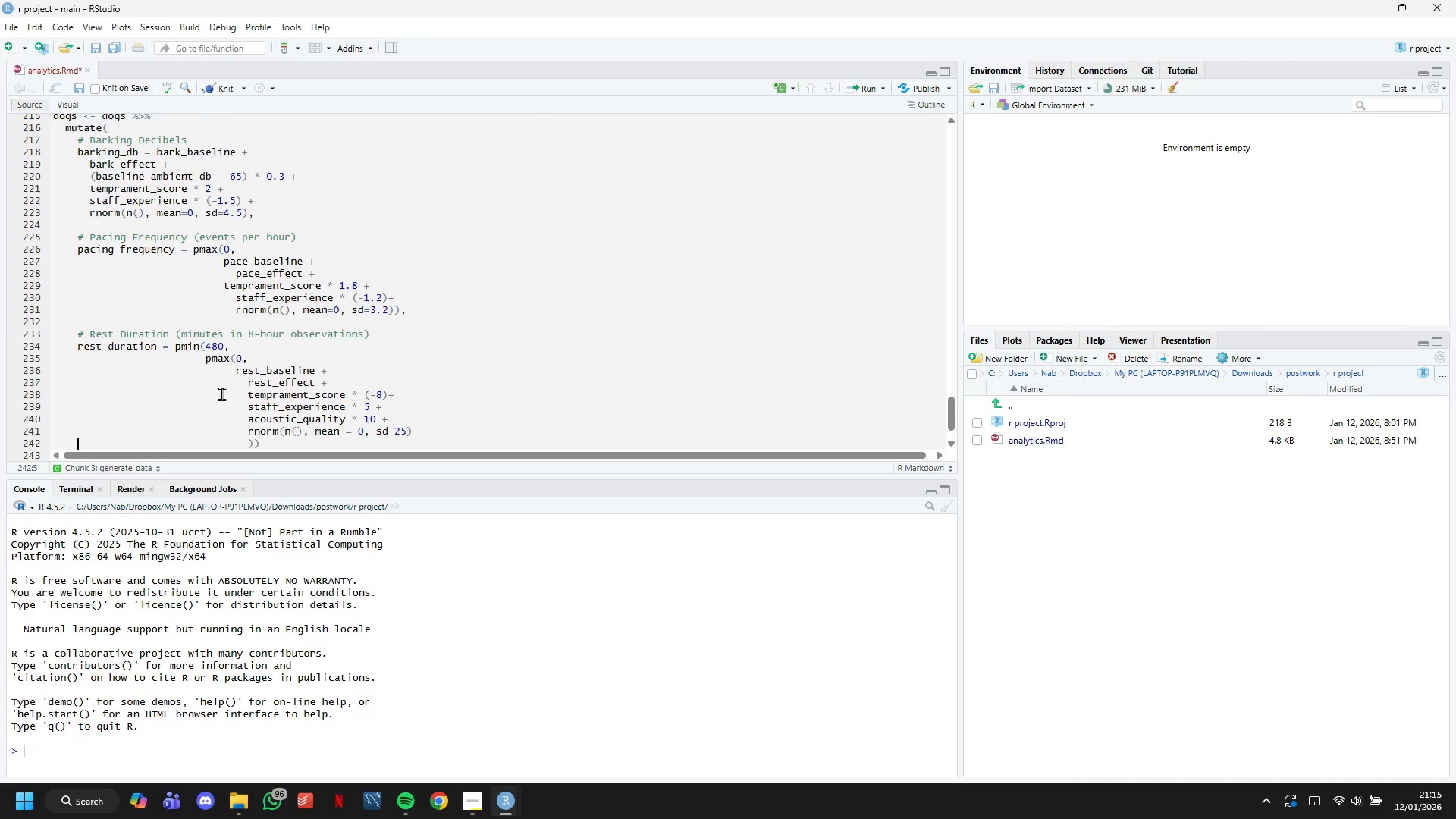 
key(ArrowRight)
 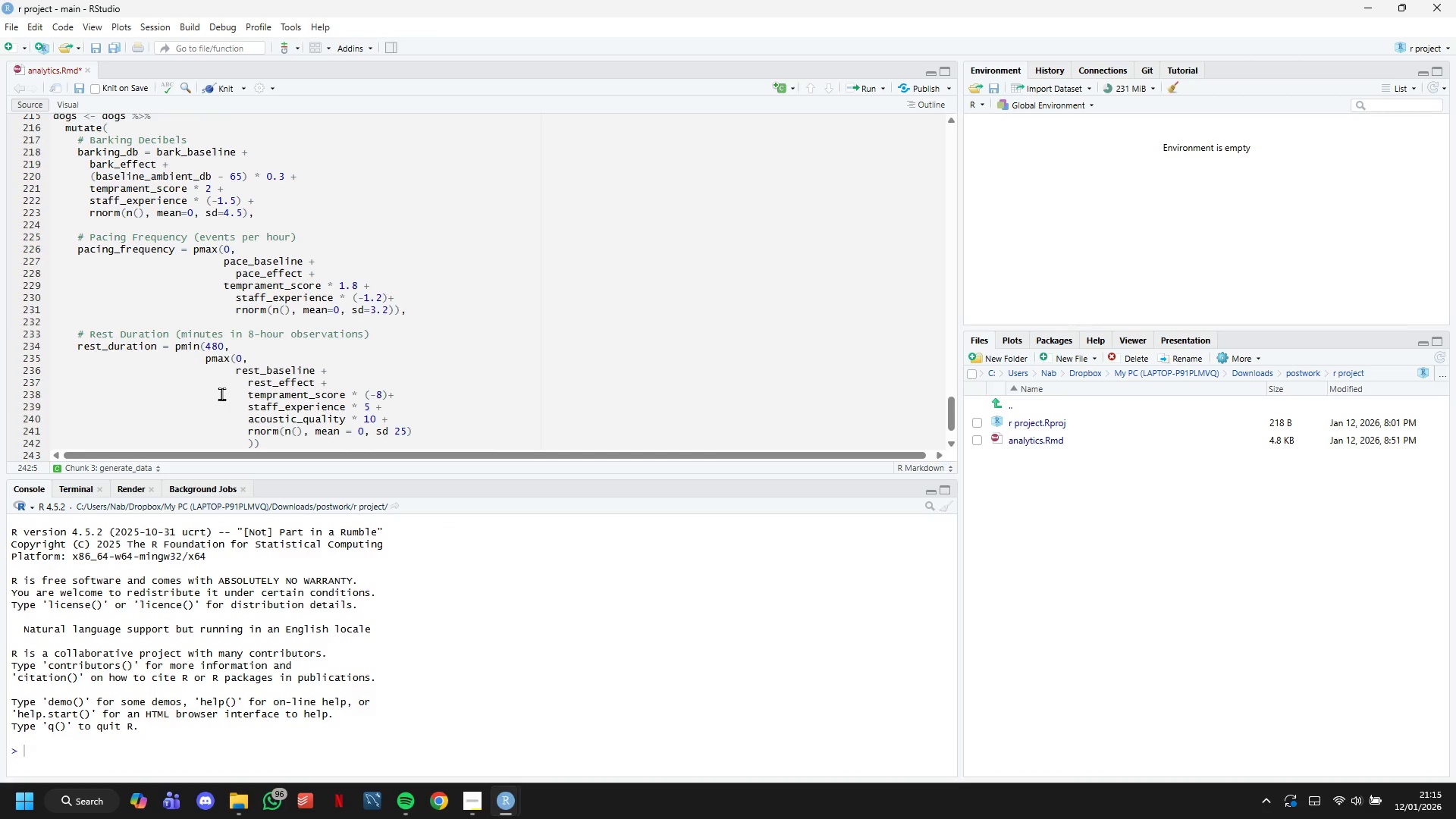 
hold_key(key=ArrowRight, duration=0.89)
 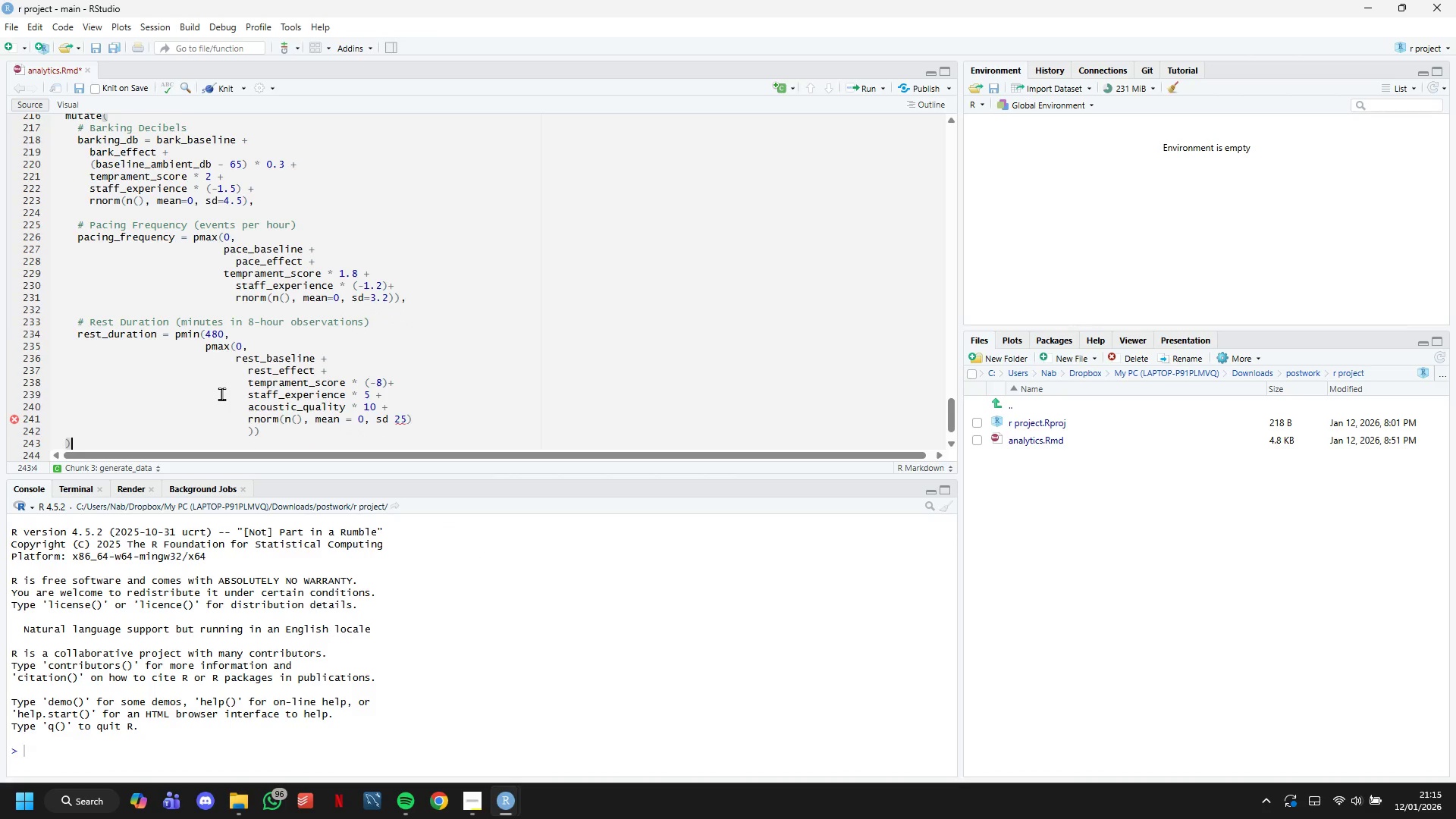 
hold_key(key=ArrowRight, duration=2.77)
 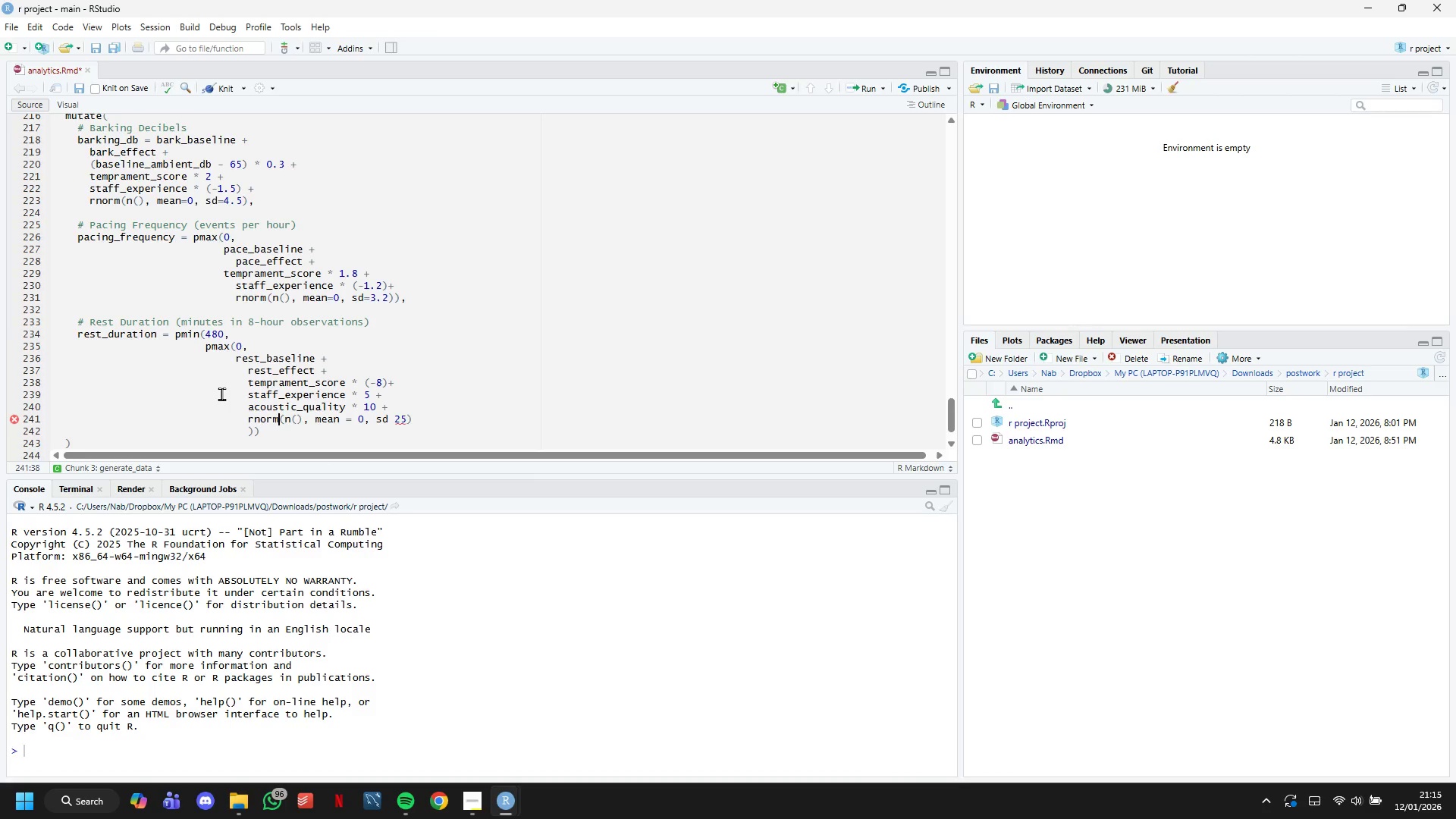 
key(ArrowDown)
 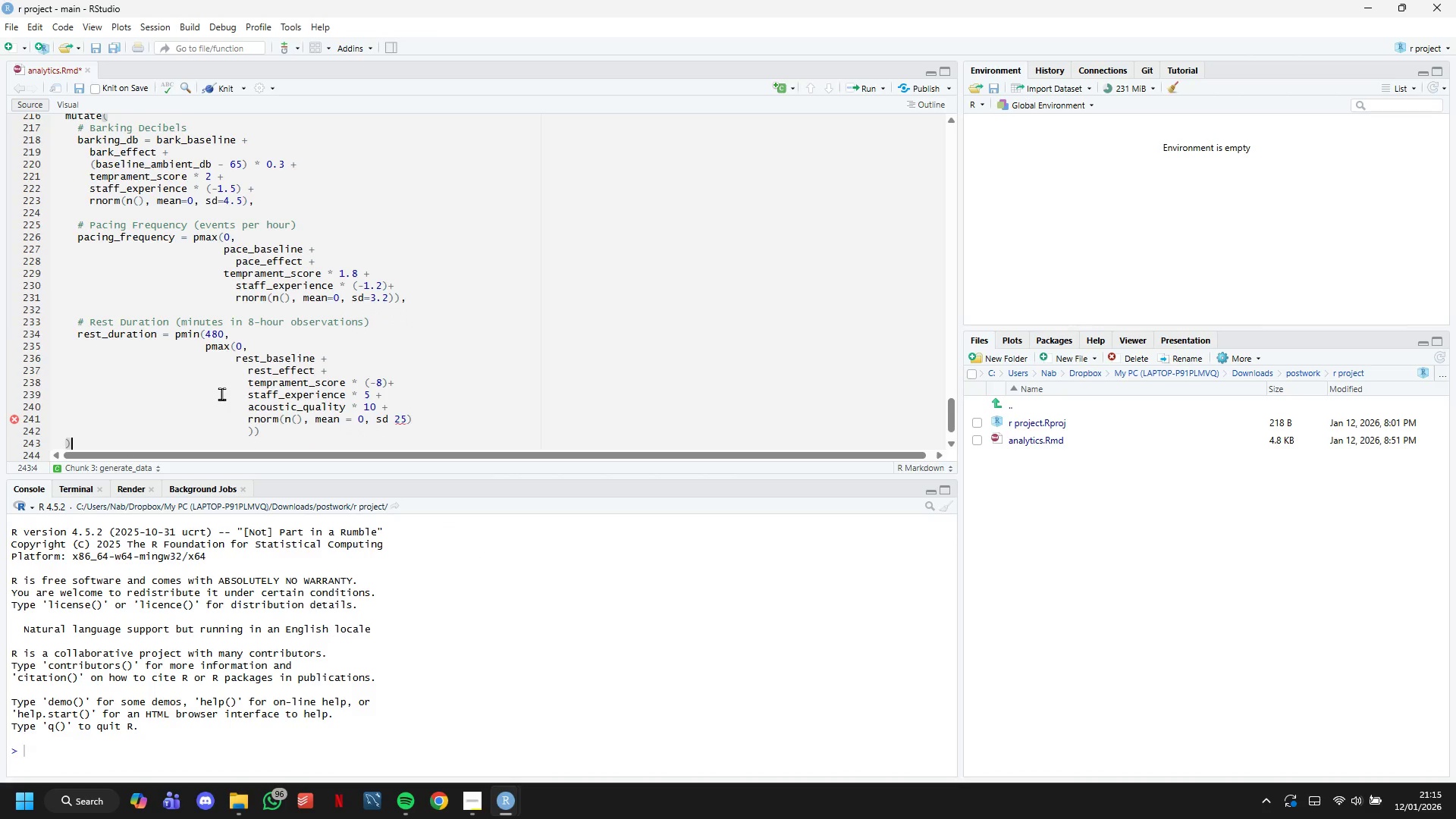 
key(ArrowLeft)
 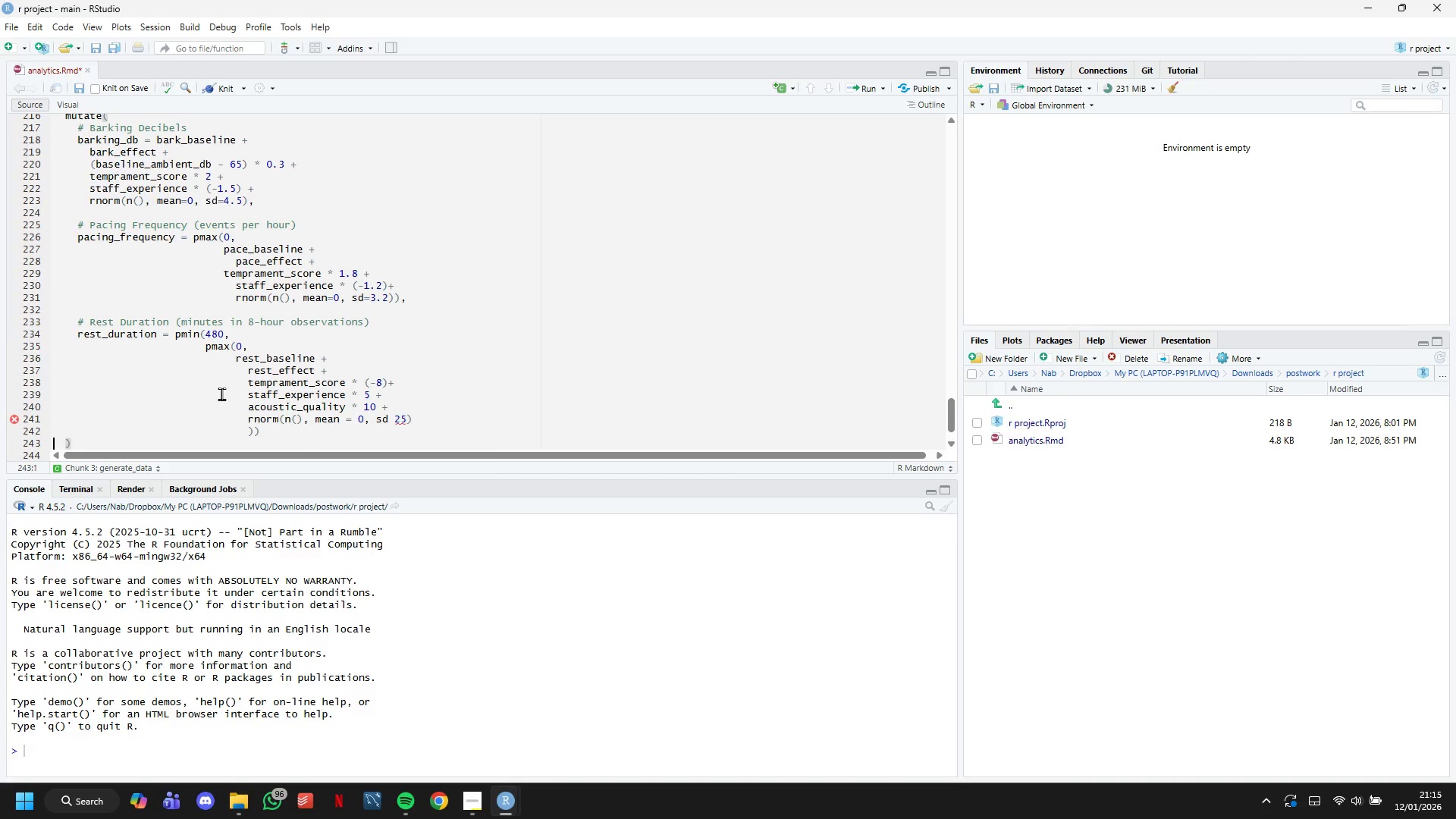 
key(ArrowLeft)
 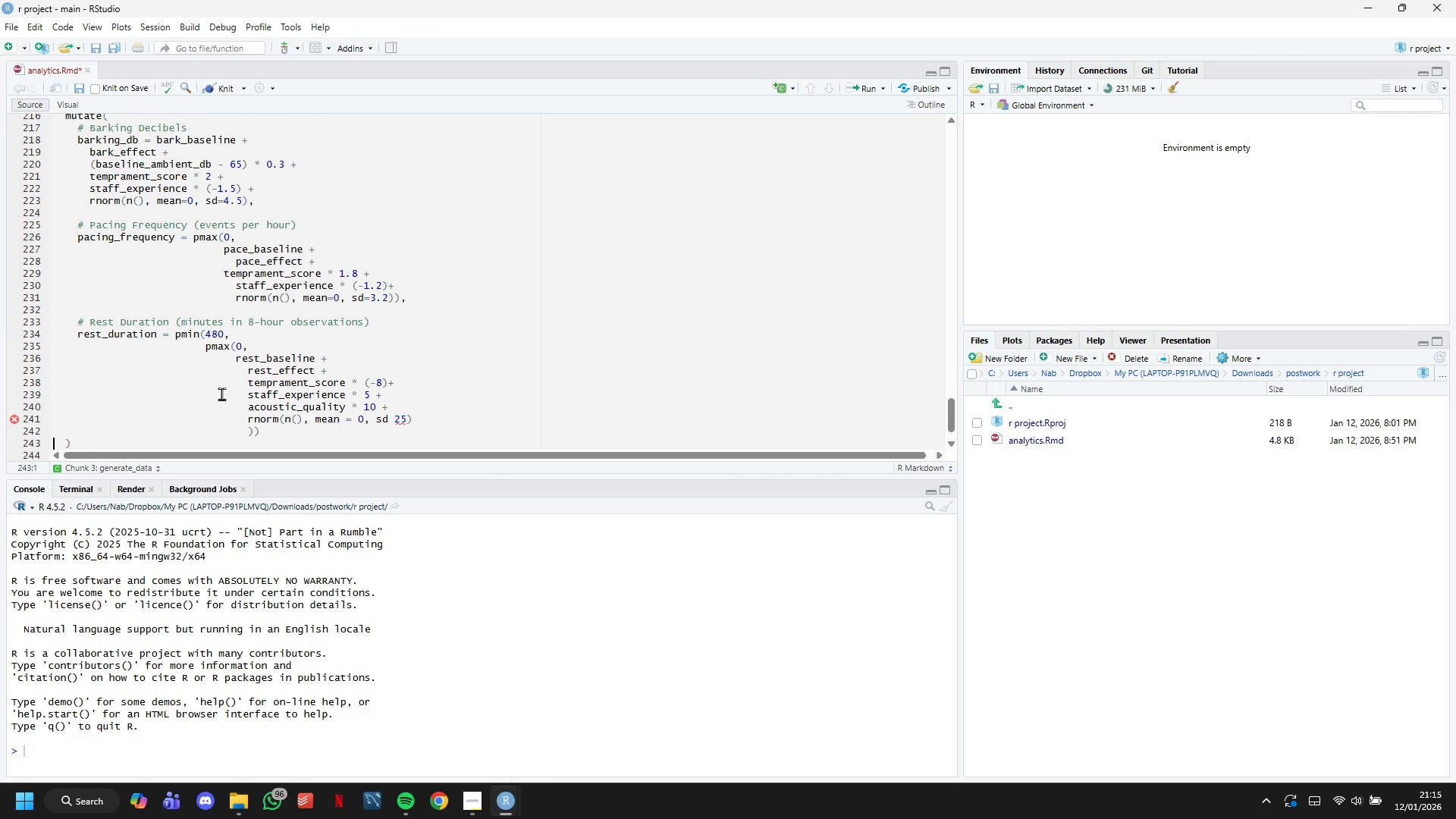 
key(ArrowLeft)
 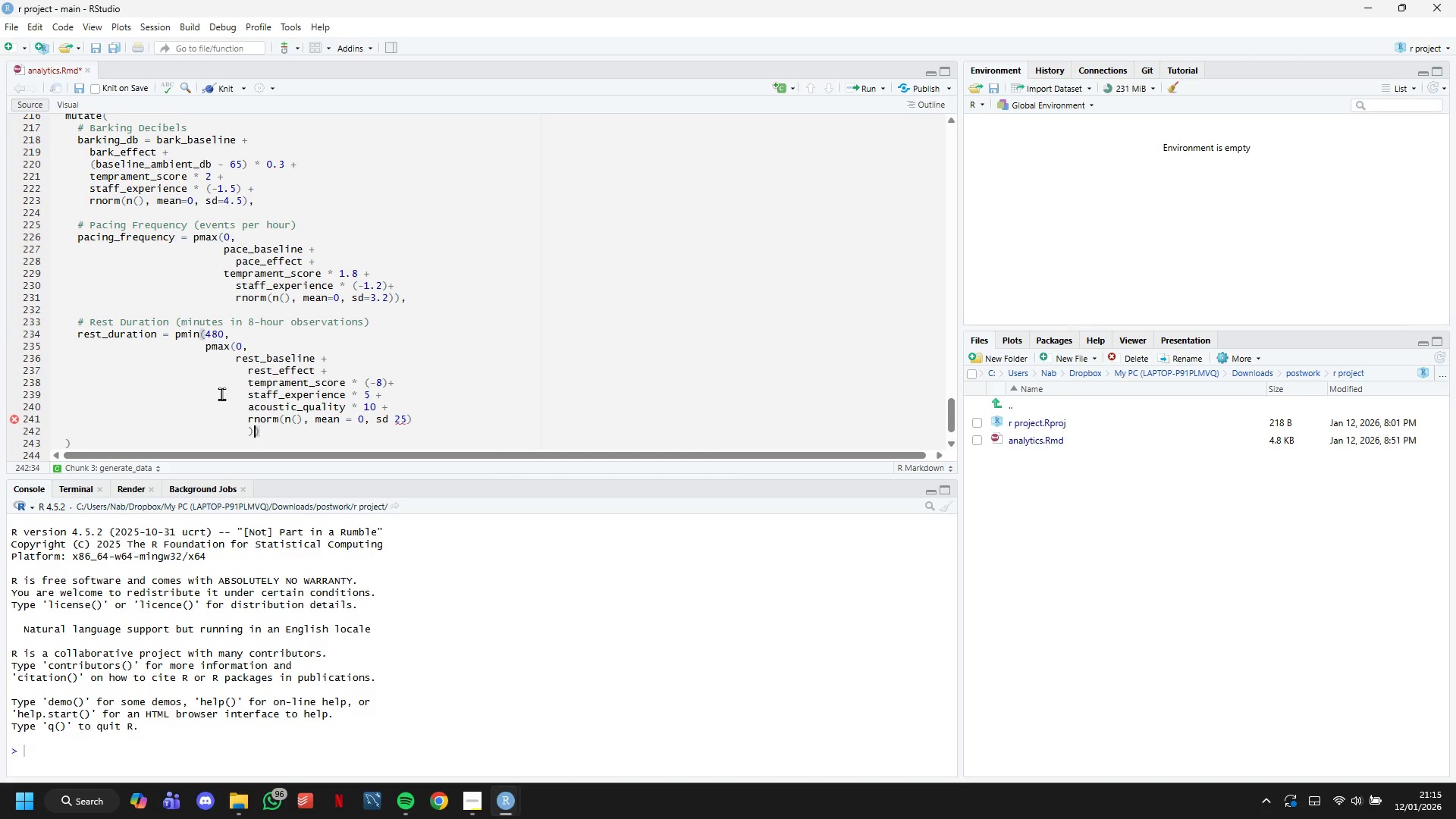 
hold_key(key=ArrowLeft, duration=0.34)
 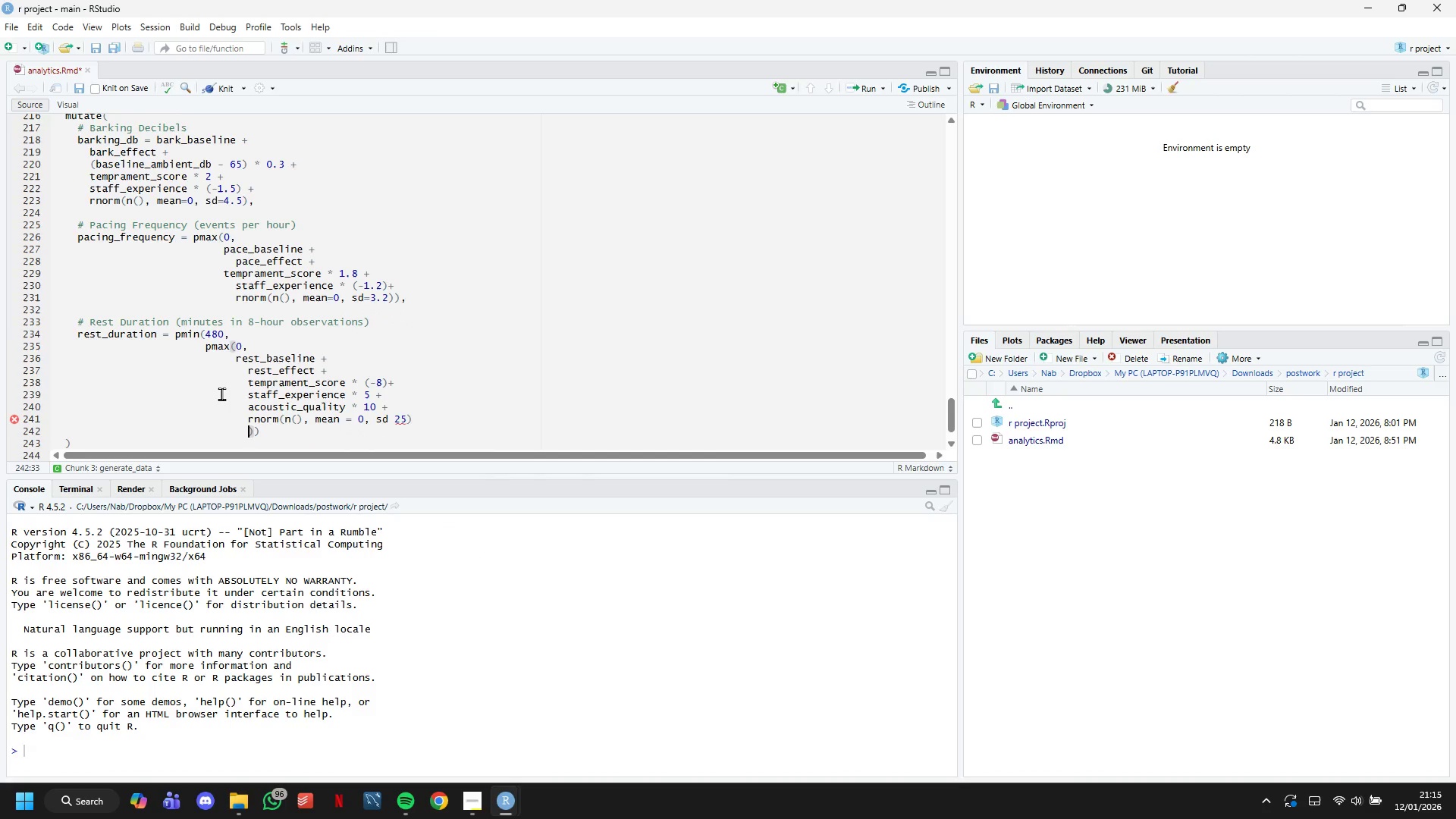 
key(ArrowLeft)
 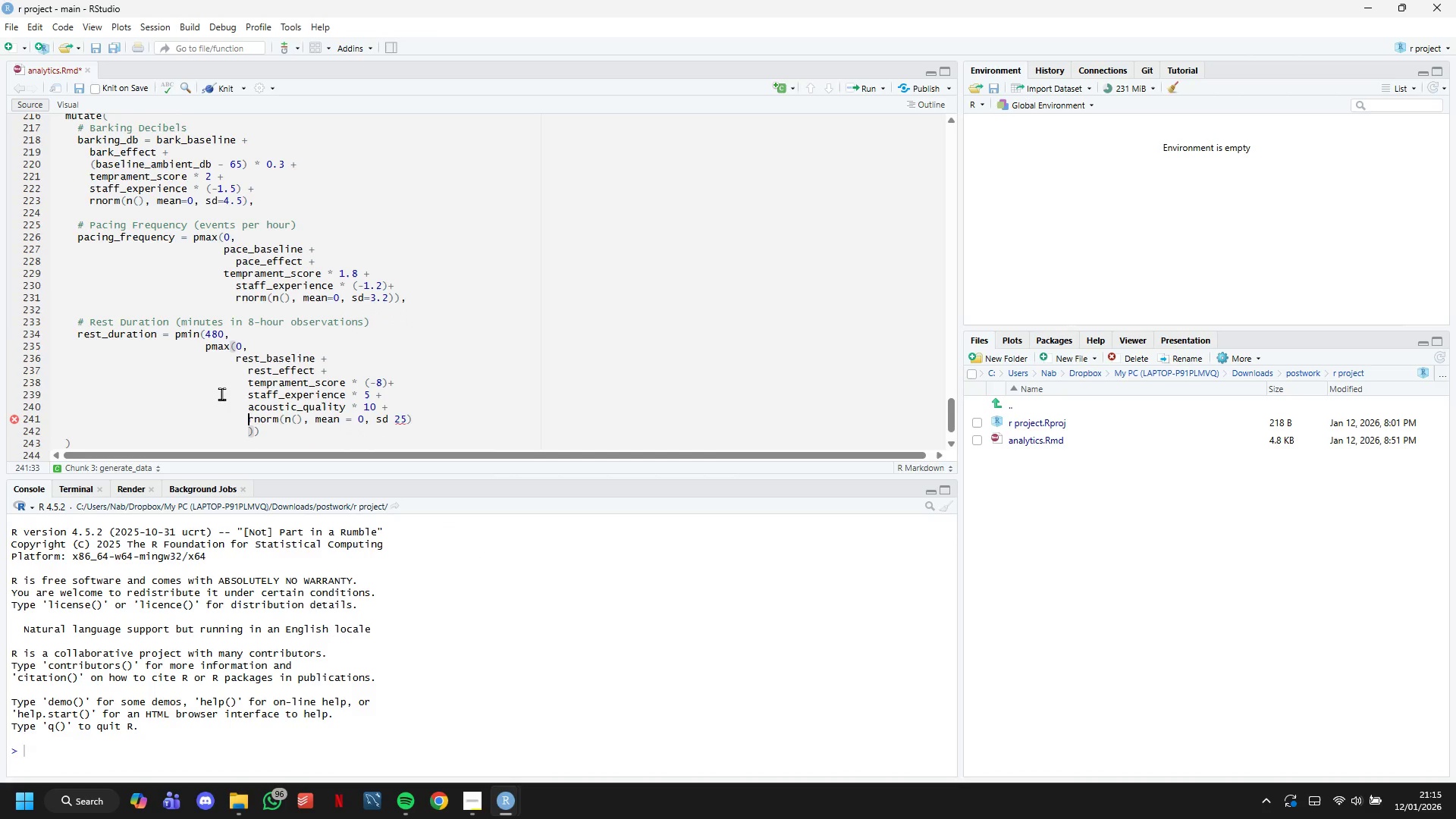 
key(ArrowUp)
 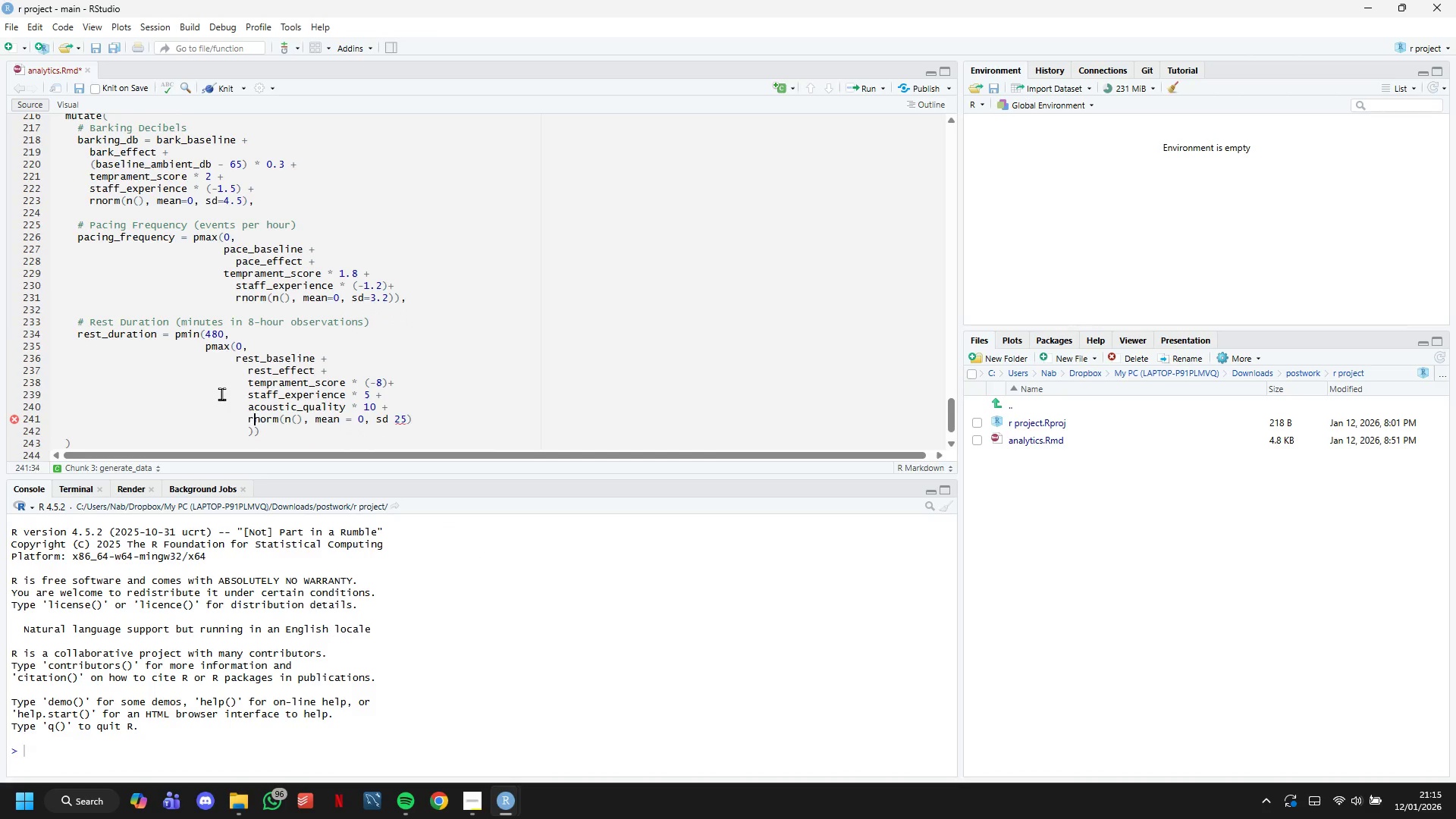 
hold_key(key=ArrowRight, duration=1.14)
 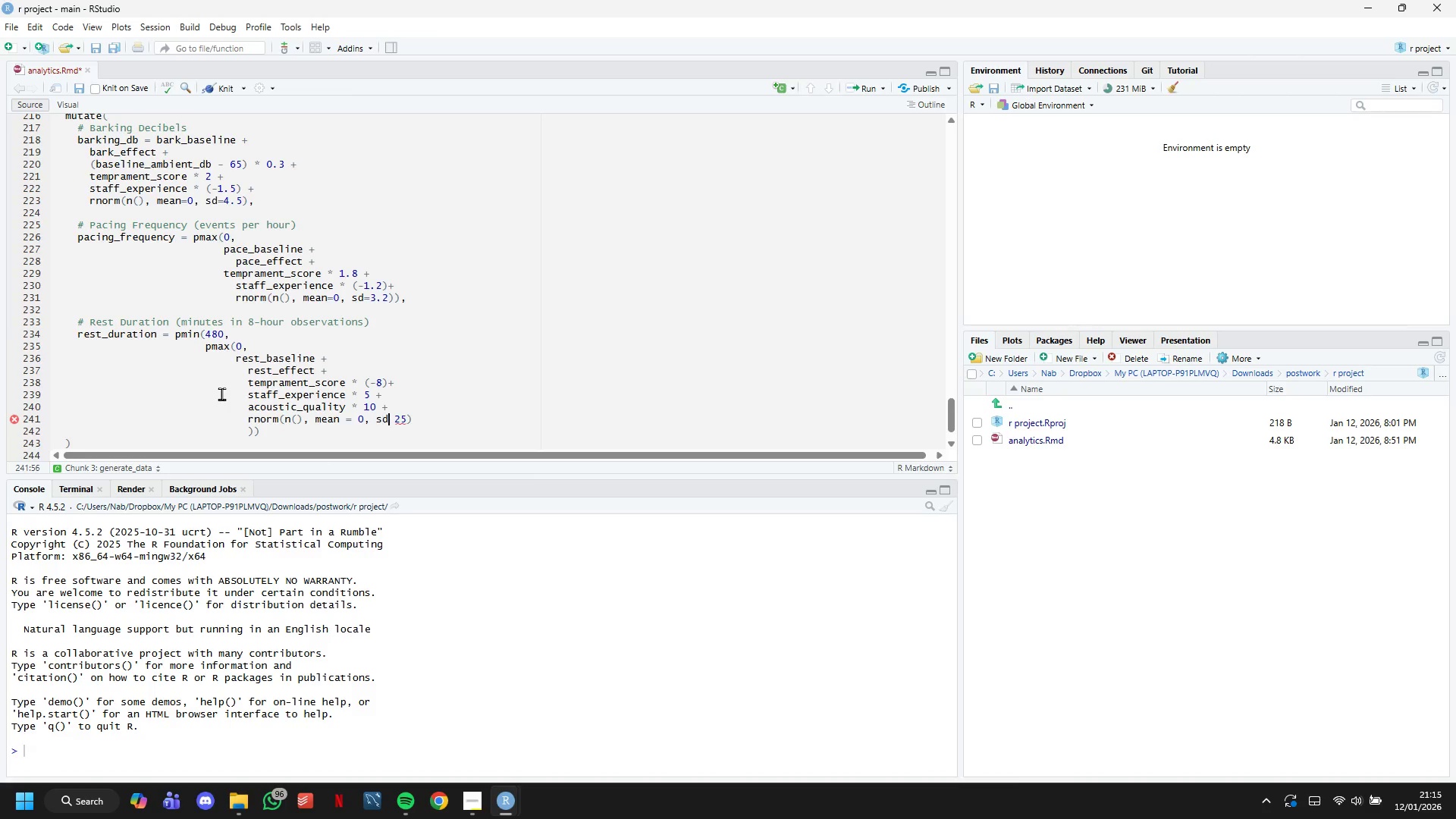 
key(ArrowRight)
 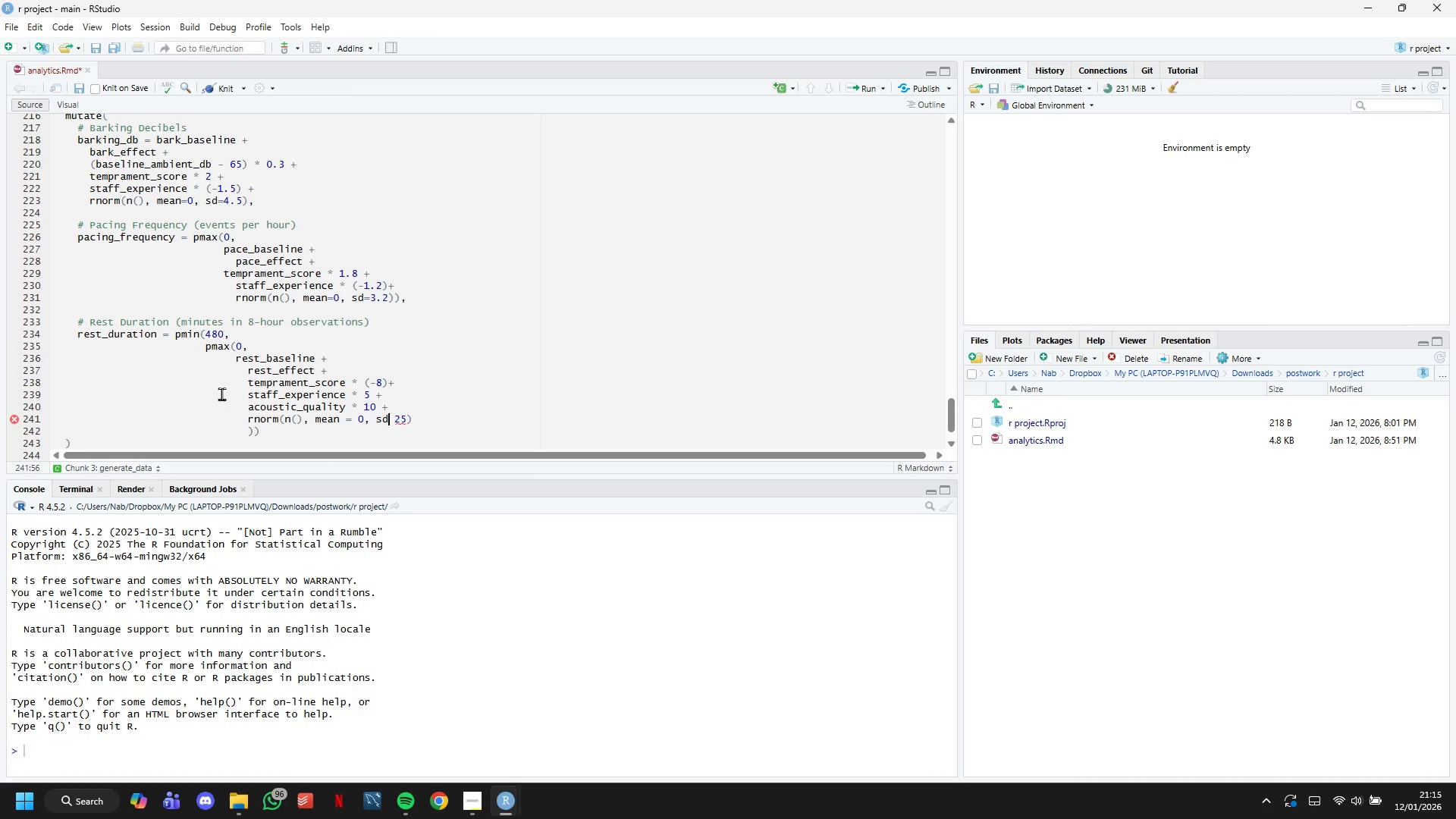 
key(Space)
 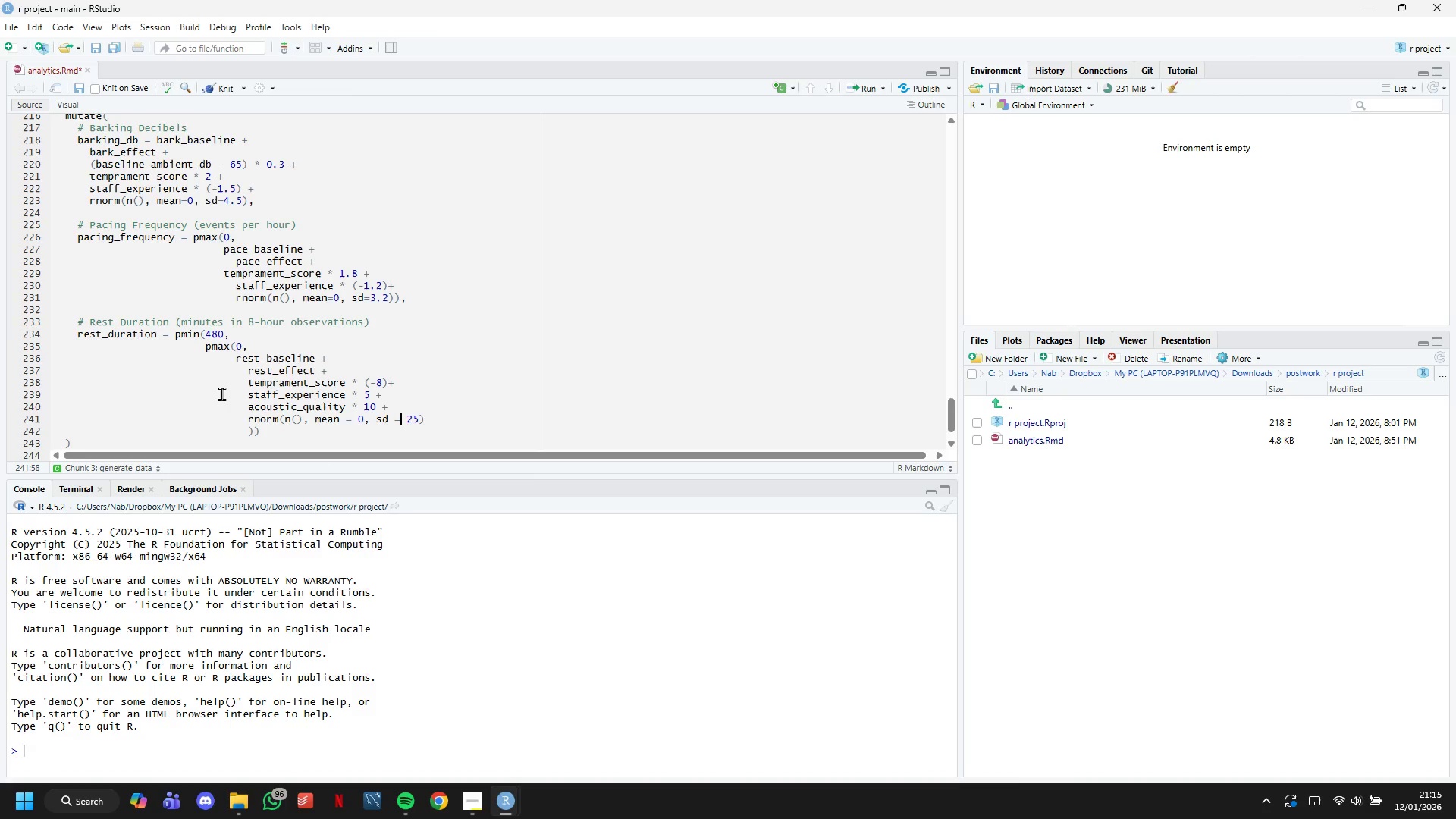 
key(Equal)
 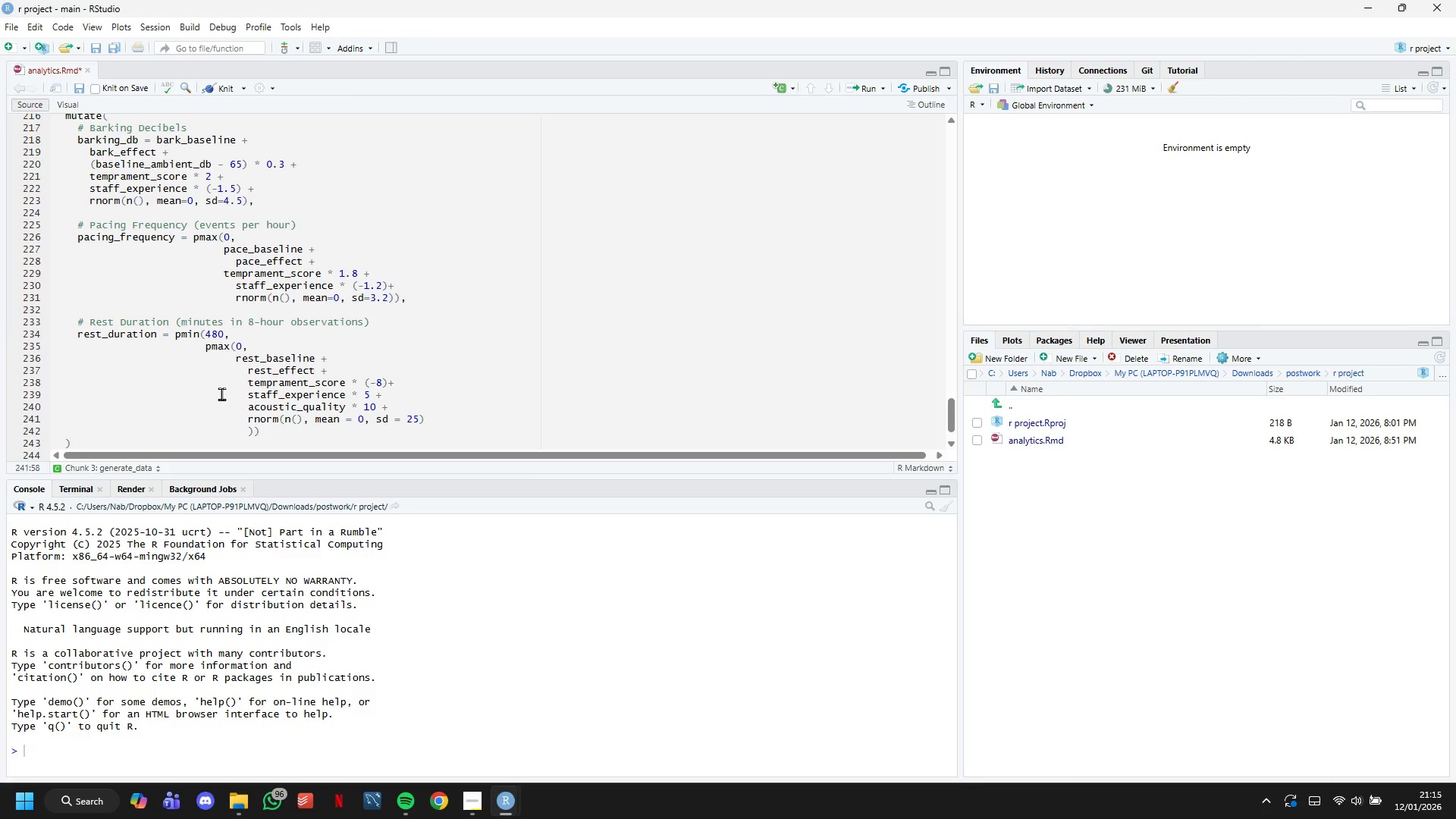 
key(ArrowDown)
 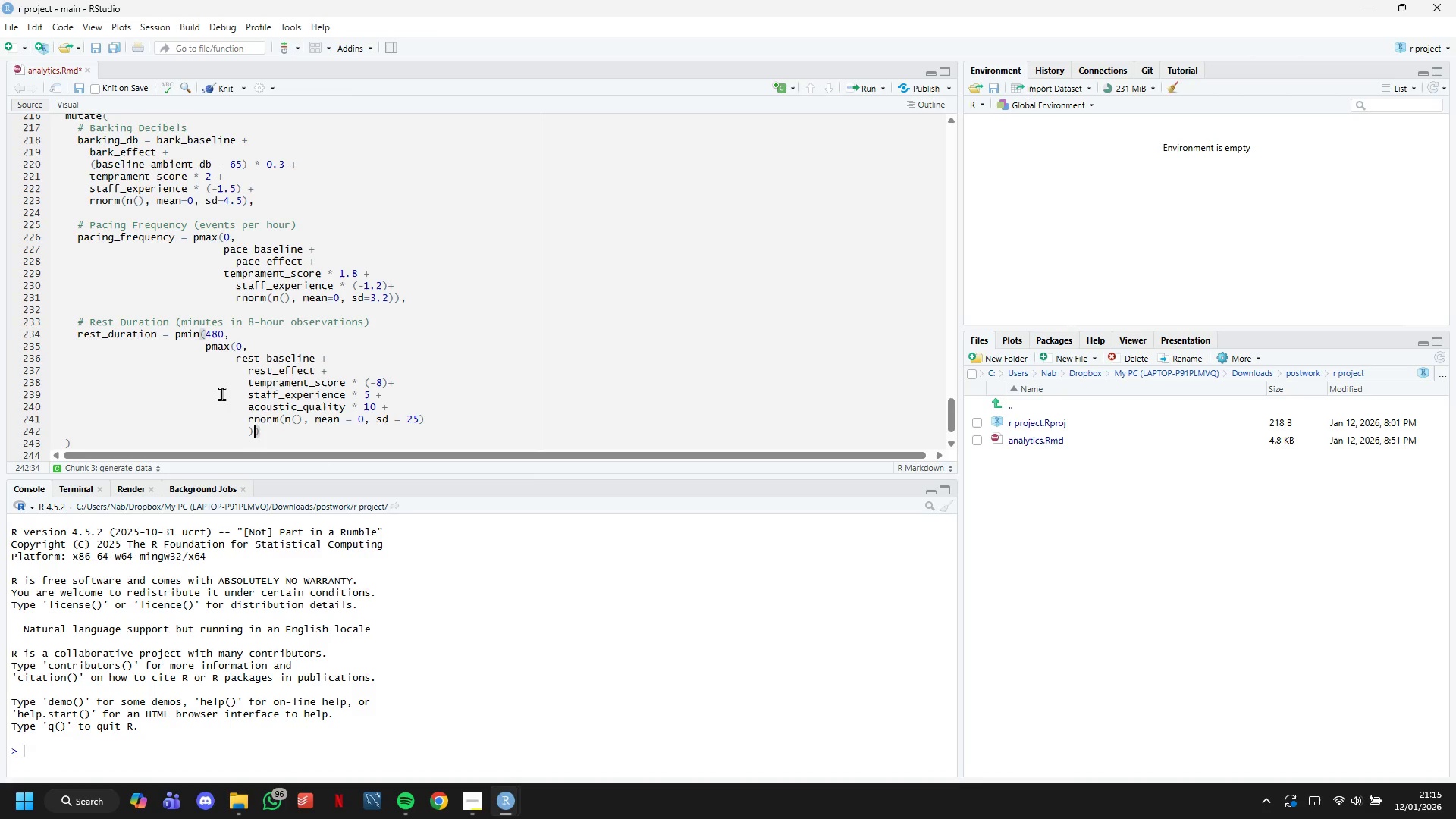 
key(ArrowLeft)
 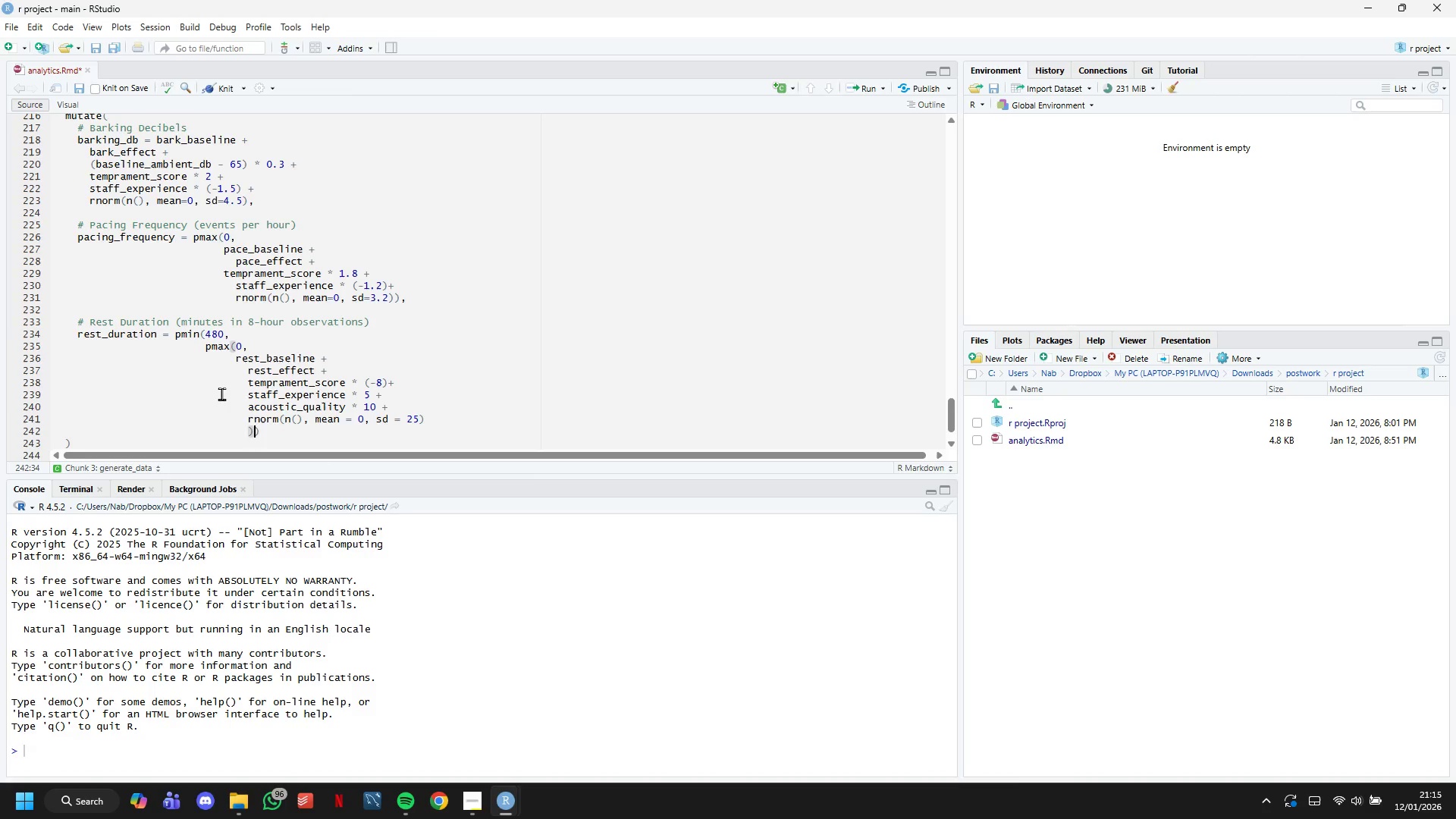 
key(ArrowLeft)
 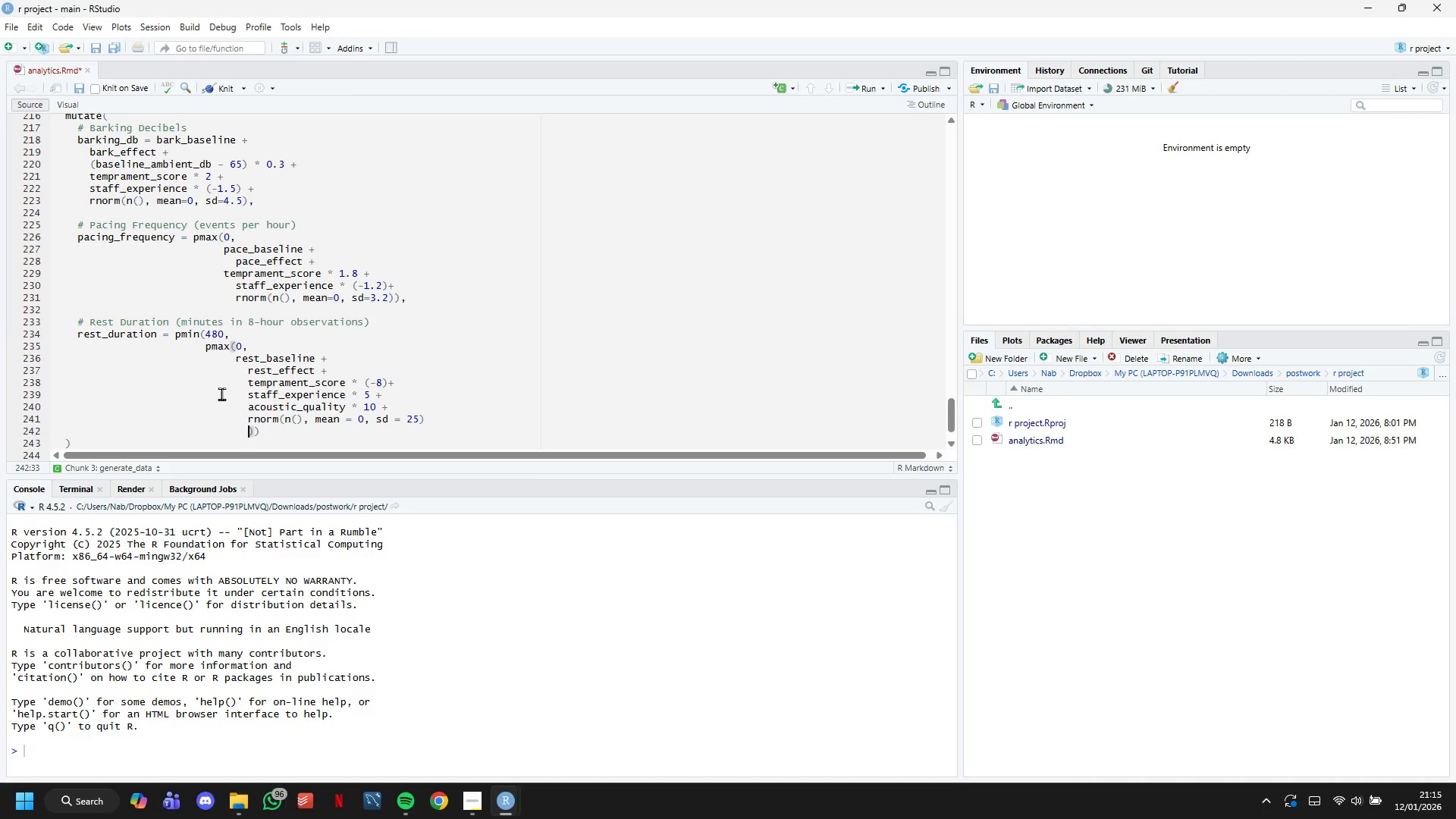 
key(Backspace)
 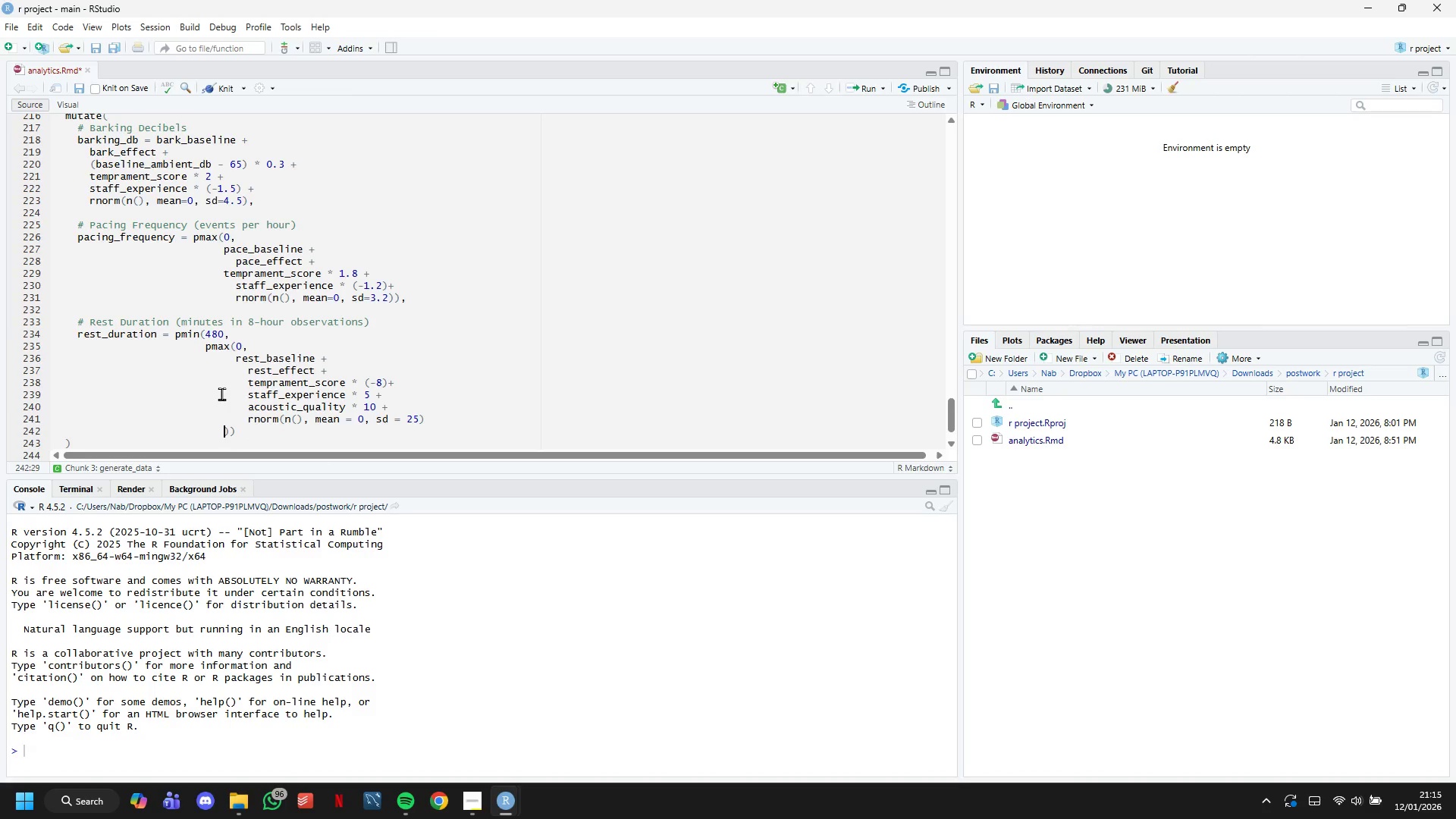 
key(Backspace)
 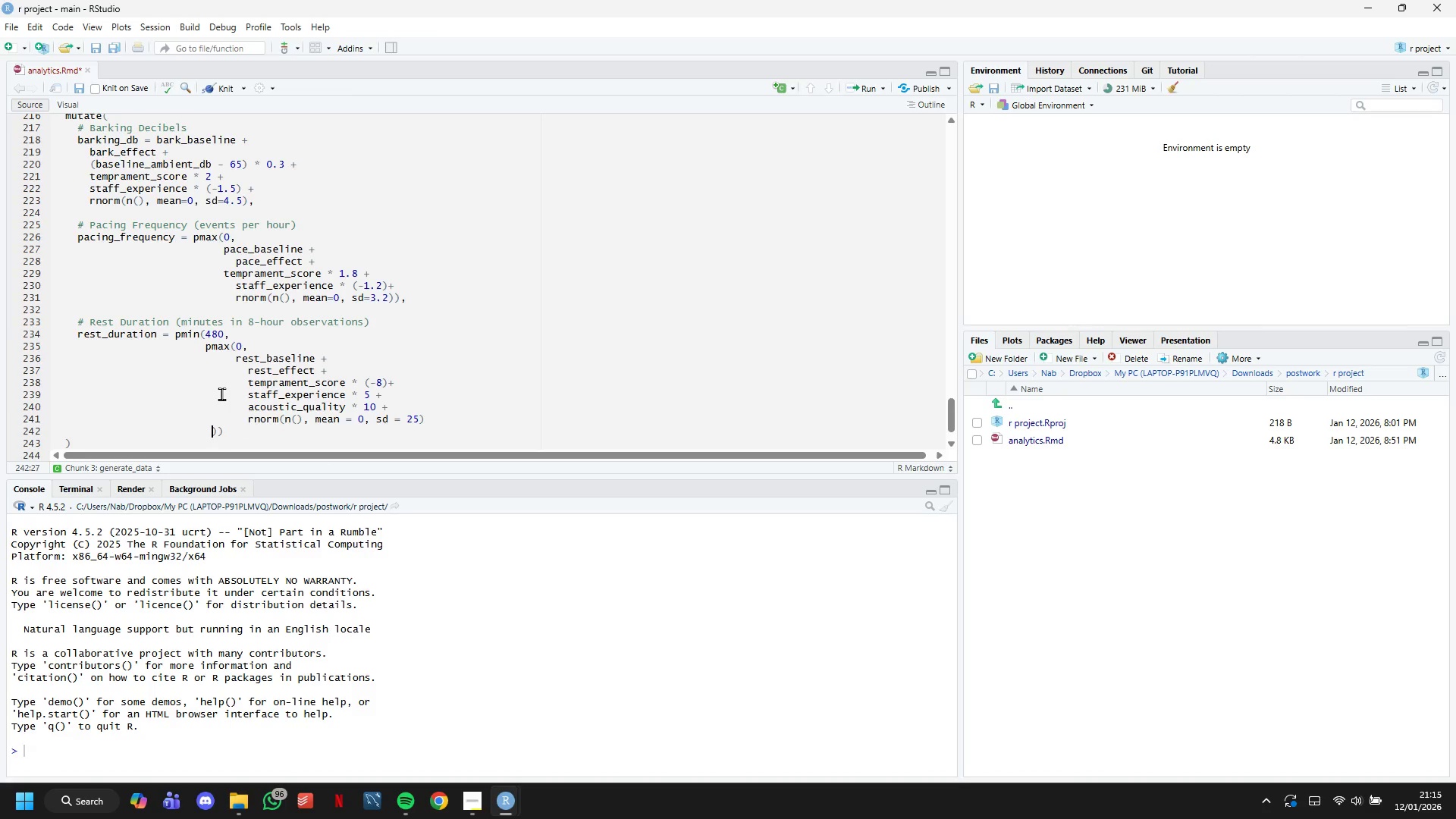 
key(Backspace)
 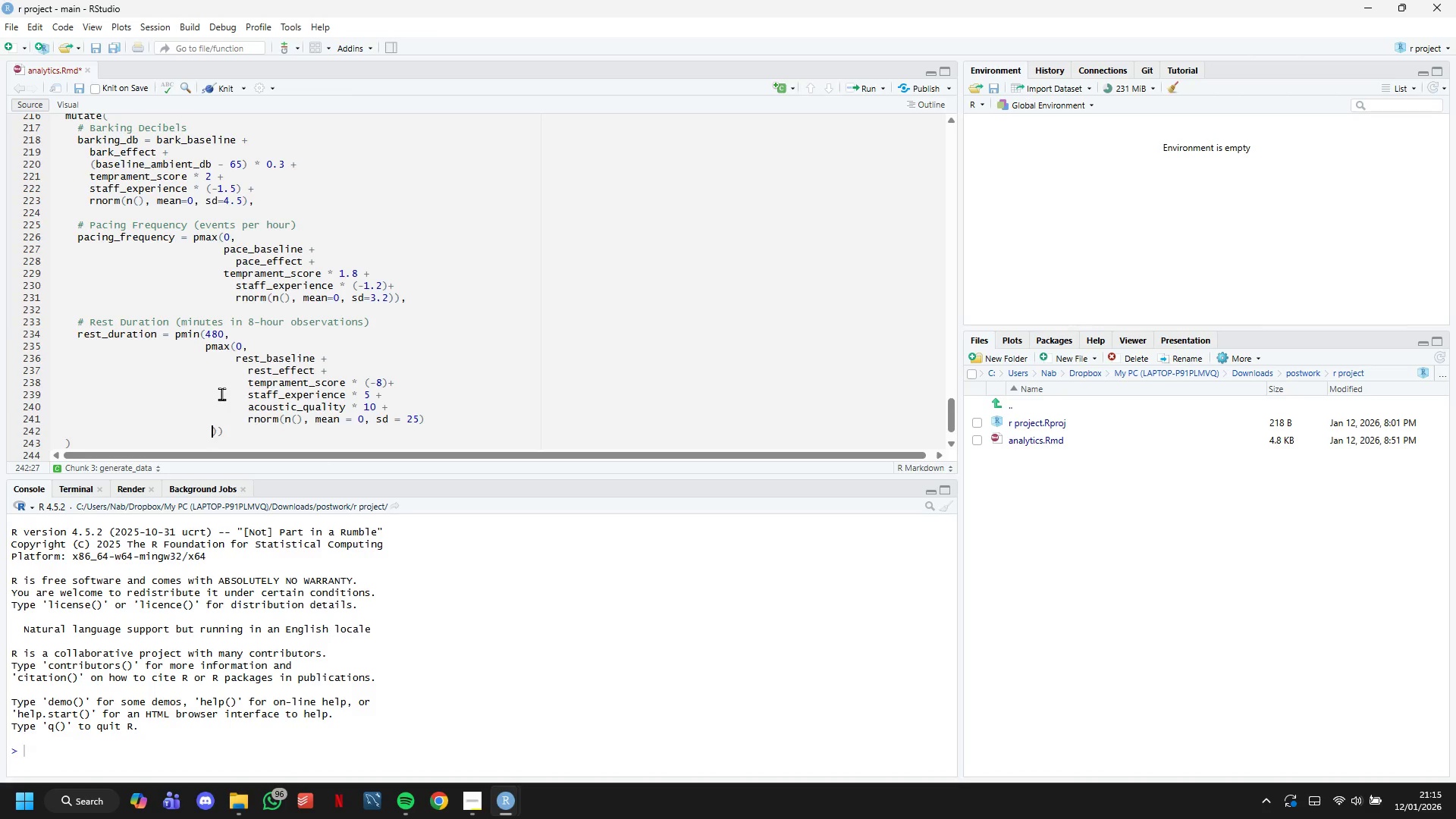 
key(Backspace)
 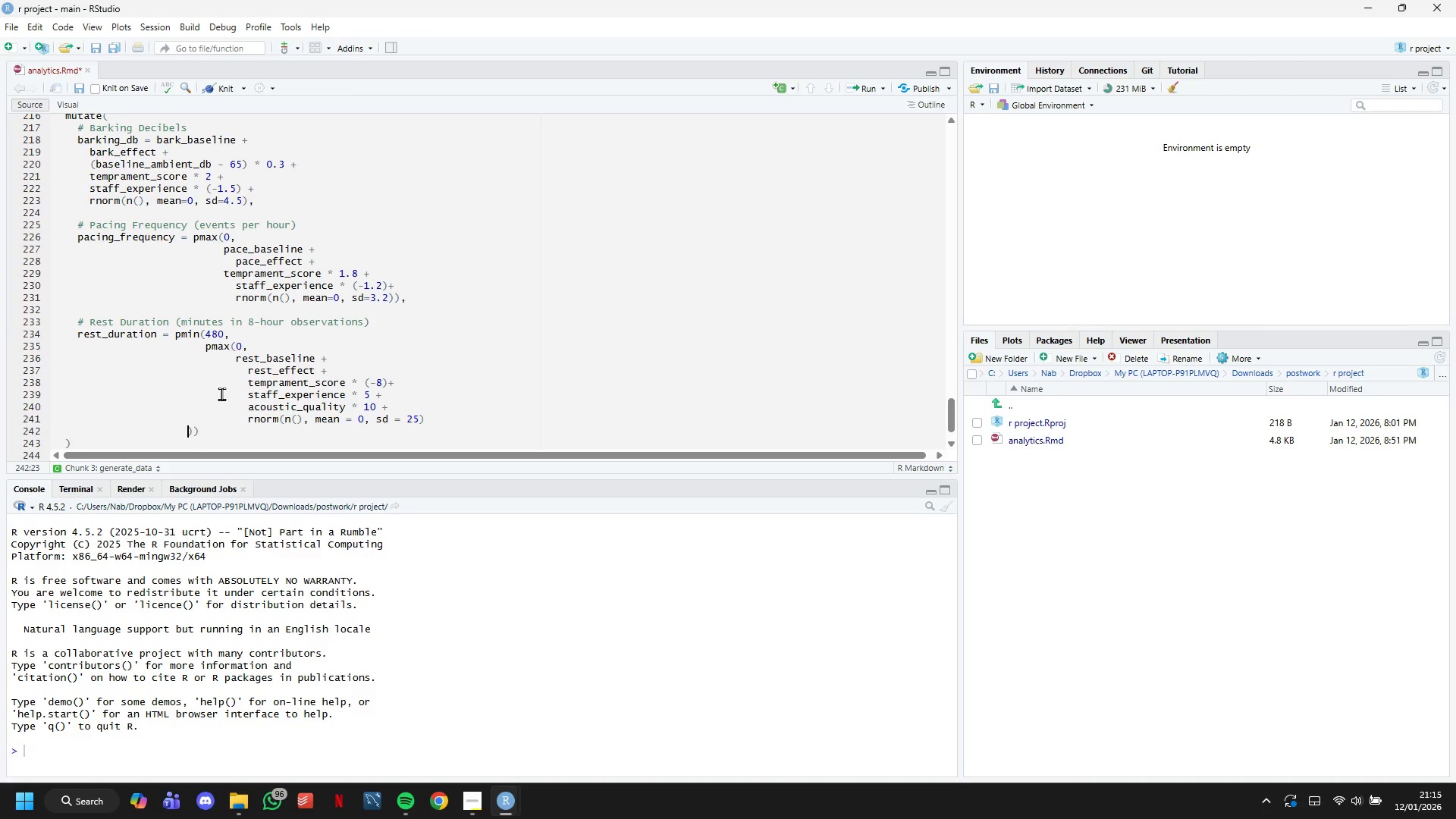 
key(Backspace)
 